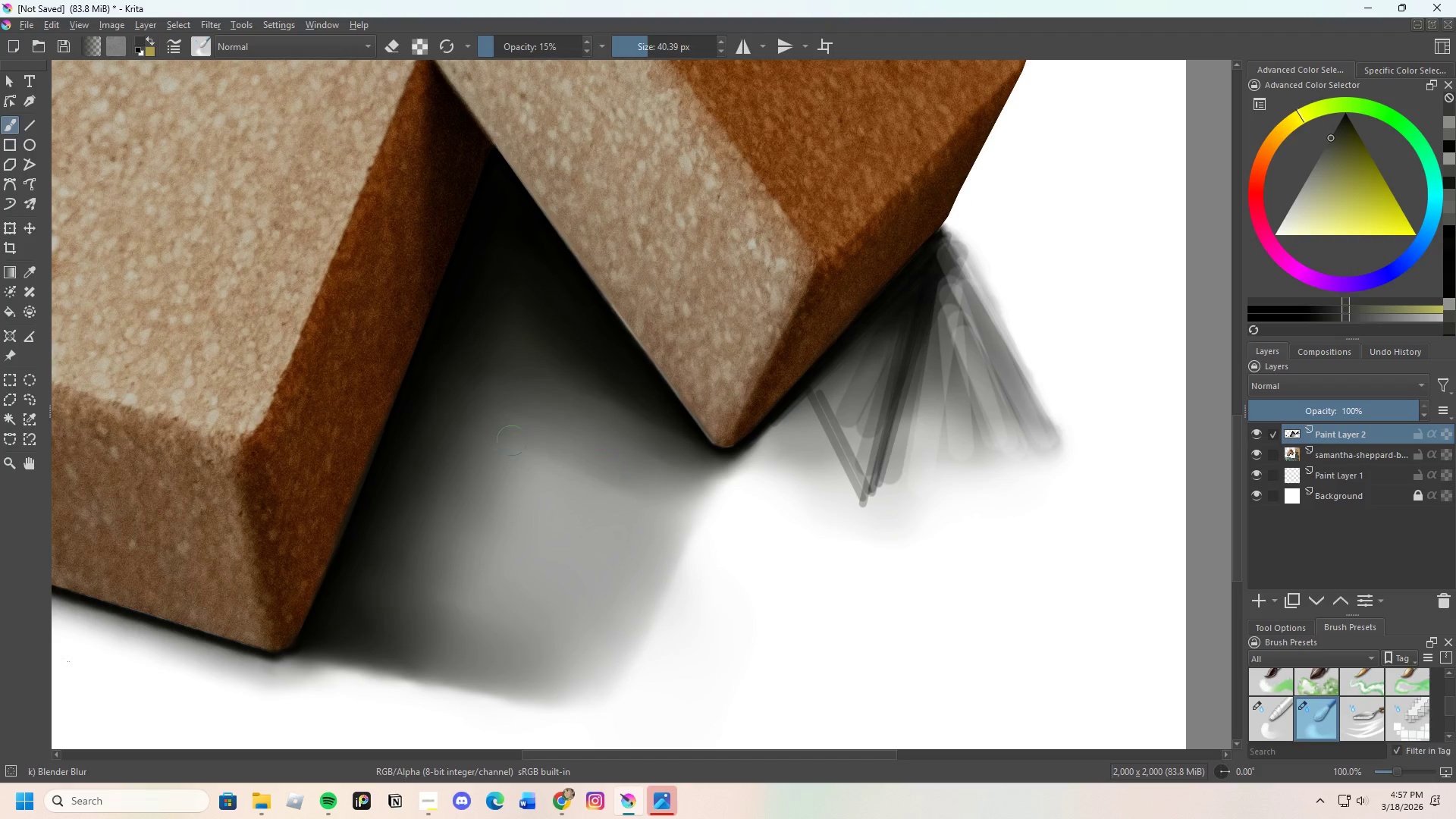 
left_click_drag(start_coordinate=[522, 444], to_coordinate=[606, 470])
 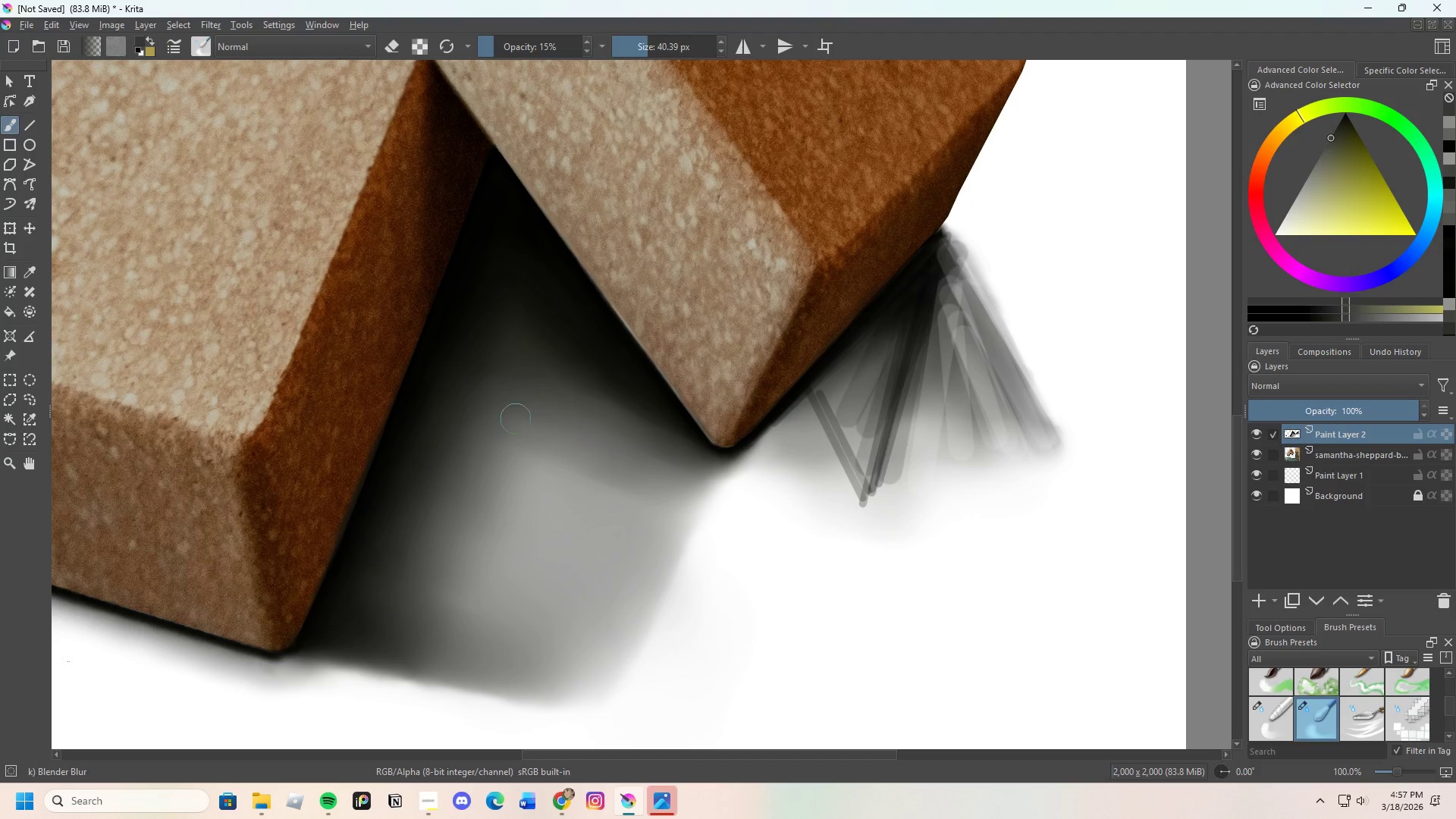 
left_click_drag(start_coordinate=[497, 400], to_coordinate=[597, 437])
 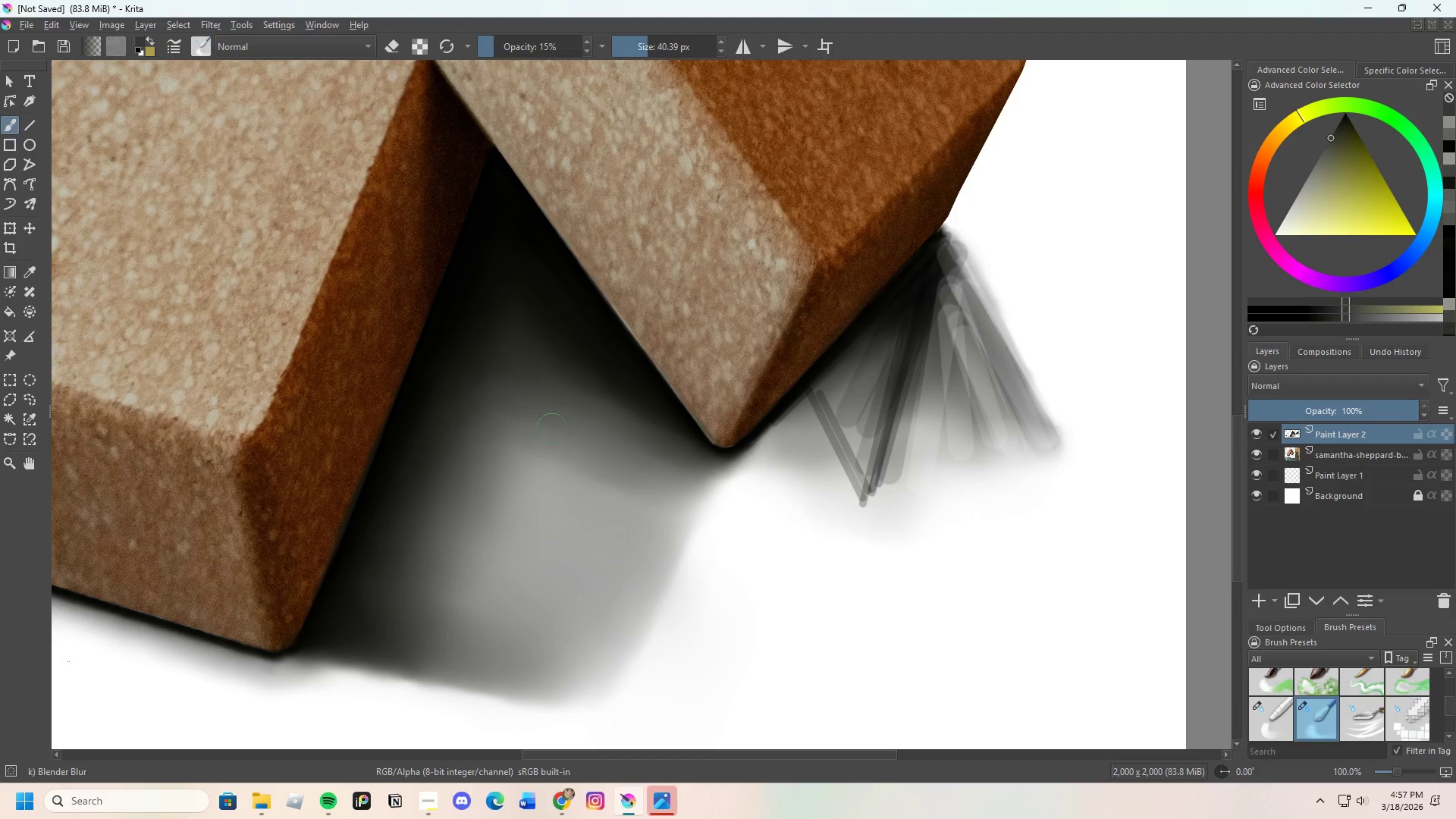 
left_click_drag(start_coordinate=[552, 428], to_coordinate=[644, 456])
 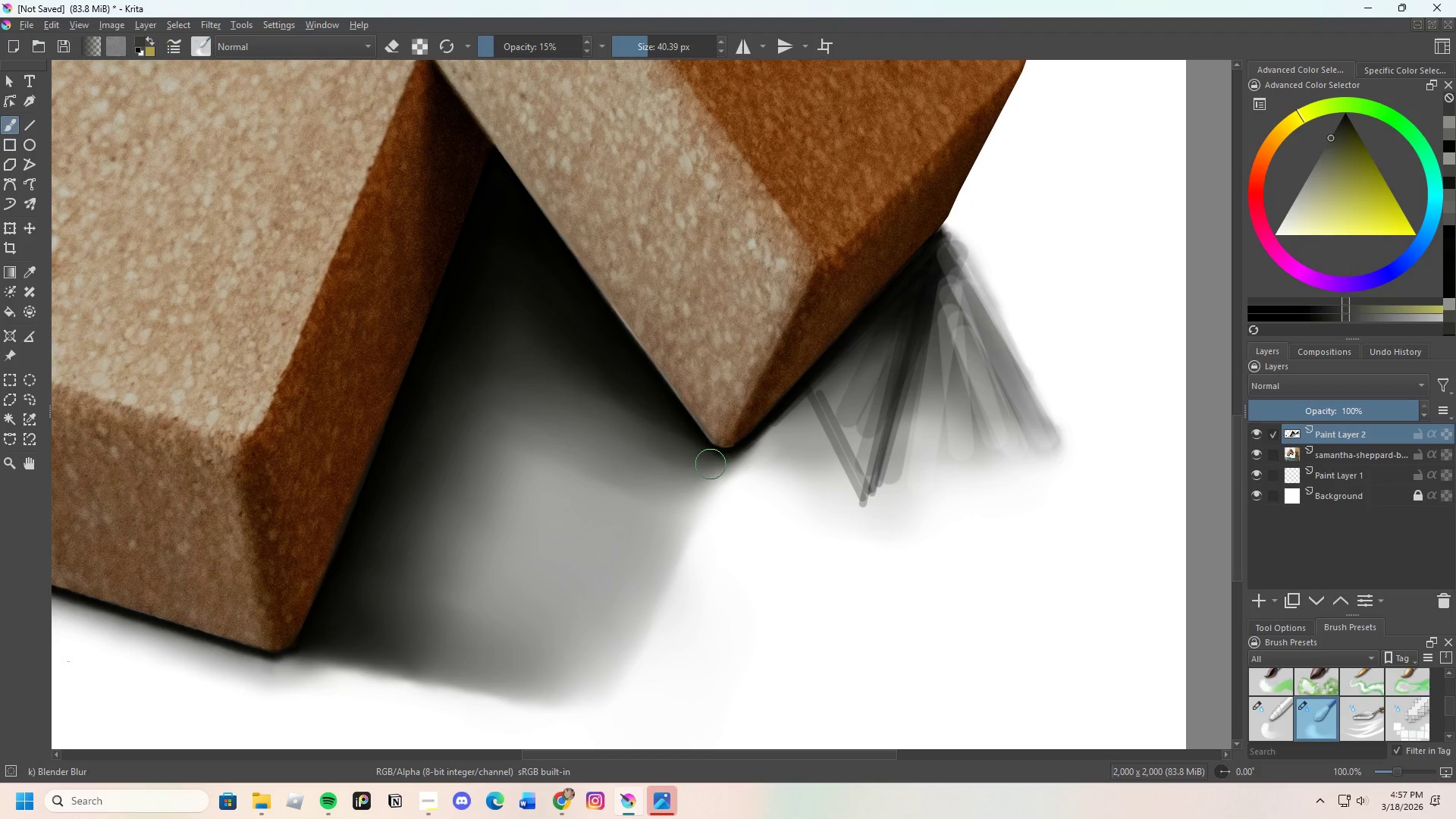 
left_click_drag(start_coordinate=[699, 464], to_coordinate=[607, 444])
 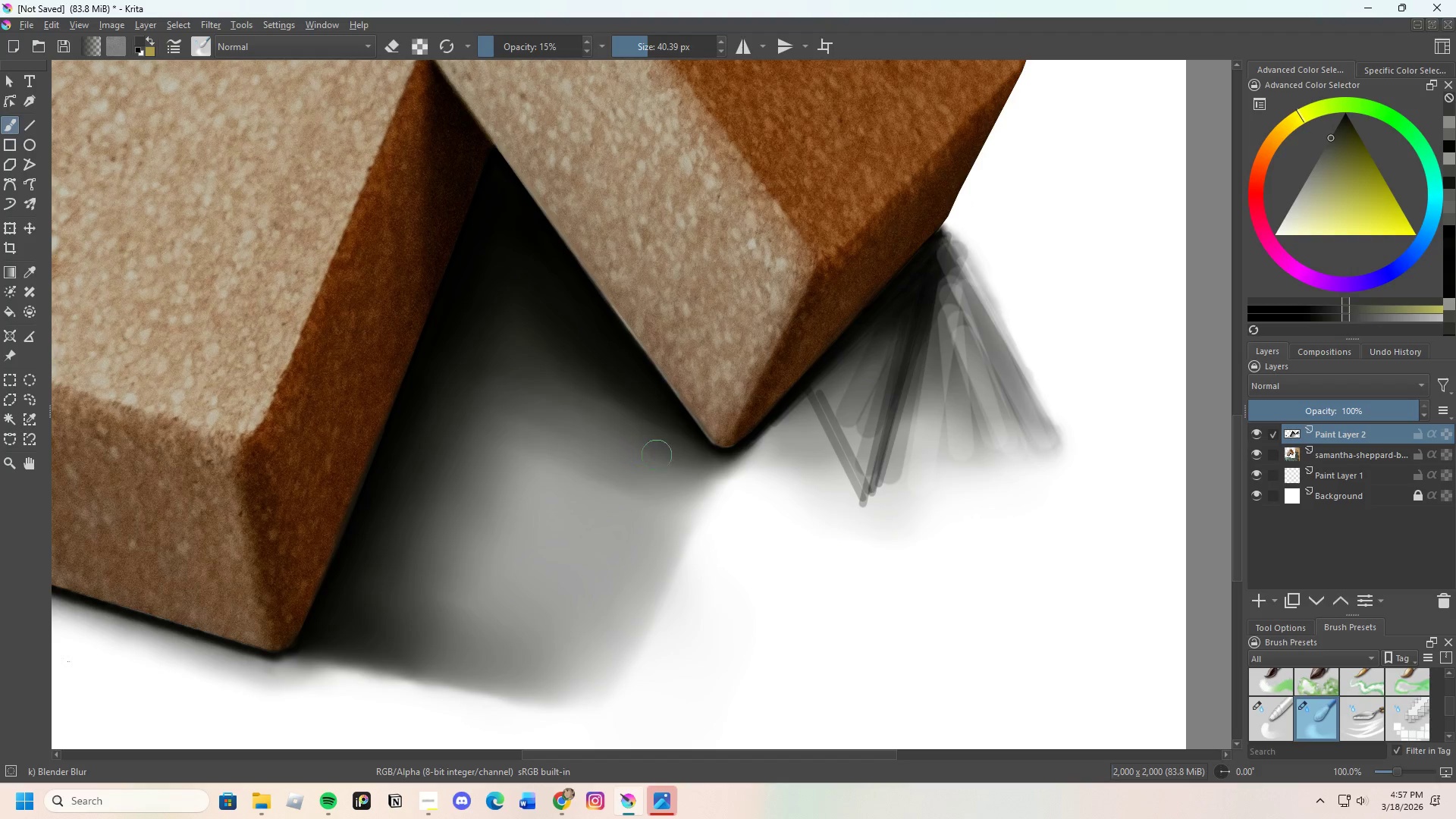 
left_click_drag(start_coordinate=[661, 450], to_coordinate=[562, 419])
 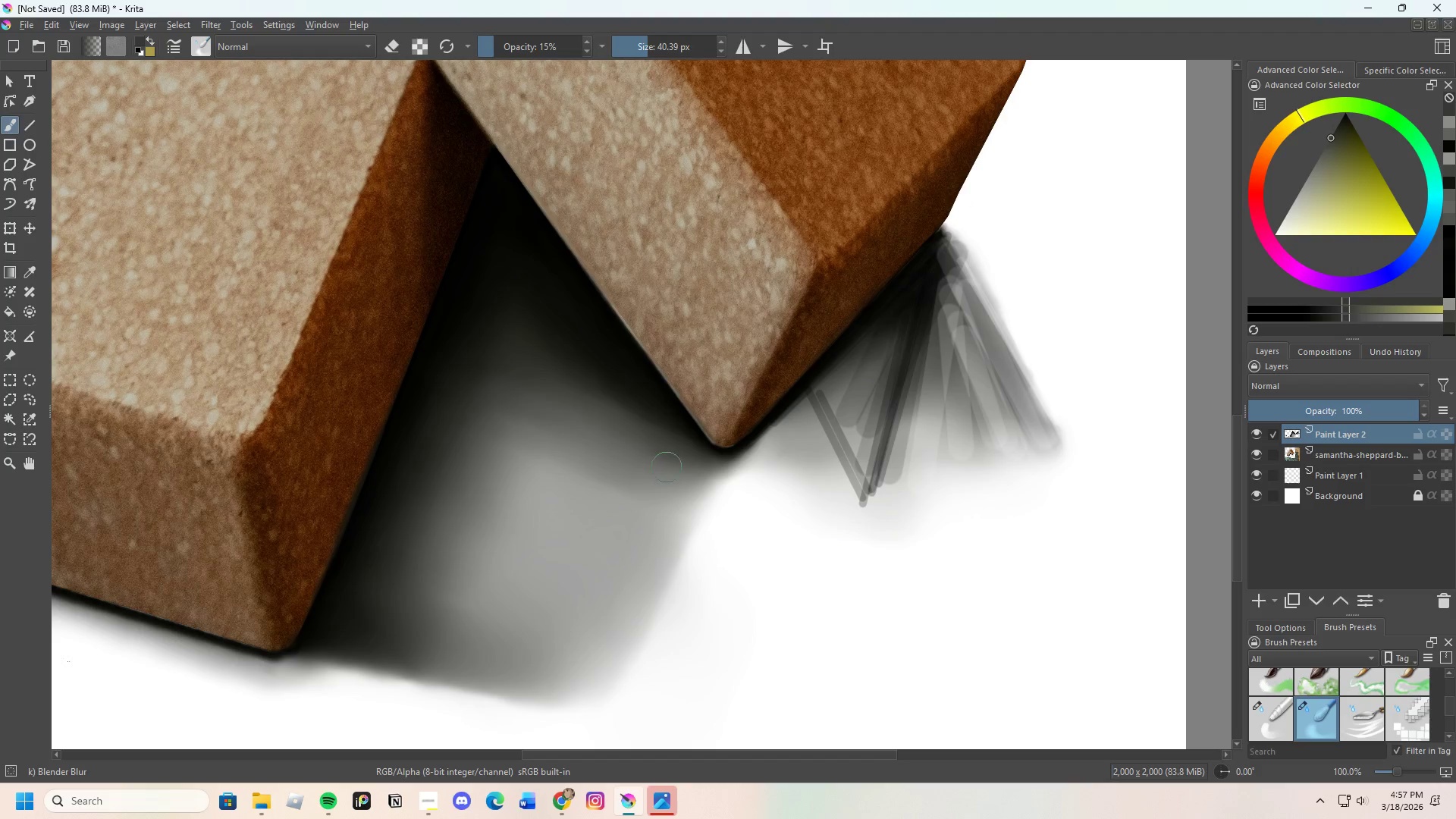 
left_click_drag(start_coordinate=[667, 464], to_coordinate=[570, 443])
 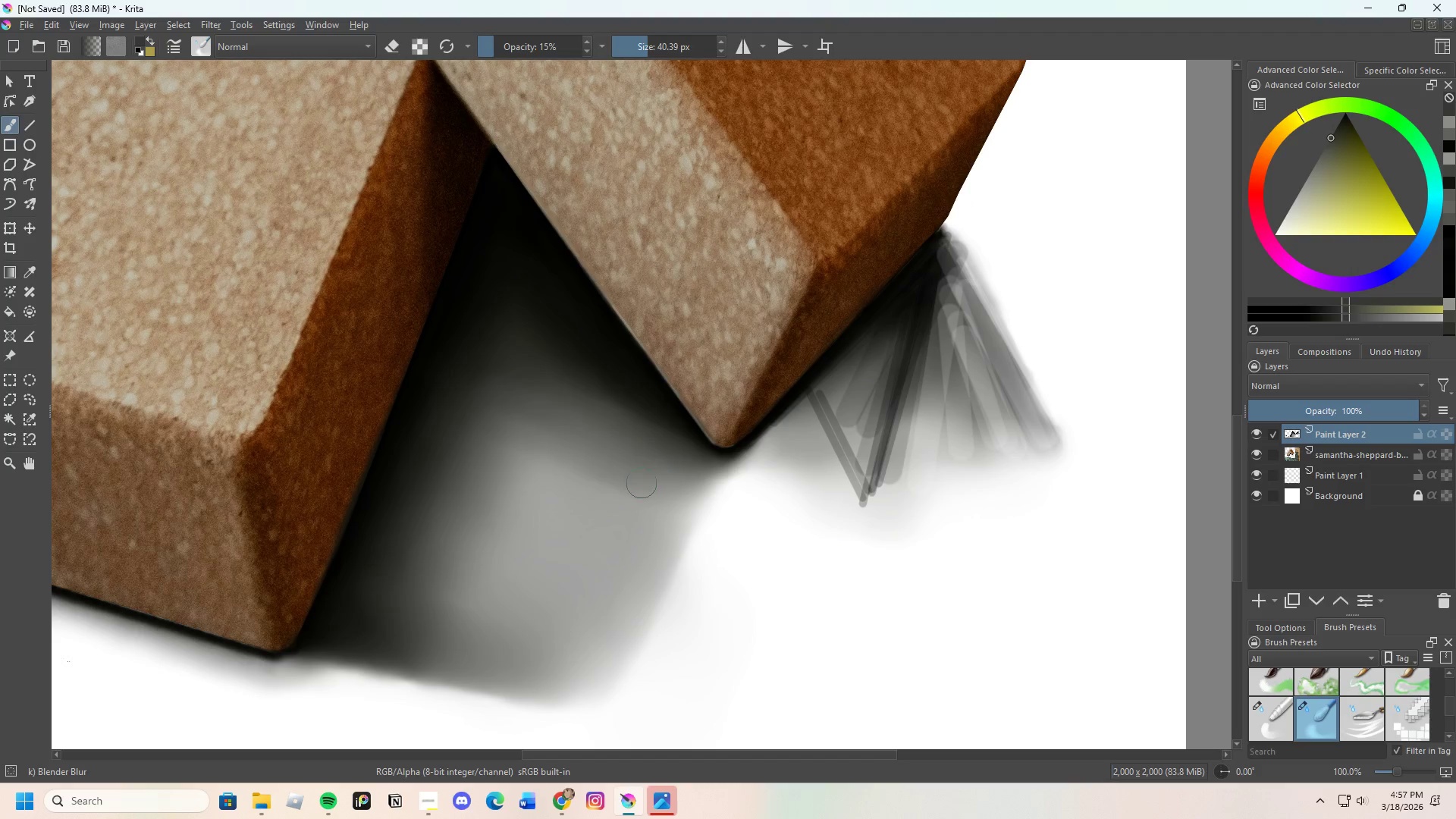 
left_click_drag(start_coordinate=[646, 483], to_coordinate=[697, 493])
 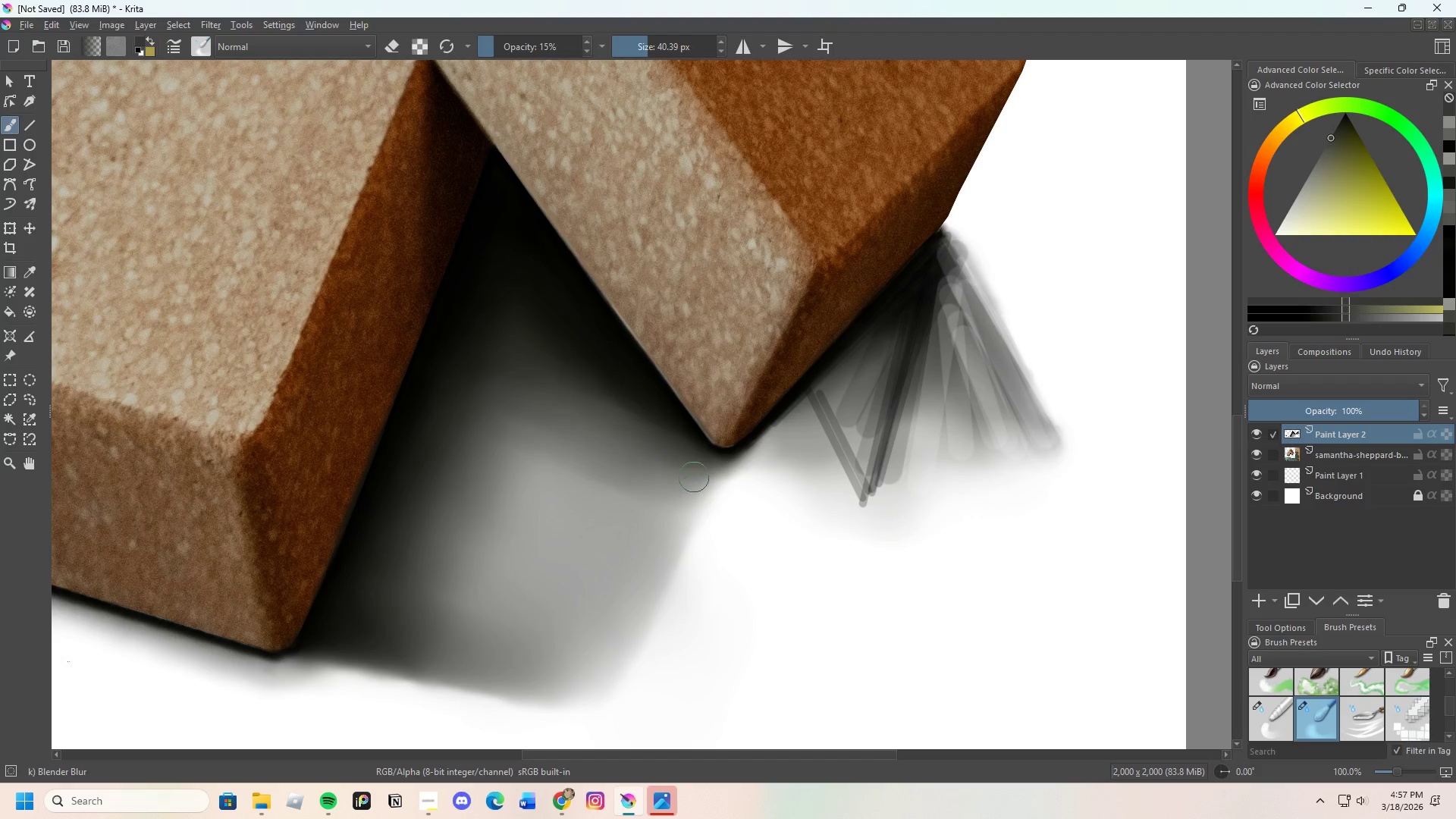 
left_click_drag(start_coordinate=[694, 476], to_coordinate=[688, 488])
 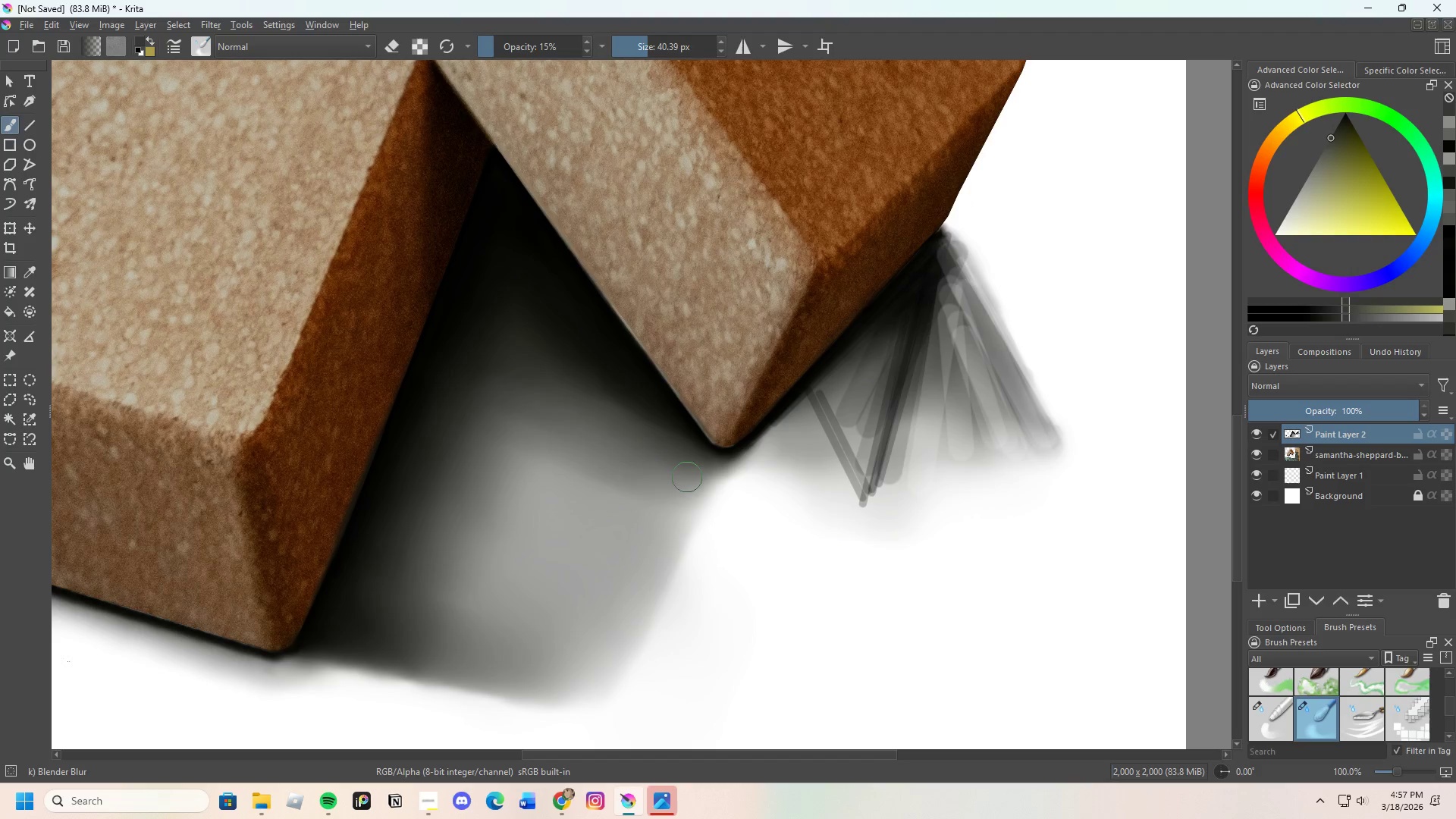 
left_click_drag(start_coordinate=[687, 477], to_coordinate=[535, 445])
 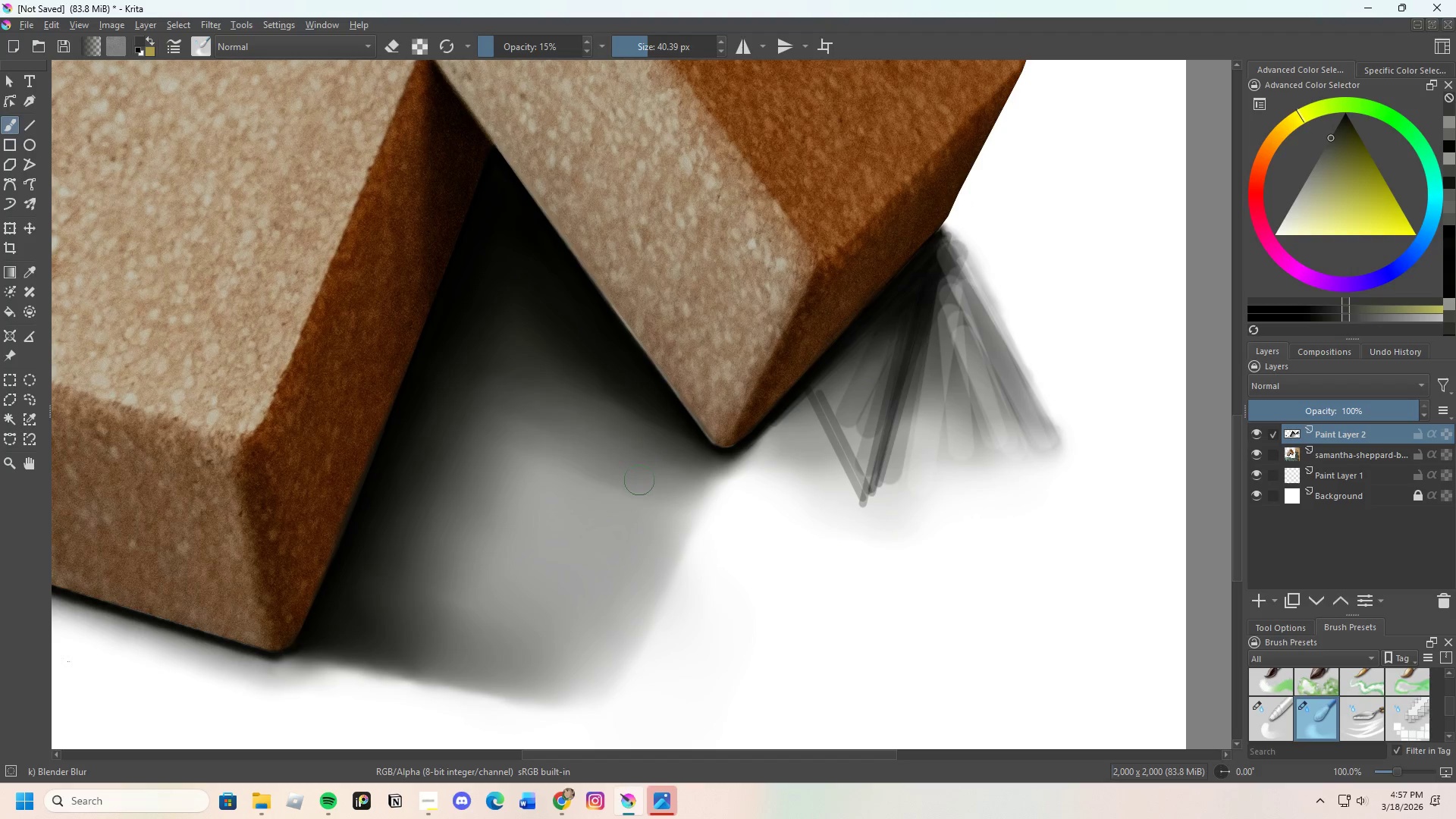 
left_click_drag(start_coordinate=[628, 474], to_coordinate=[510, 420])
 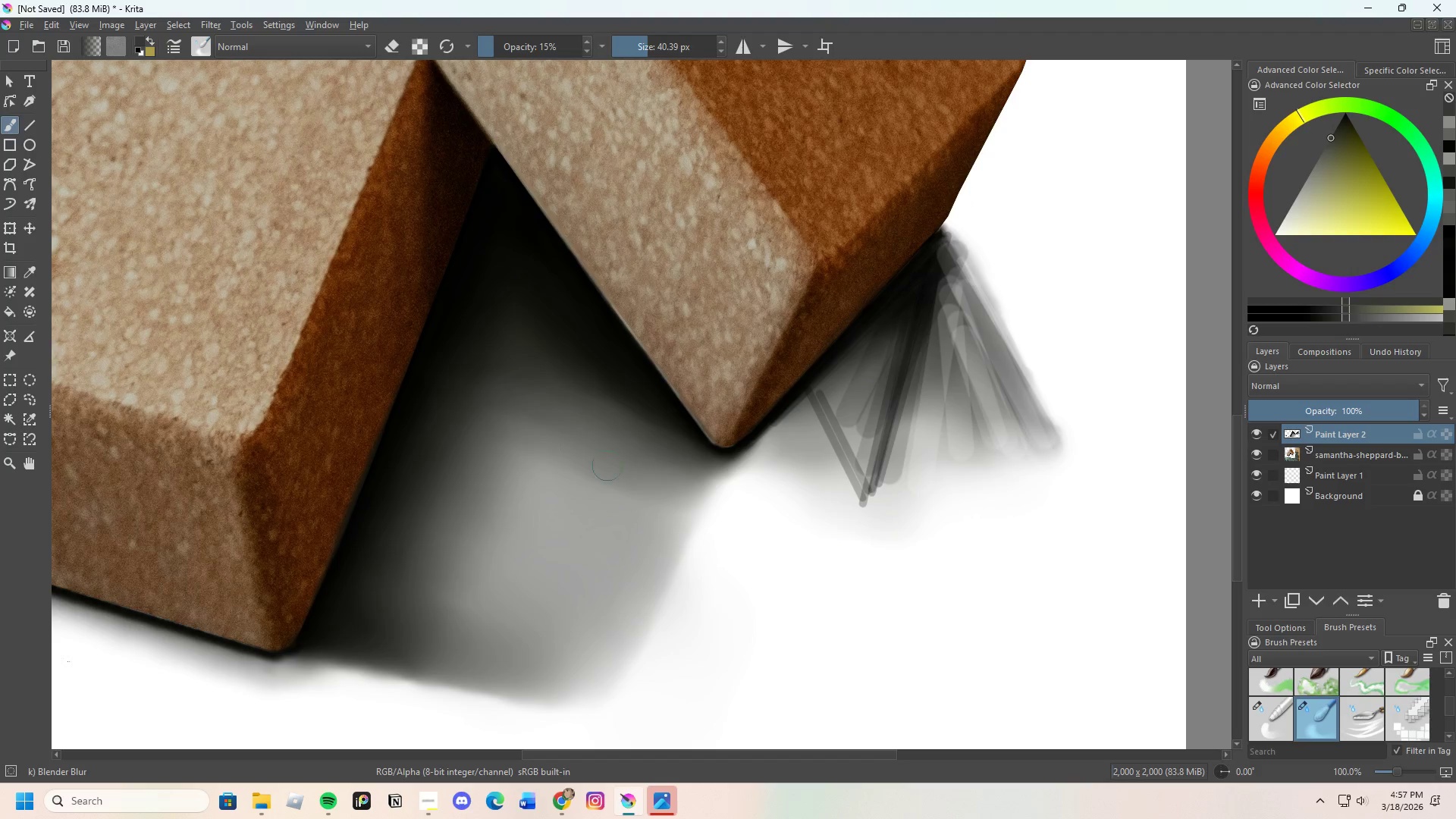 
left_click_drag(start_coordinate=[607, 466], to_coordinate=[526, 435])
 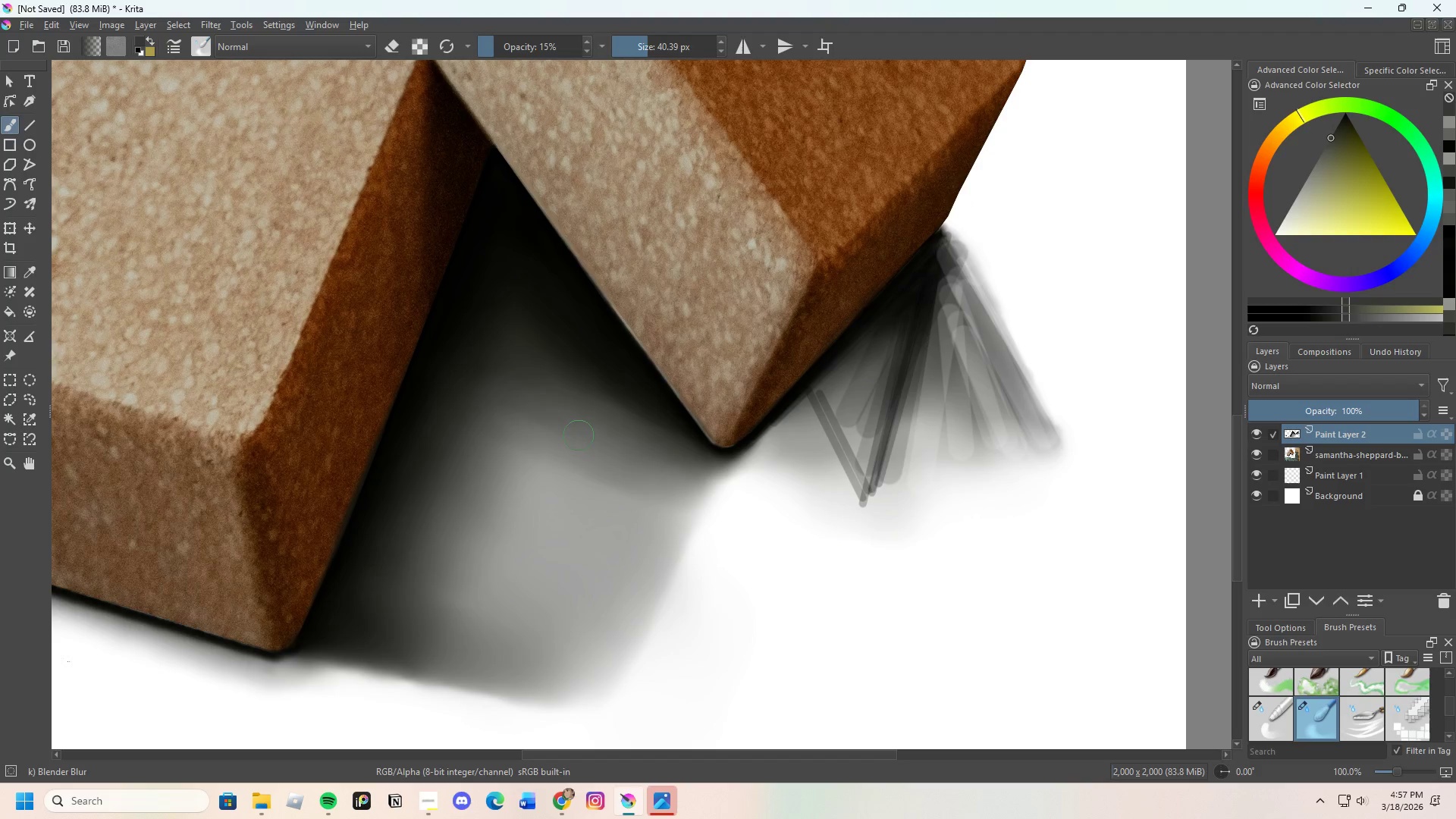 
left_click_drag(start_coordinate=[569, 429], to_coordinate=[517, 415])
 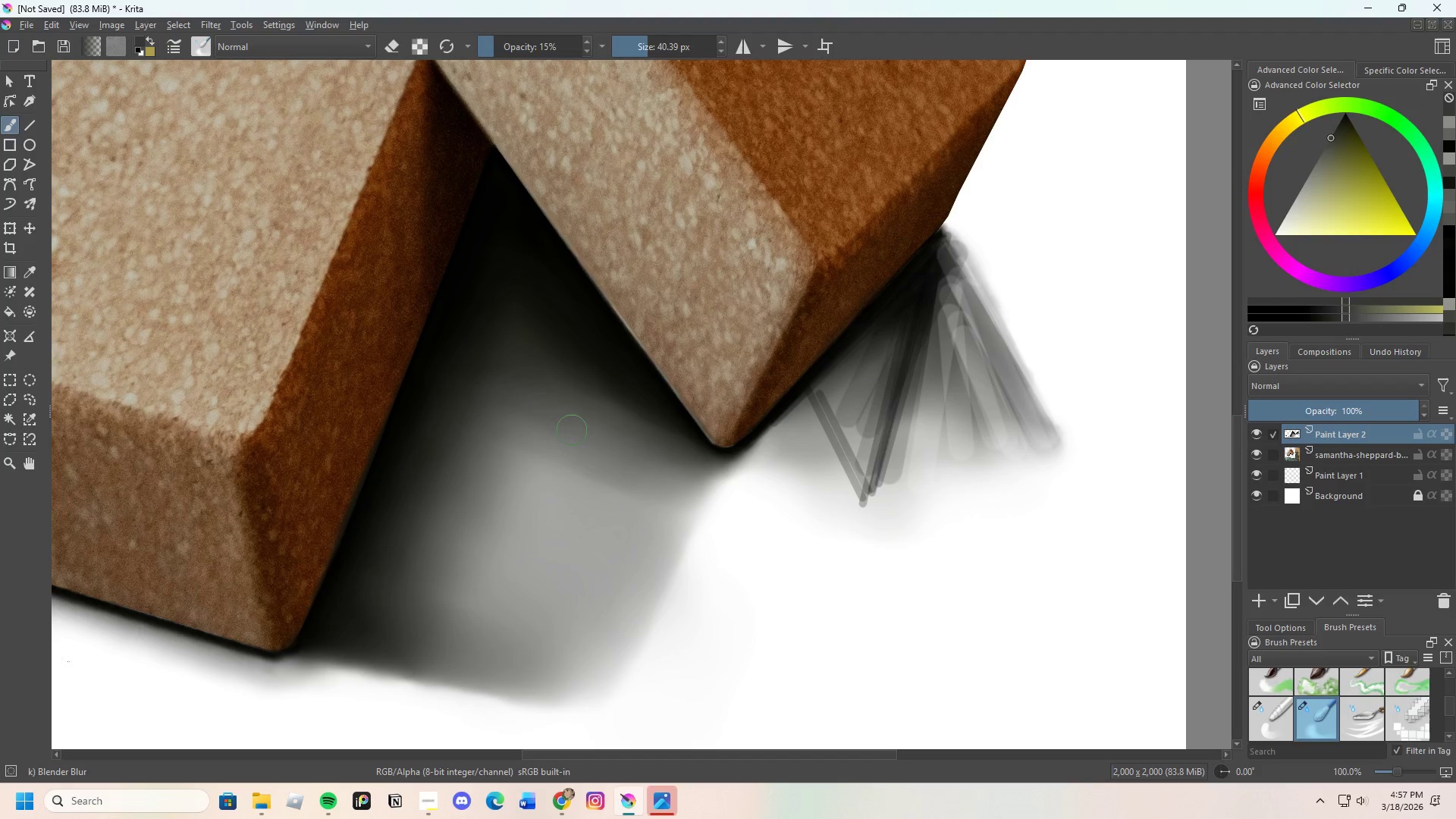 
left_click_drag(start_coordinate=[570, 429], to_coordinate=[500, 407])
 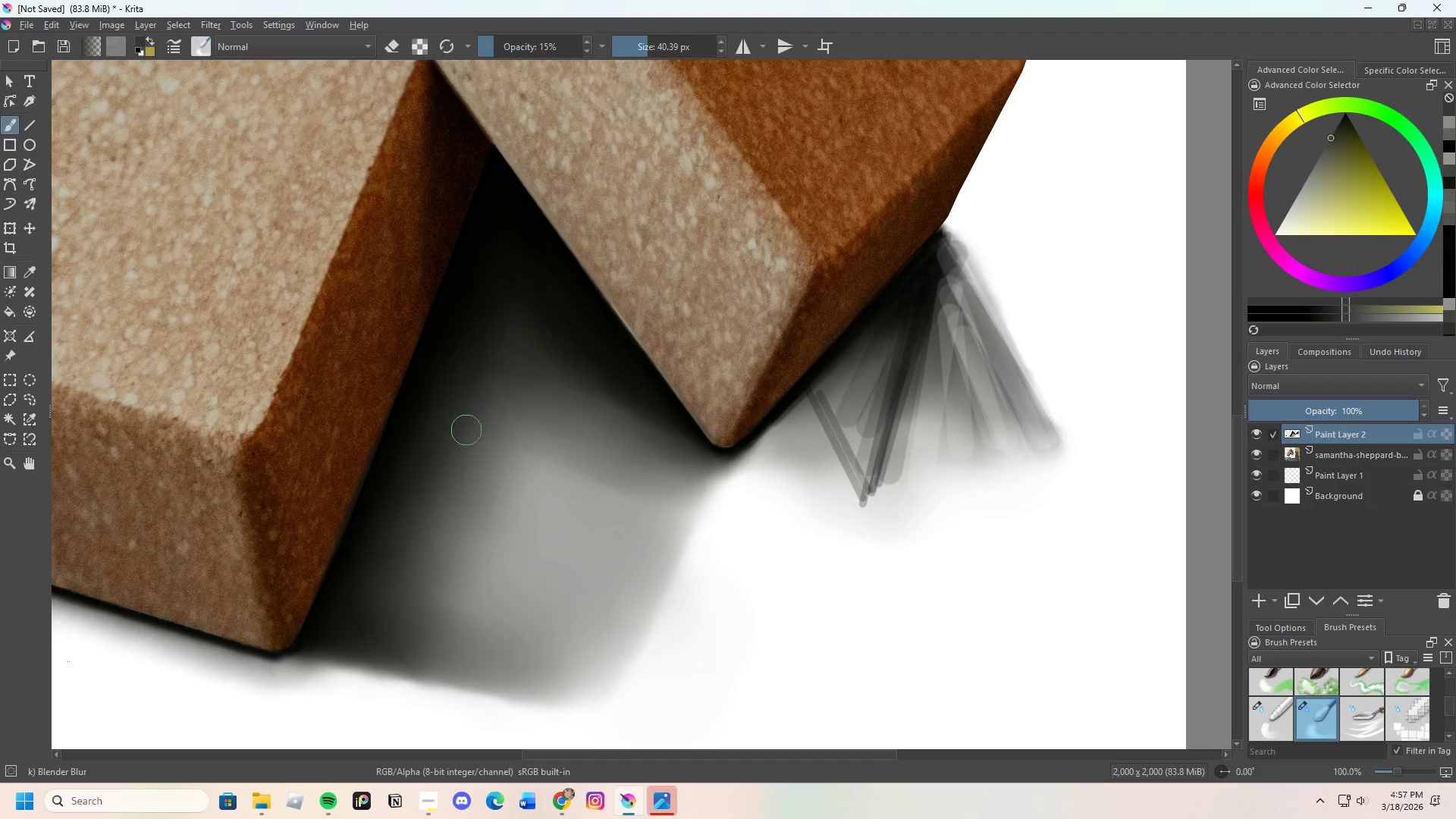 
left_click_drag(start_coordinate=[466, 438], to_coordinate=[493, 347])
 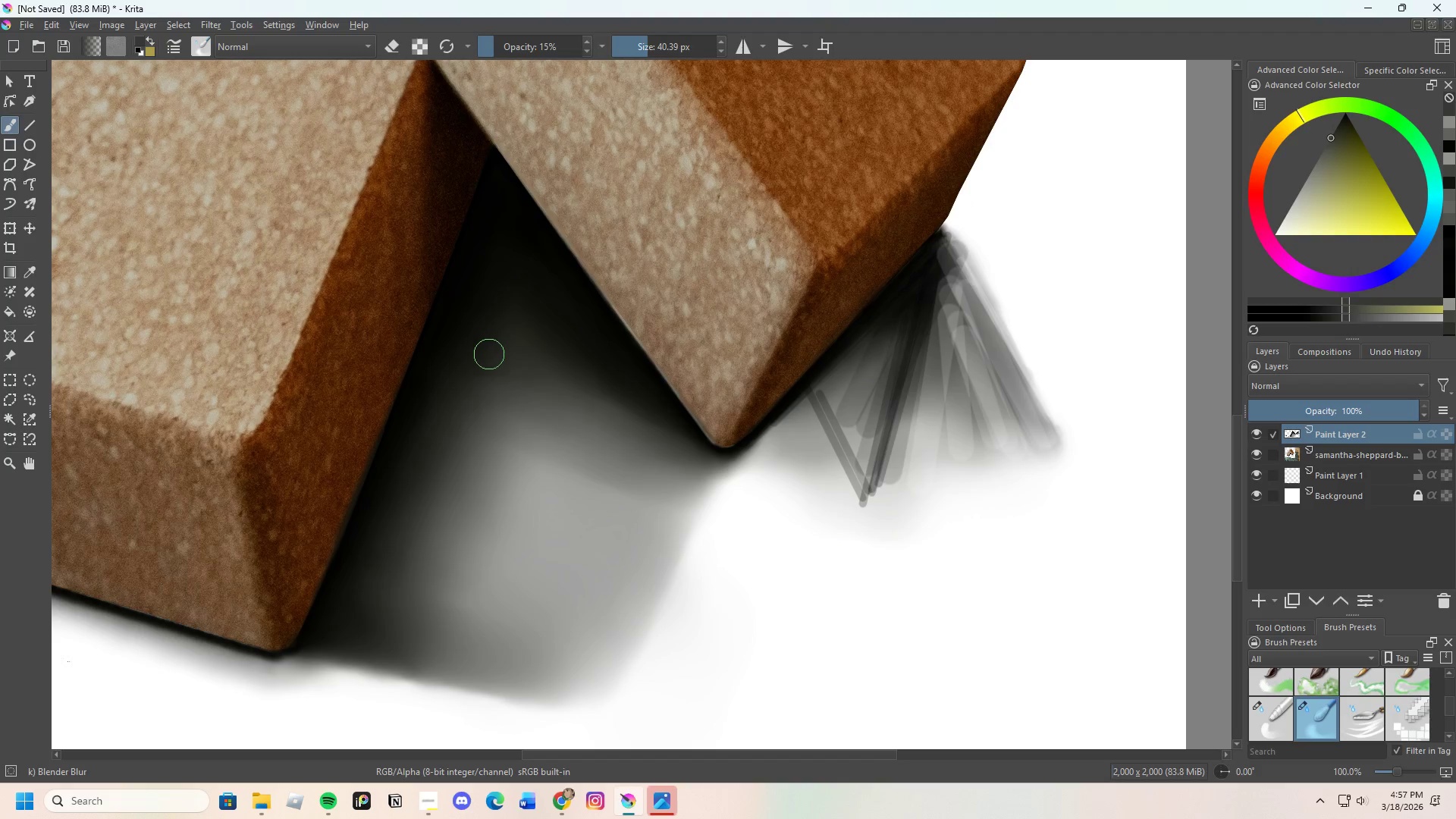 
left_click_drag(start_coordinate=[481, 375], to_coordinate=[479, 405])
 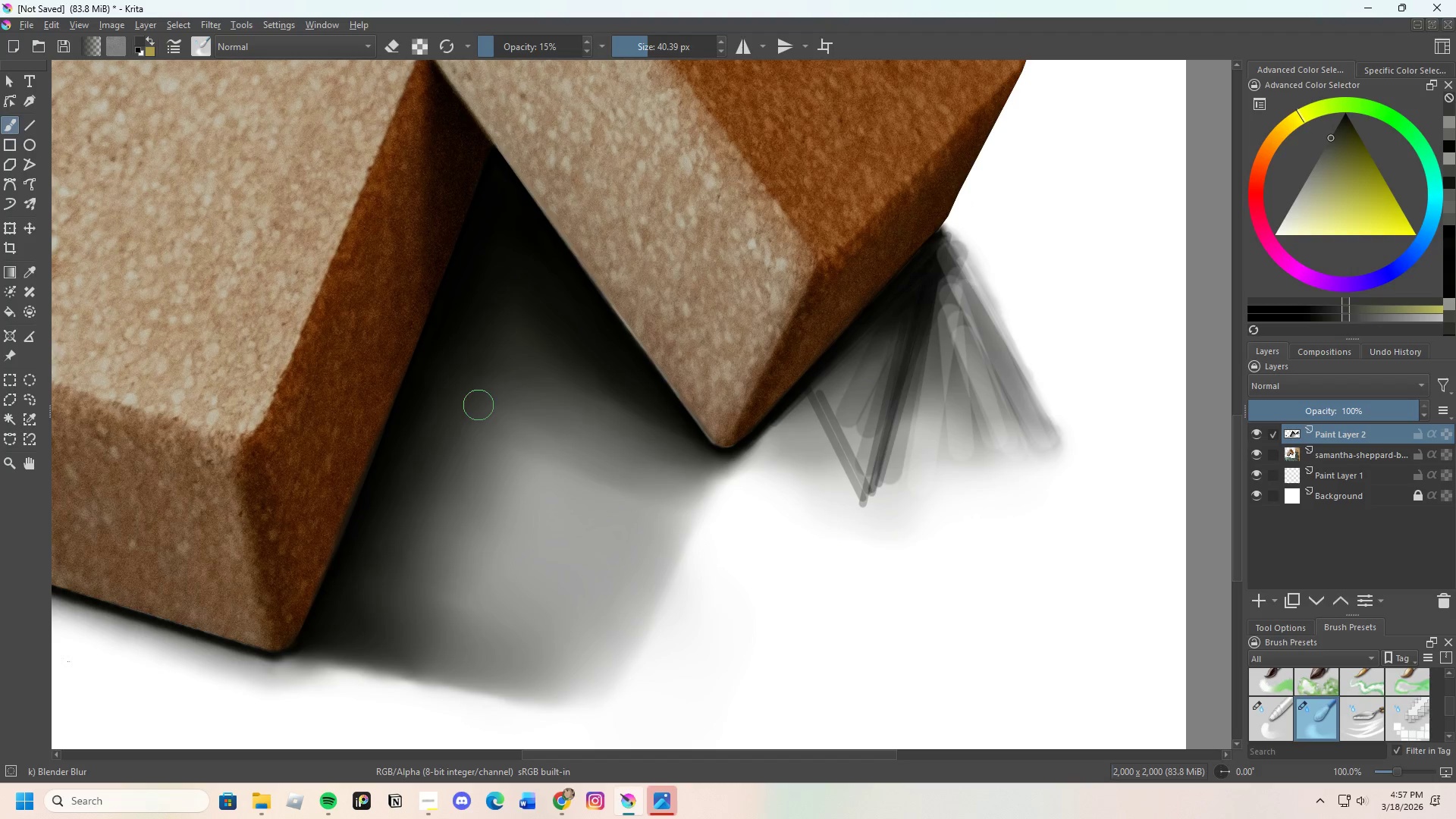 
left_click_drag(start_coordinate=[485, 408], to_coordinate=[549, 420])
 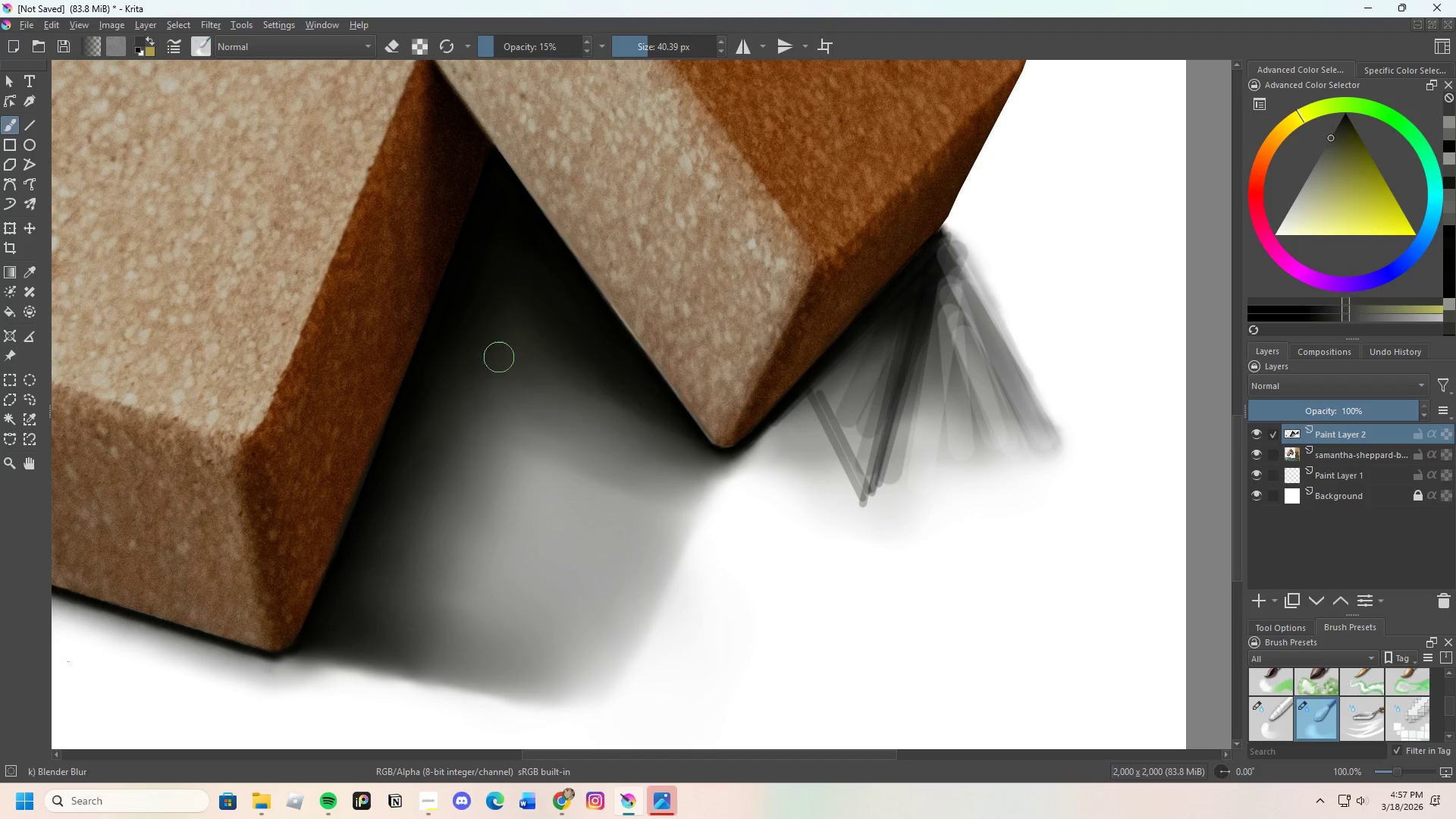 
left_click_drag(start_coordinate=[508, 365], to_coordinate=[553, 388])
 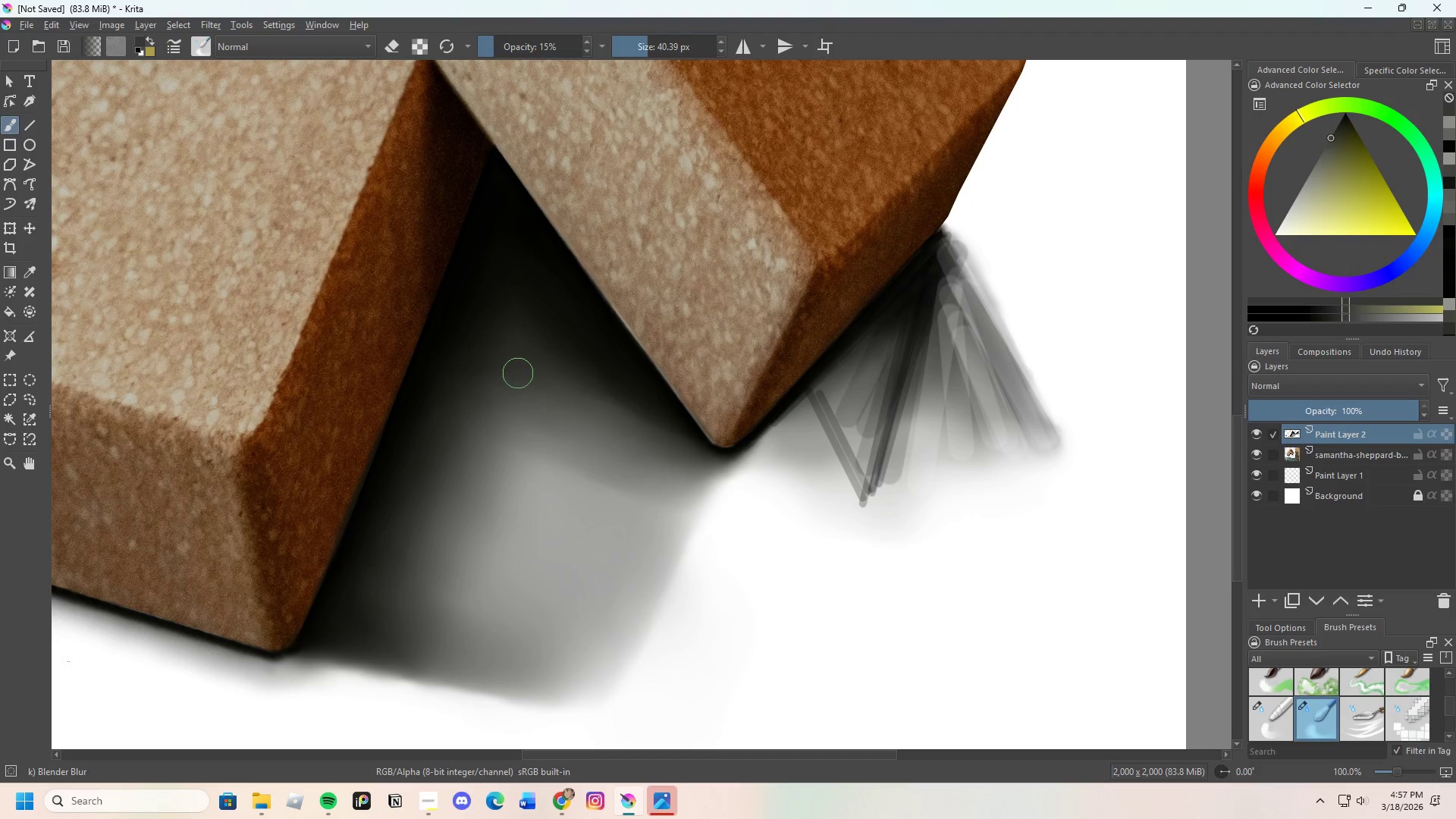 
left_click_drag(start_coordinate=[518, 373], to_coordinate=[585, 387])
 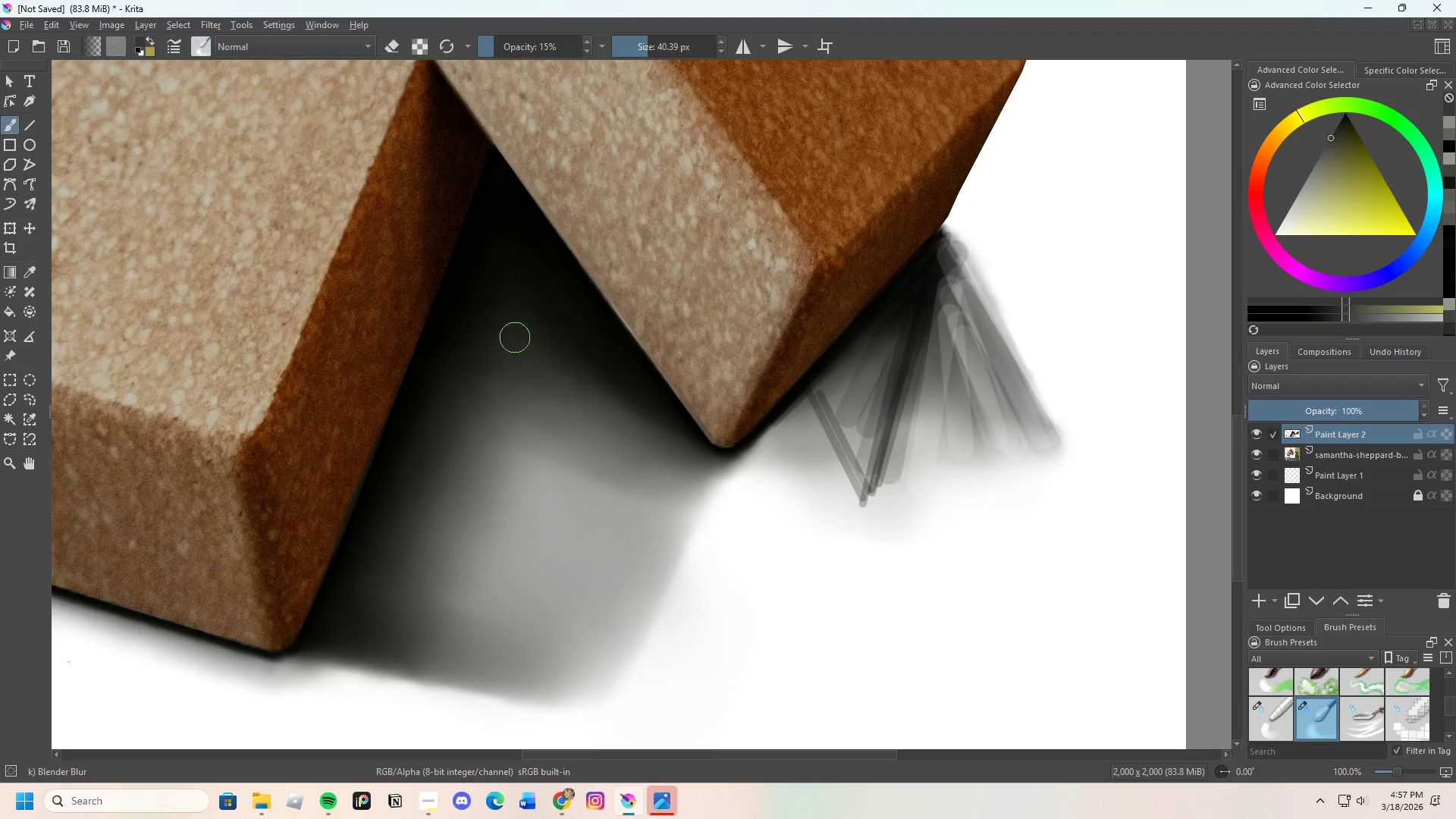 
left_click_drag(start_coordinate=[525, 340], to_coordinate=[551, 330])
 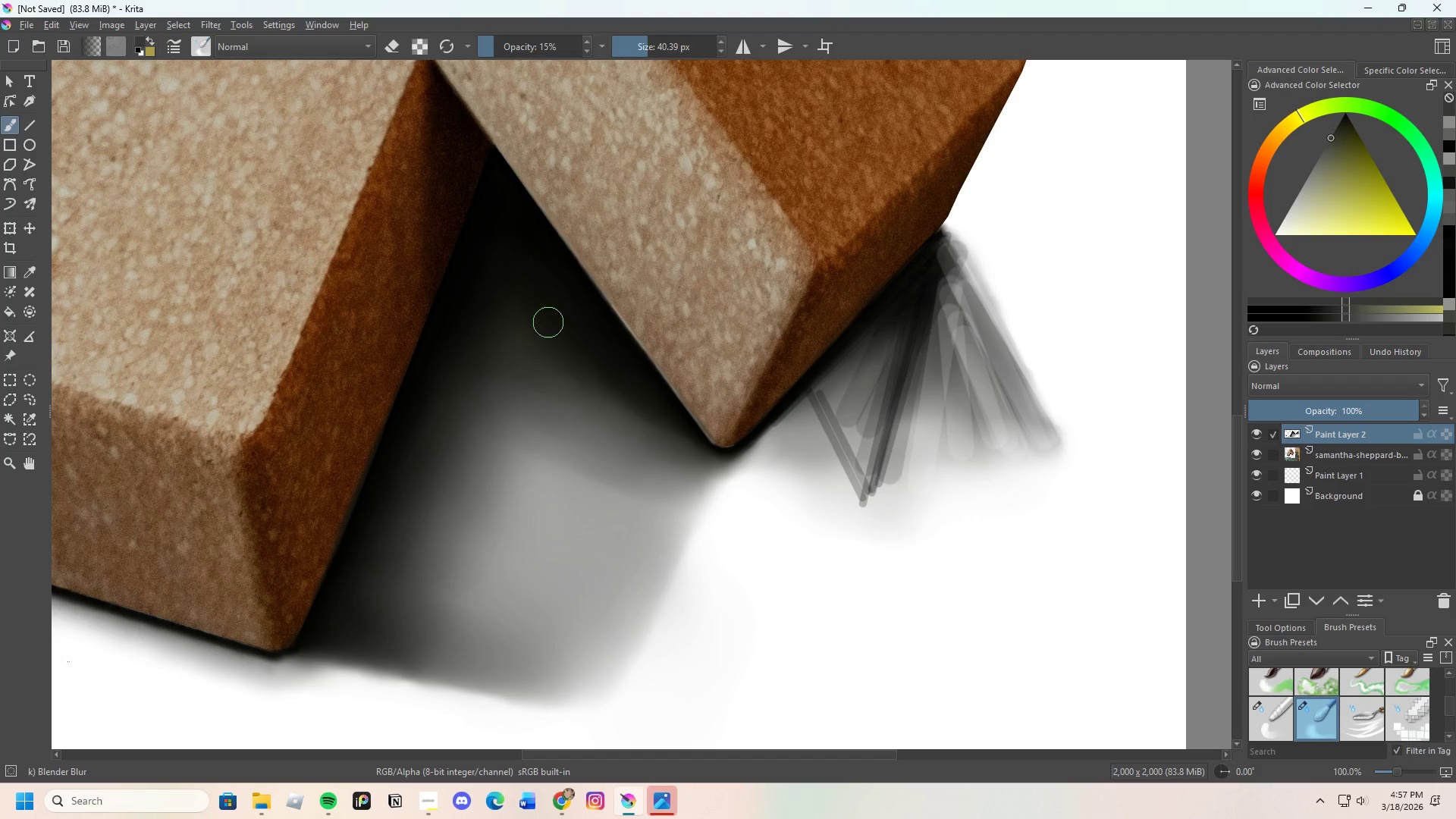 
left_click_drag(start_coordinate=[561, 331], to_coordinate=[519, 287])
 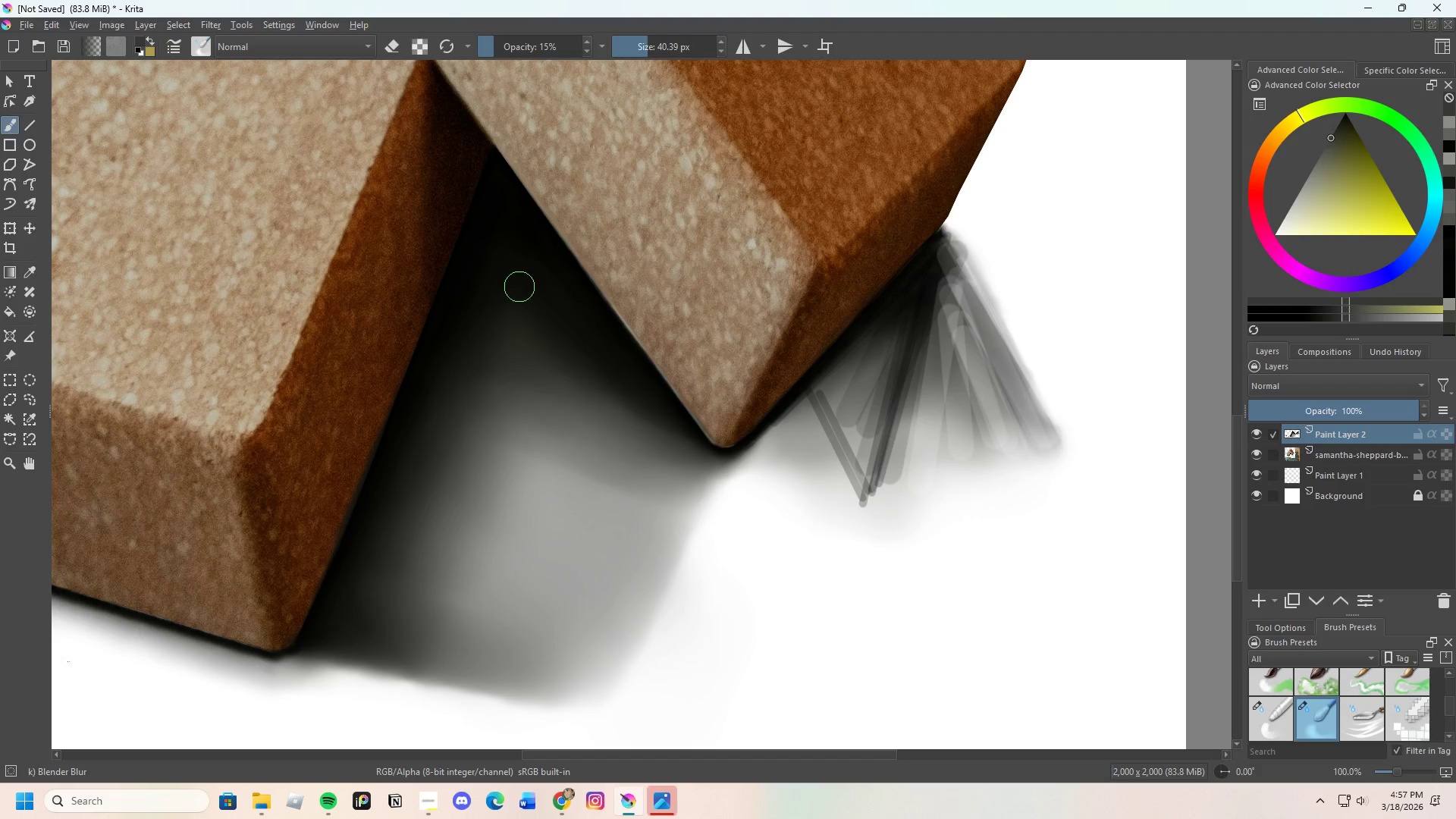 
left_click_drag(start_coordinate=[519, 292], to_coordinate=[513, 325])
 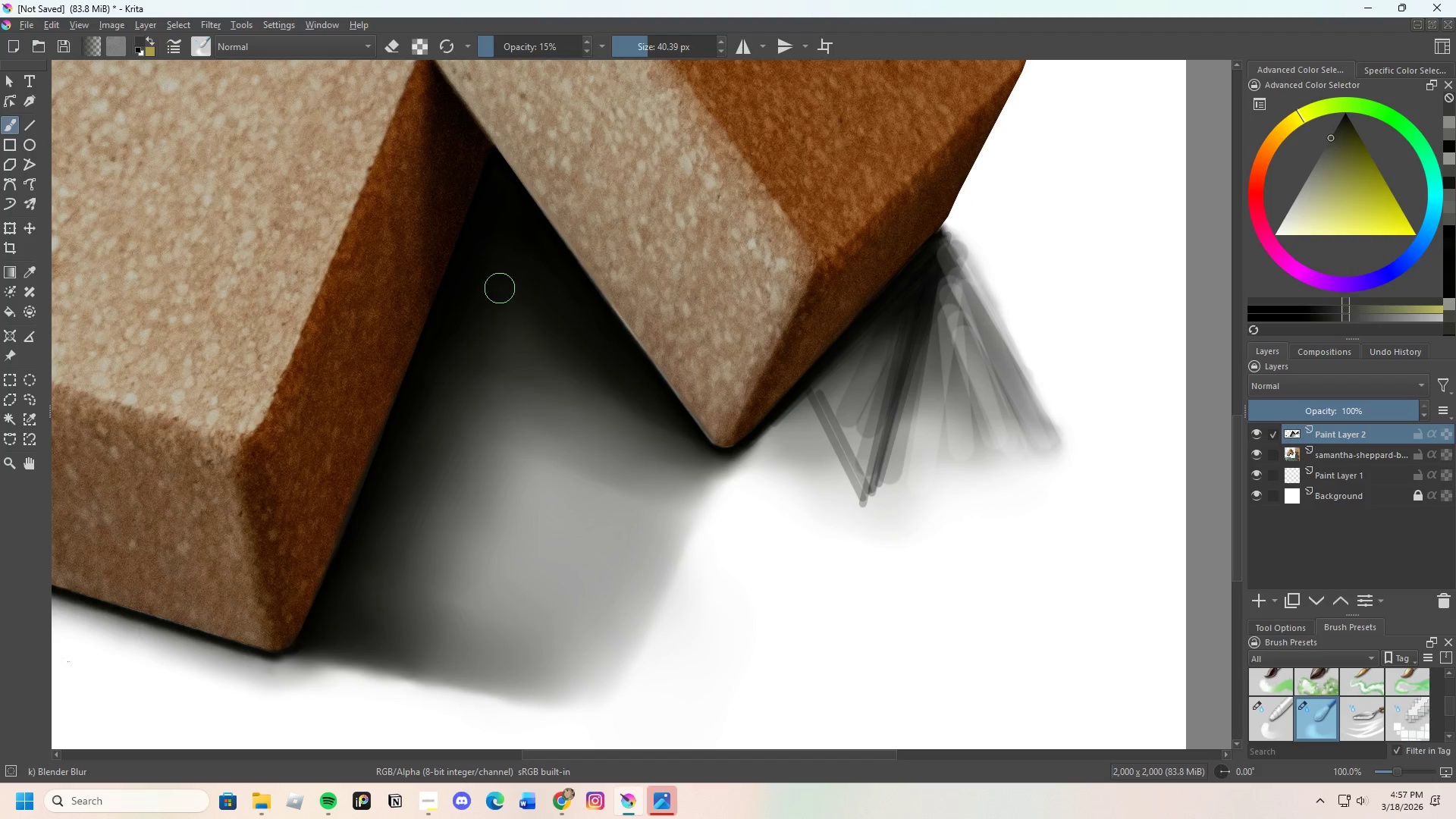 
left_click_drag(start_coordinate=[496, 292], to_coordinate=[475, 362])
 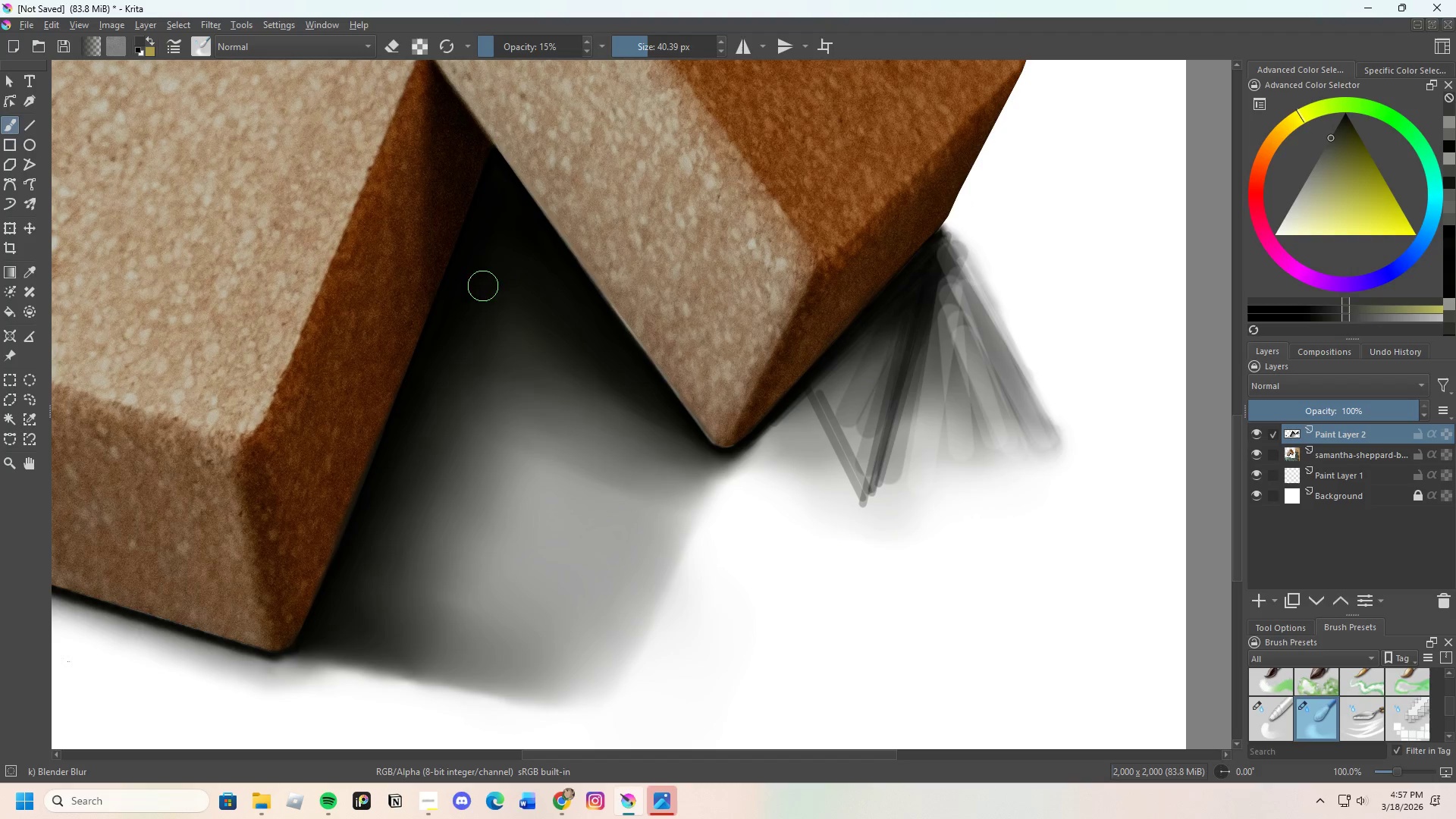 
left_click_drag(start_coordinate=[478, 318], to_coordinate=[453, 416])
 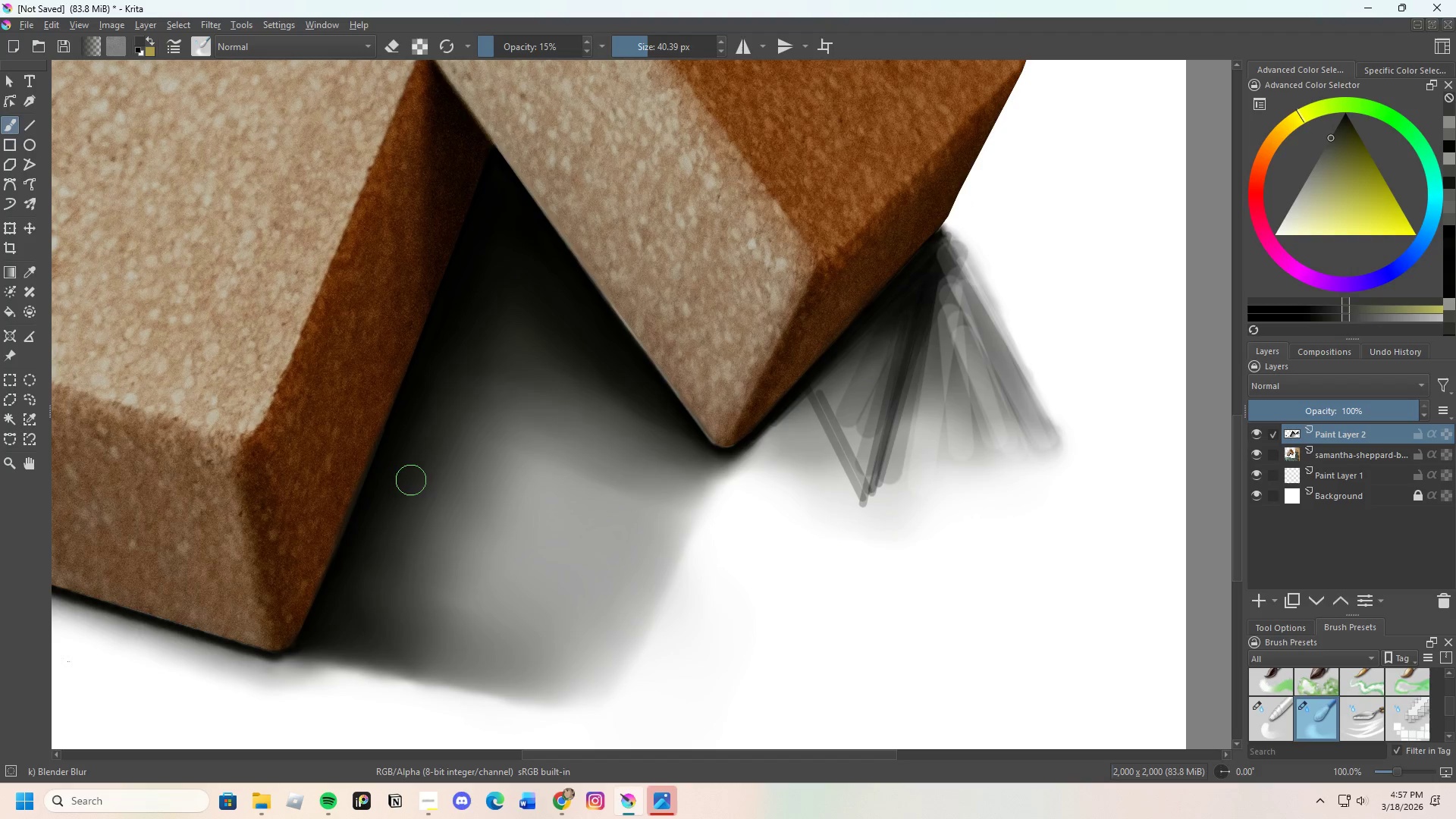 
left_click_drag(start_coordinate=[408, 472], to_coordinate=[463, 346])
 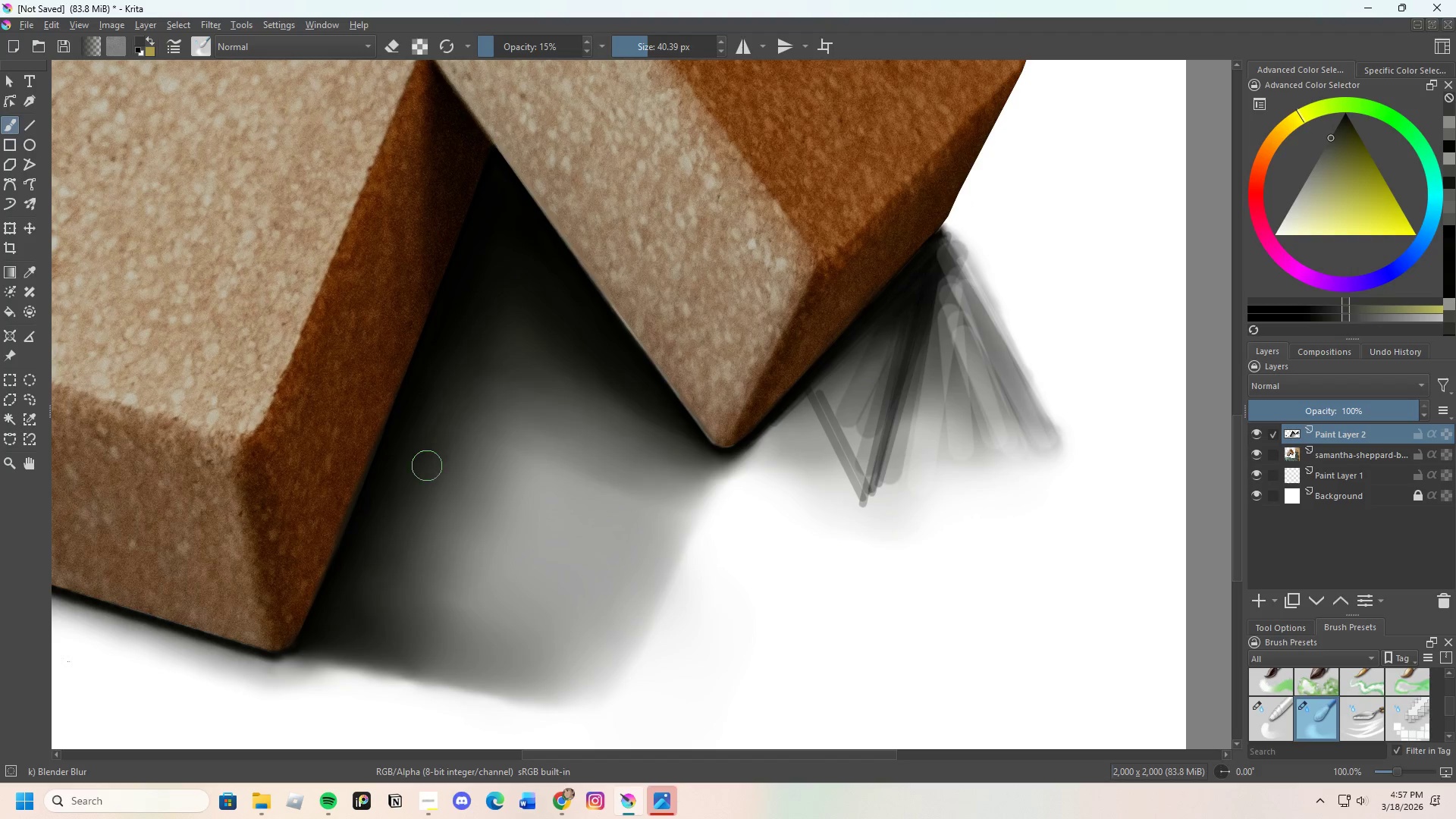 
left_click_drag(start_coordinate=[427, 466], to_coordinate=[467, 350])
 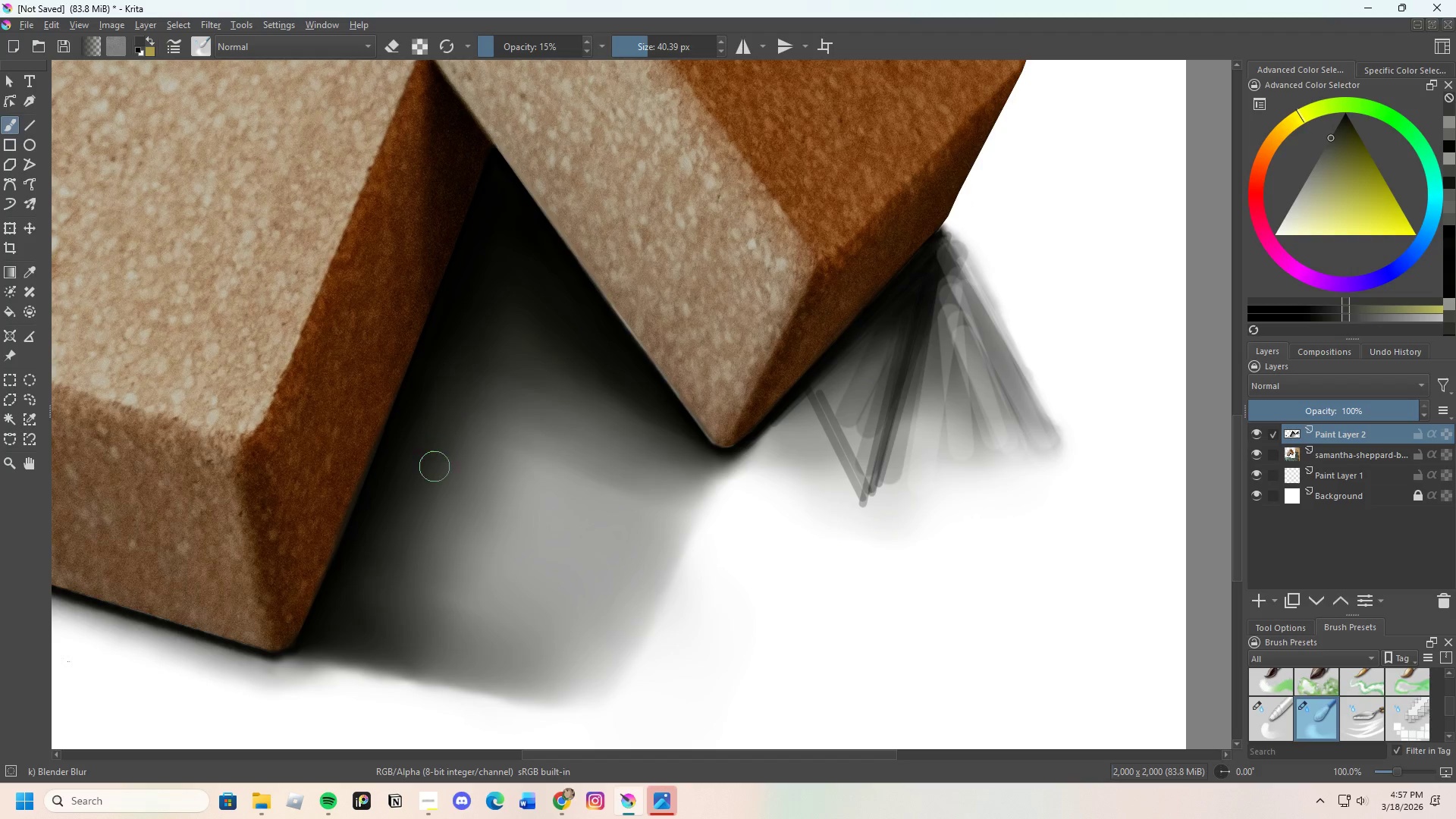 
left_click_drag(start_coordinate=[434, 469], to_coordinate=[482, 348])
 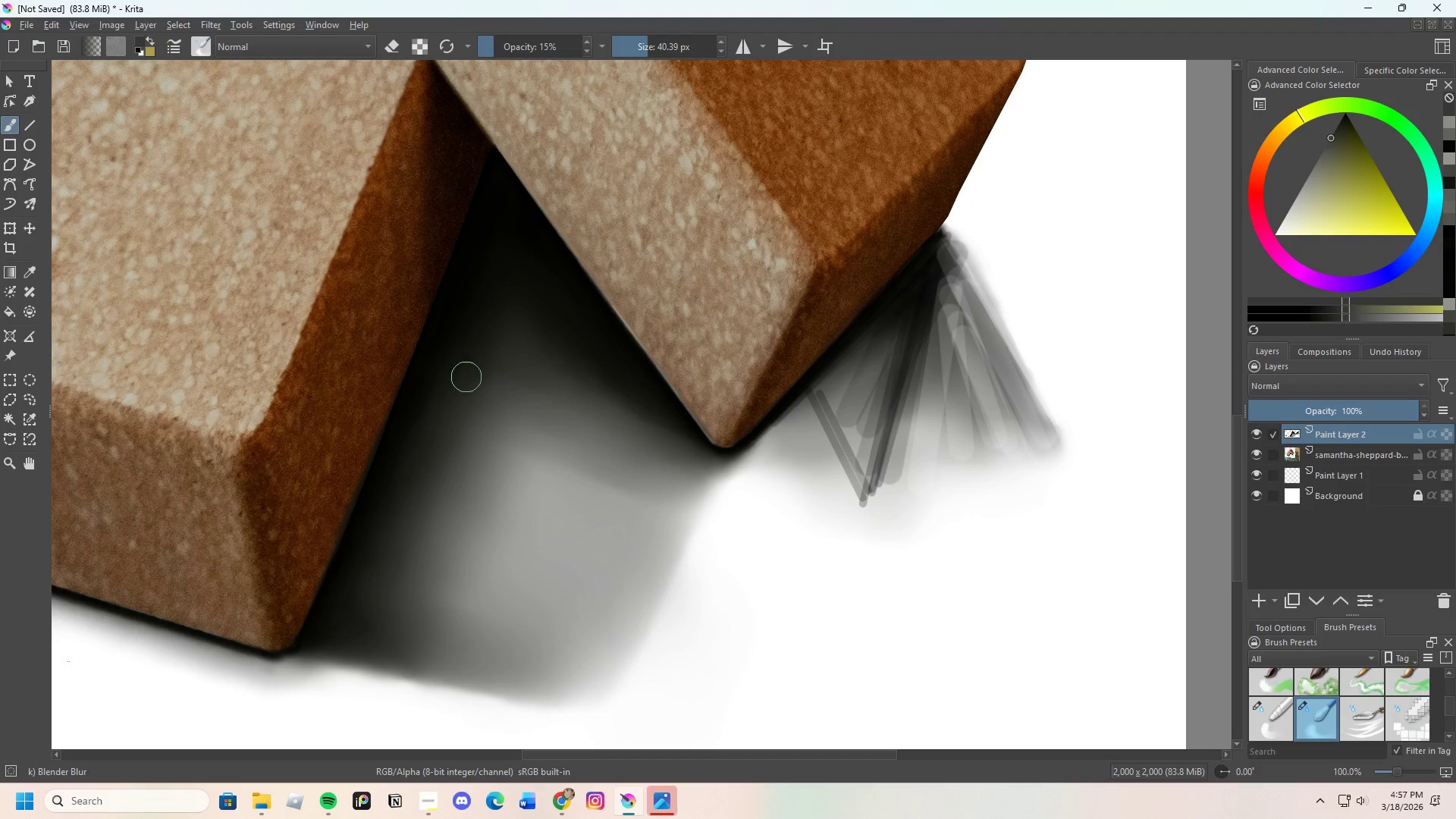 
left_click_drag(start_coordinate=[466, 382], to_coordinate=[486, 336])
 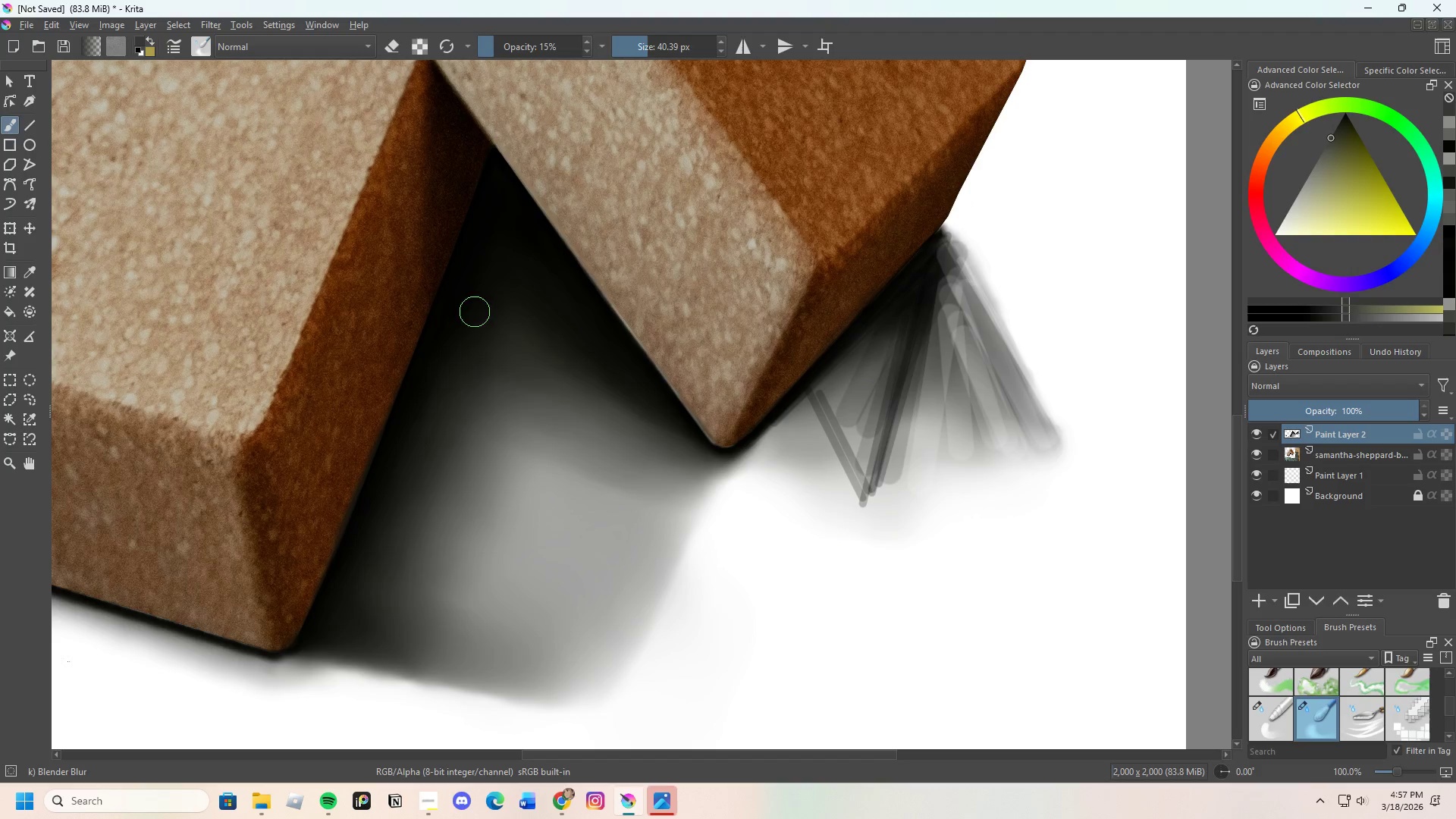 
left_click_drag(start_coordinate=[466, 330], to_coordinate=[431, 426])
 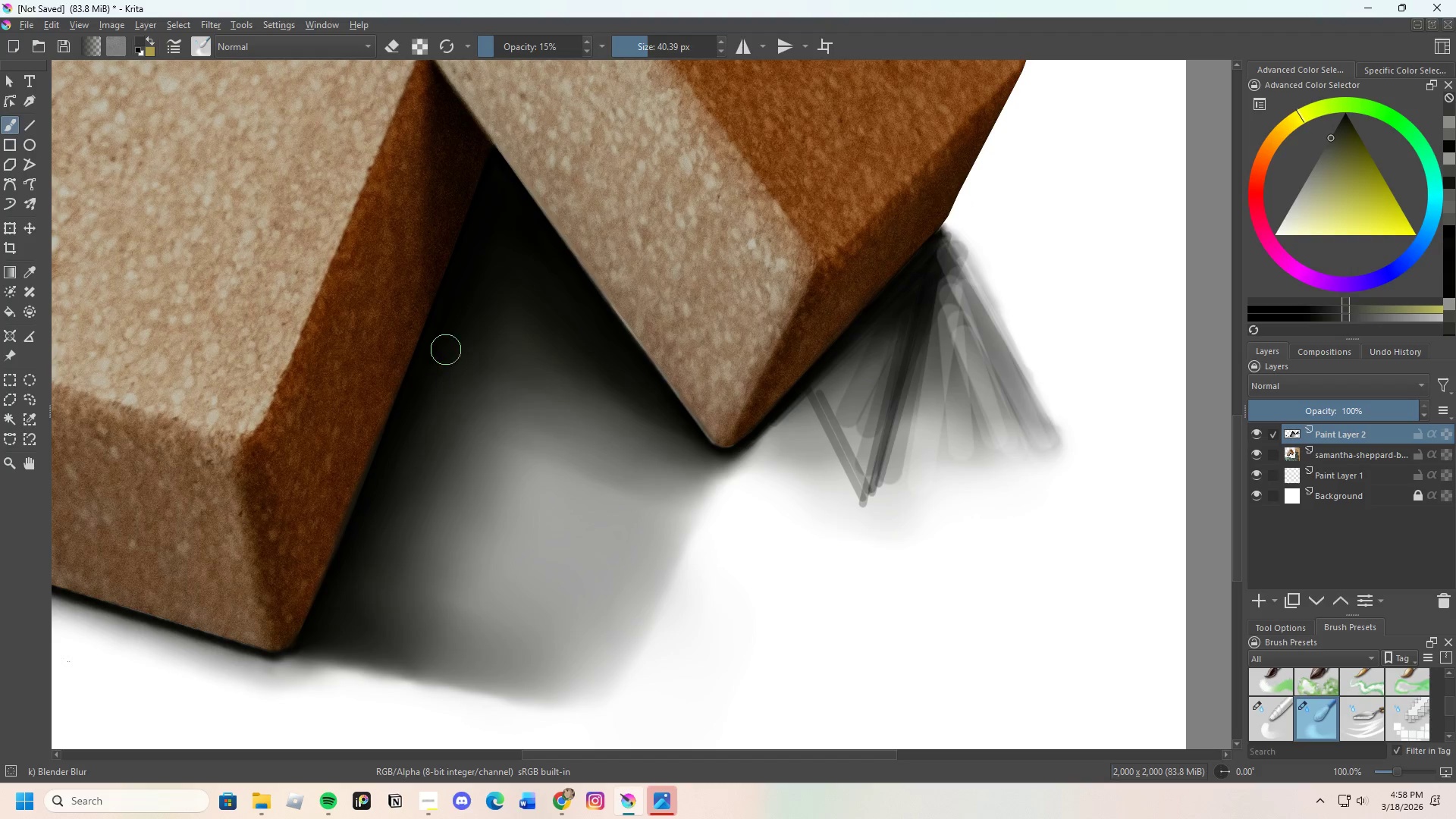 
left_click_drag(start_coordinate=[443, 369], to_coordinate=[419, 464])
 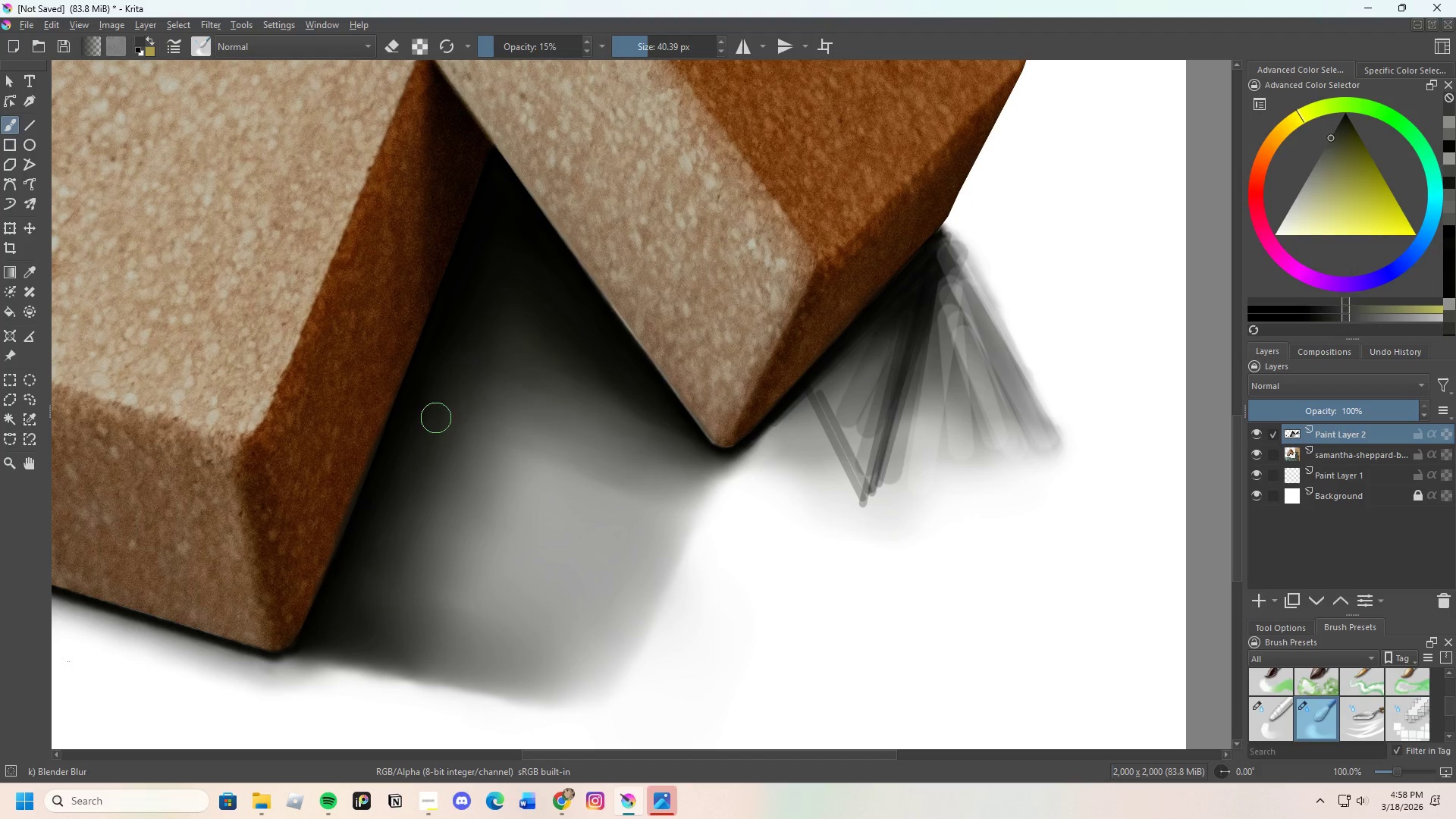 
left_click_drag(start_coordinate=[453, 388], to_coordinate=[494, 294])
 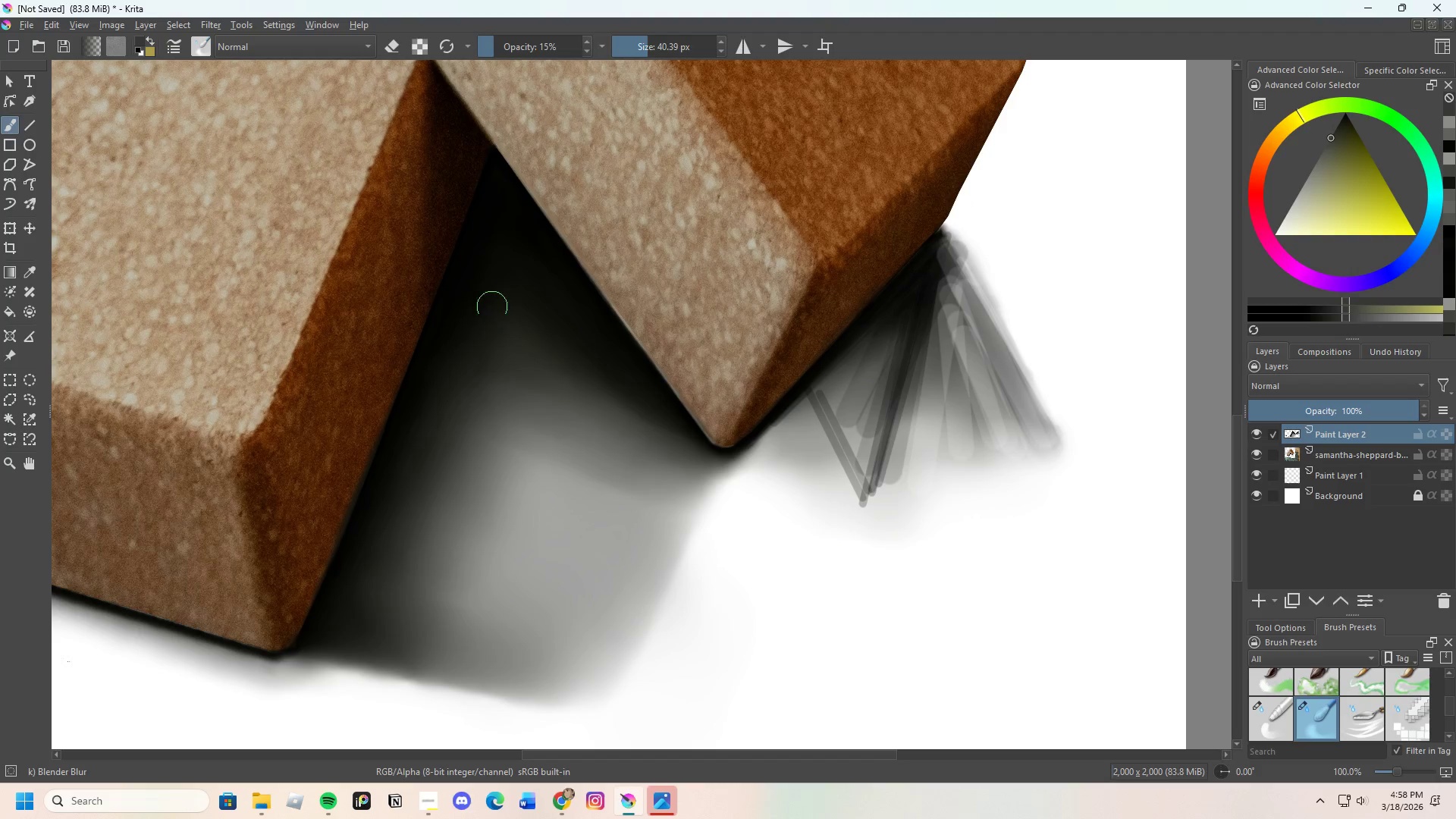 
left_click_drag(start_coordinate=[485, 348], to_coordinate=[513, 256])
 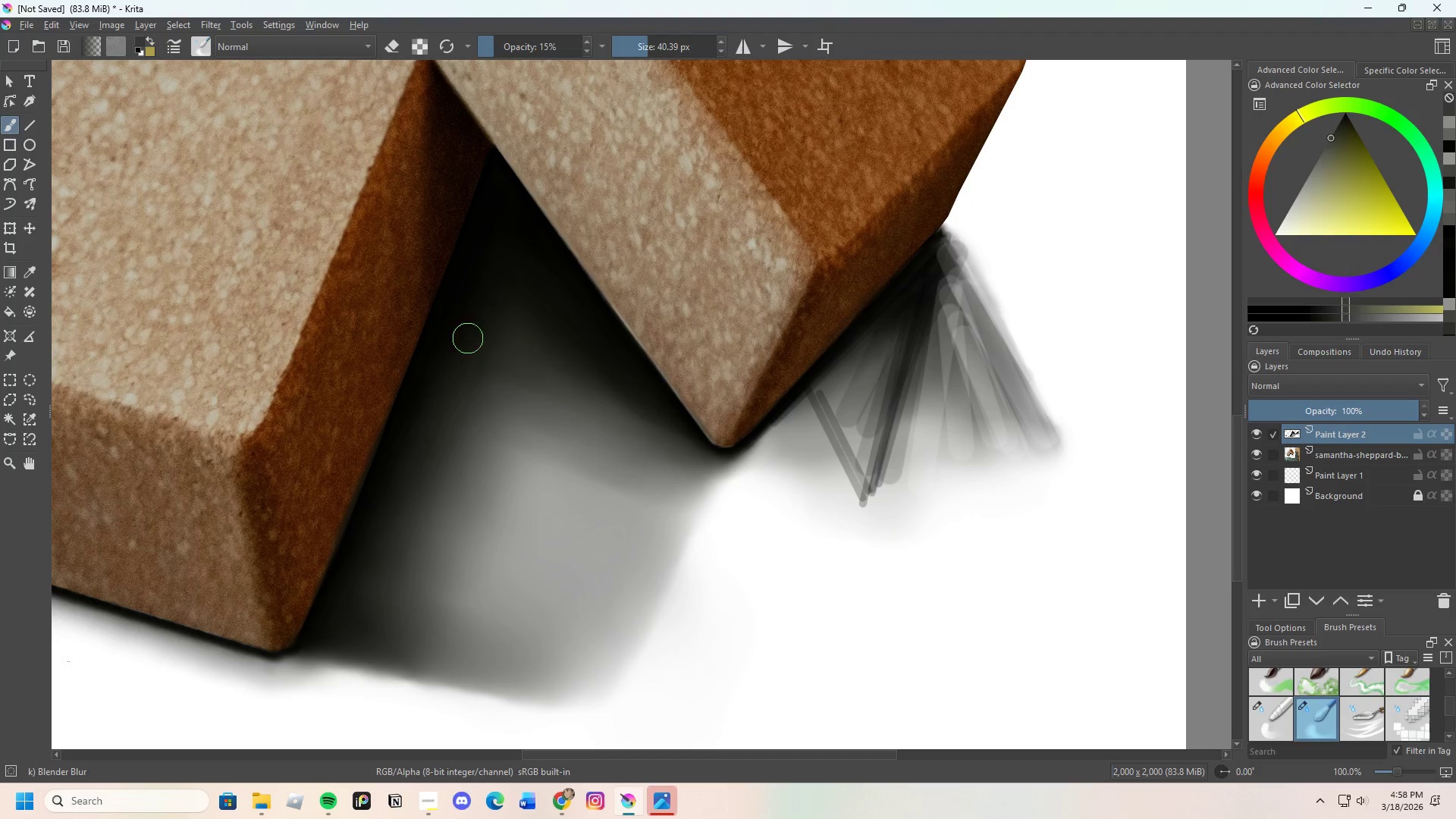 
left_click_drag(start_coordinate=[462, 315], to_coordinate=[504, 242])
 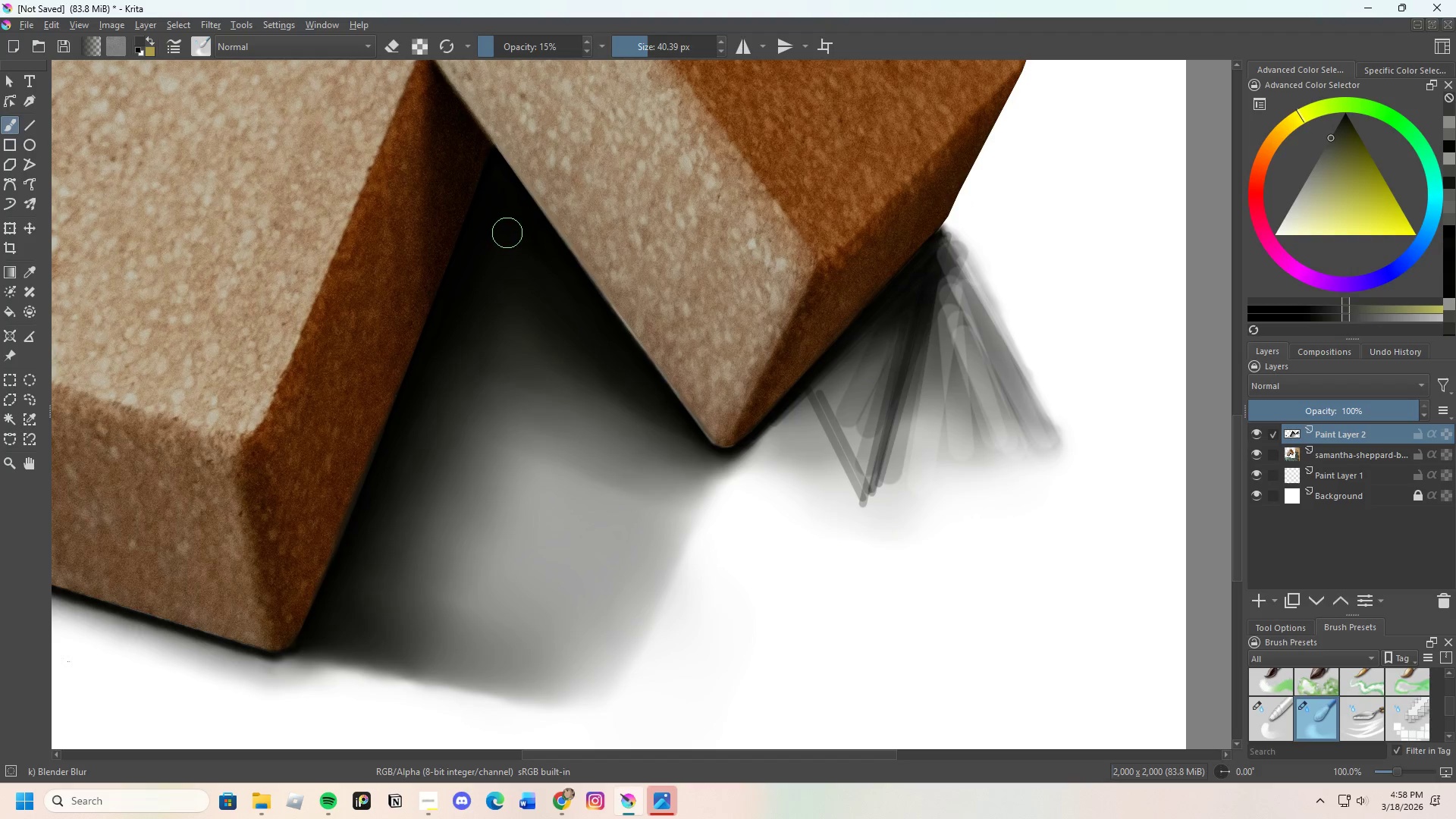 
left_click_drag(start_coordinate=[515, 249], to_coordinate=[596, 339])
 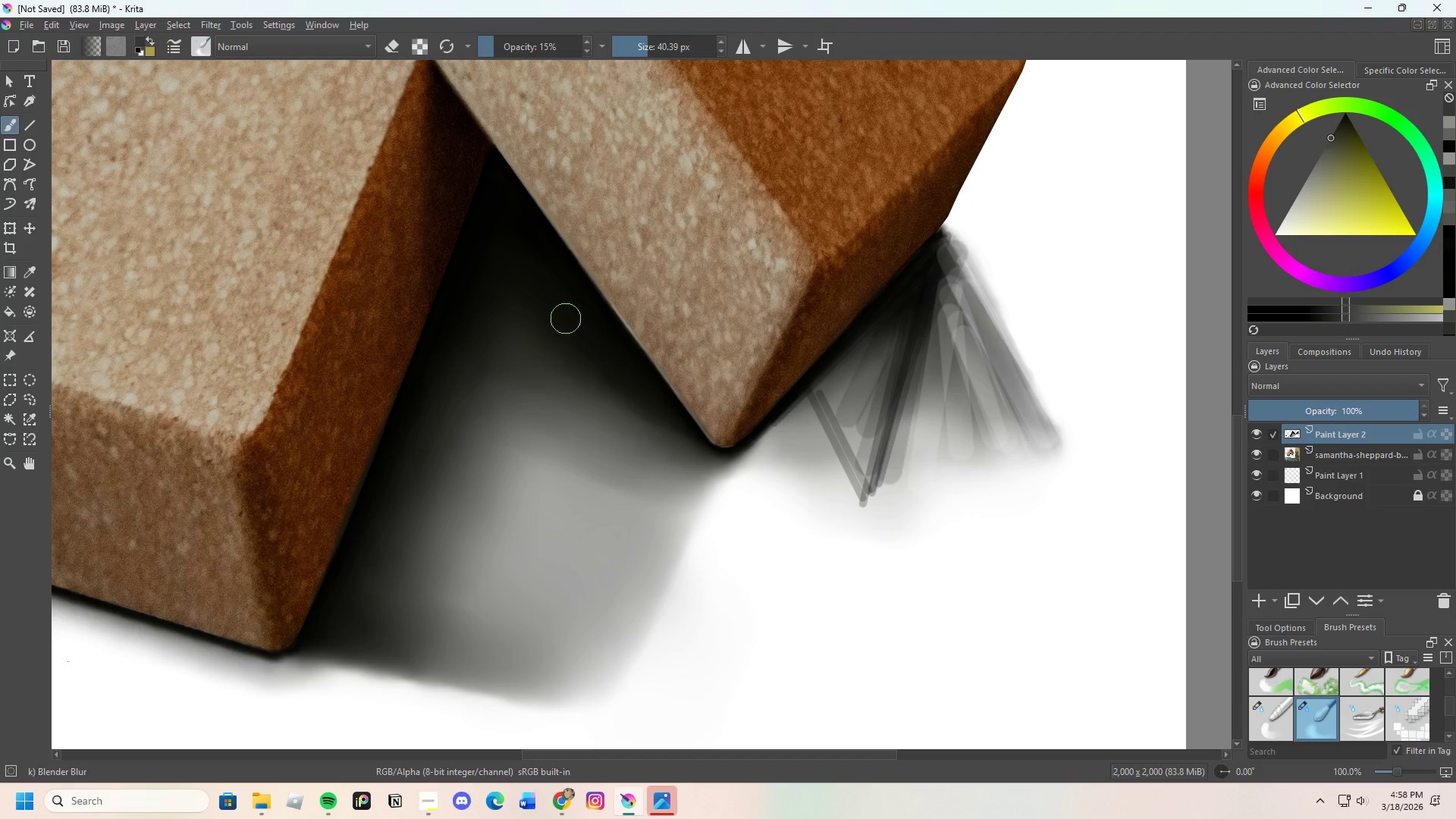 
left_click_drag(start_coordinate=[579, 340], to_coordinate=[563, 345])
 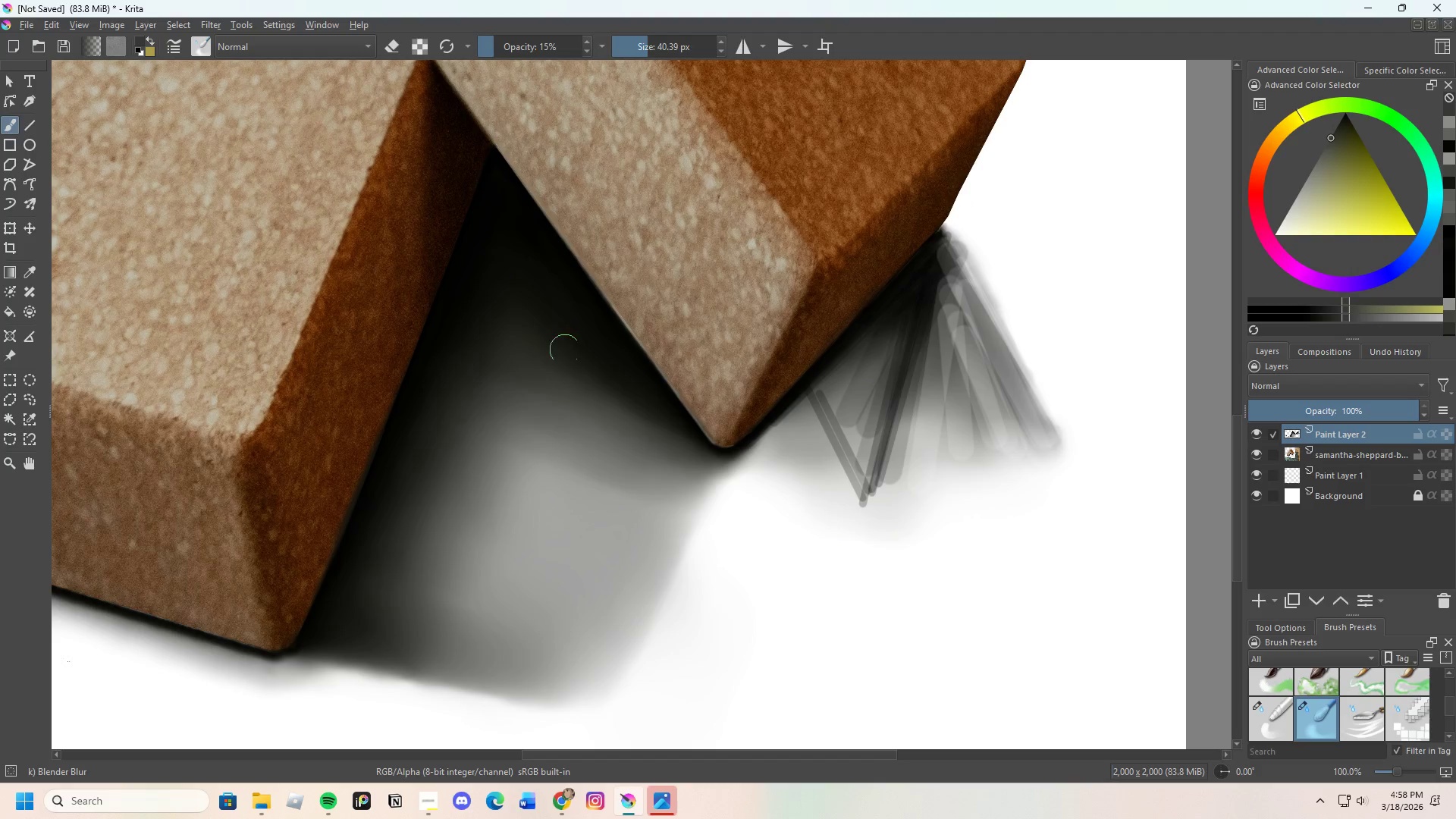 
left_click_drag(start_coordinate=[572, 354], to_coordinate=[600, 378])
 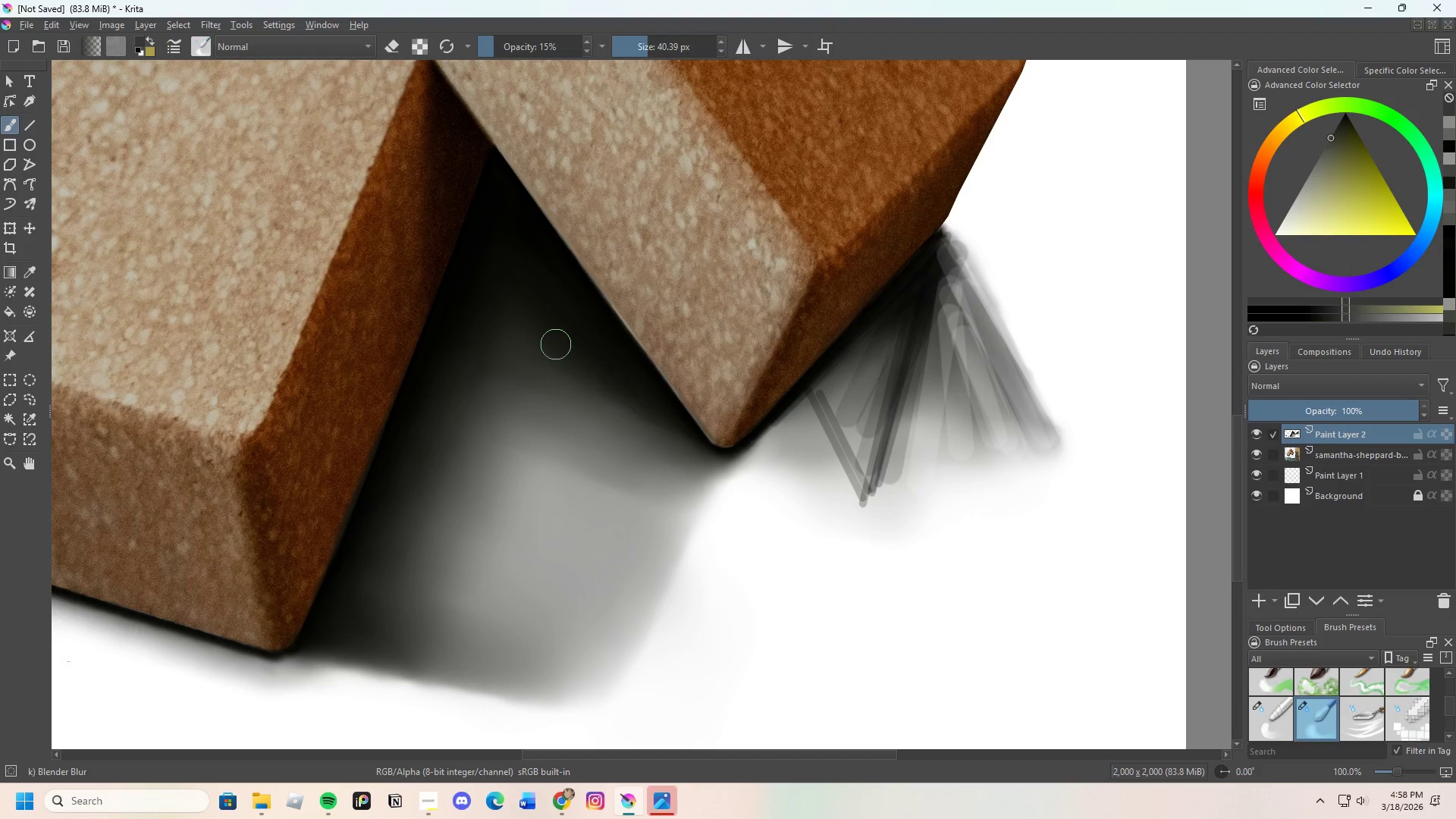 
left_click_drag(start_coordinate=[582, 365], to_coordinate=[511, 296])
 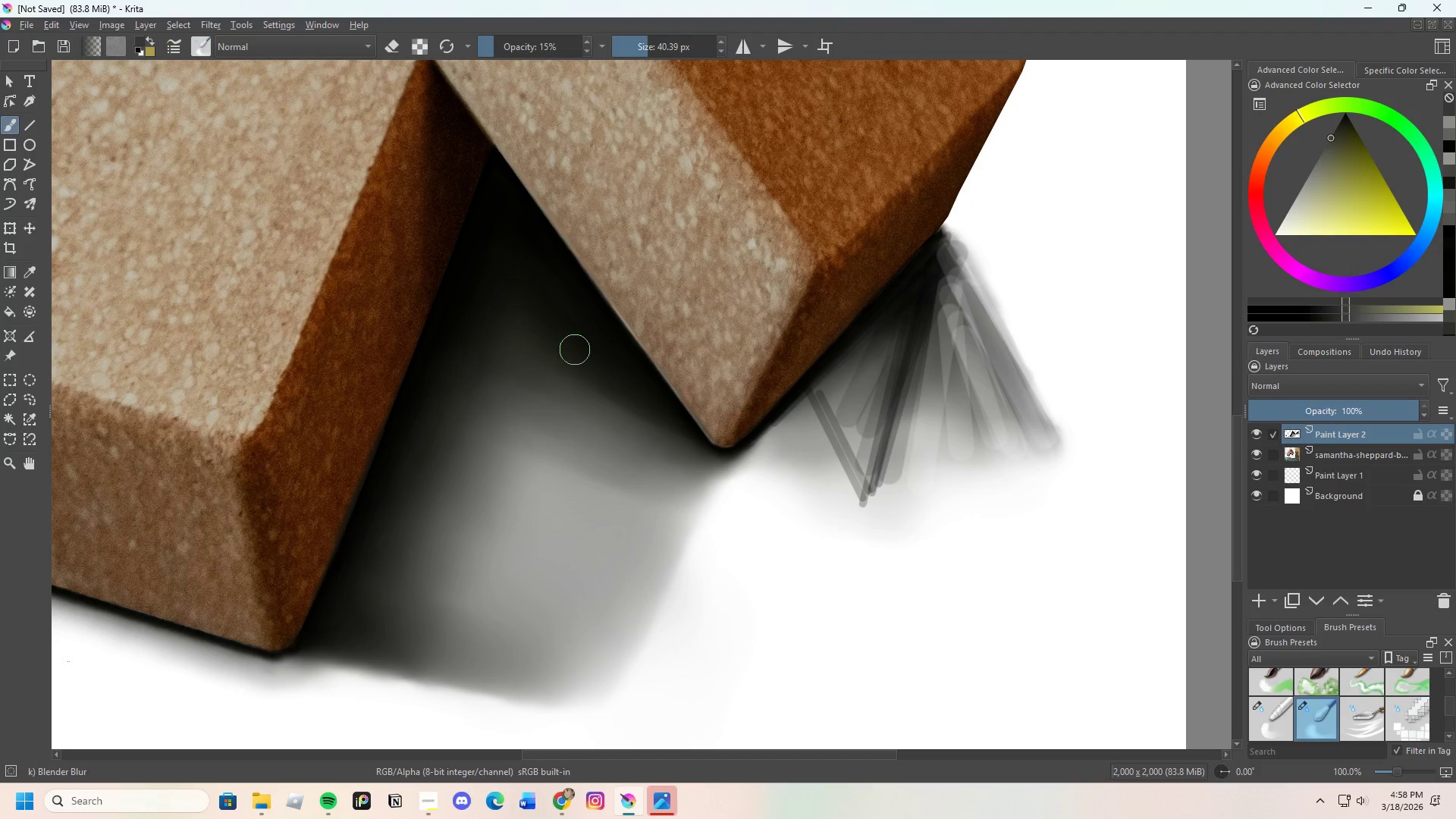 
left_click_drag(start_coordinate=[613, 387], to_coordinate=[642, 404])
 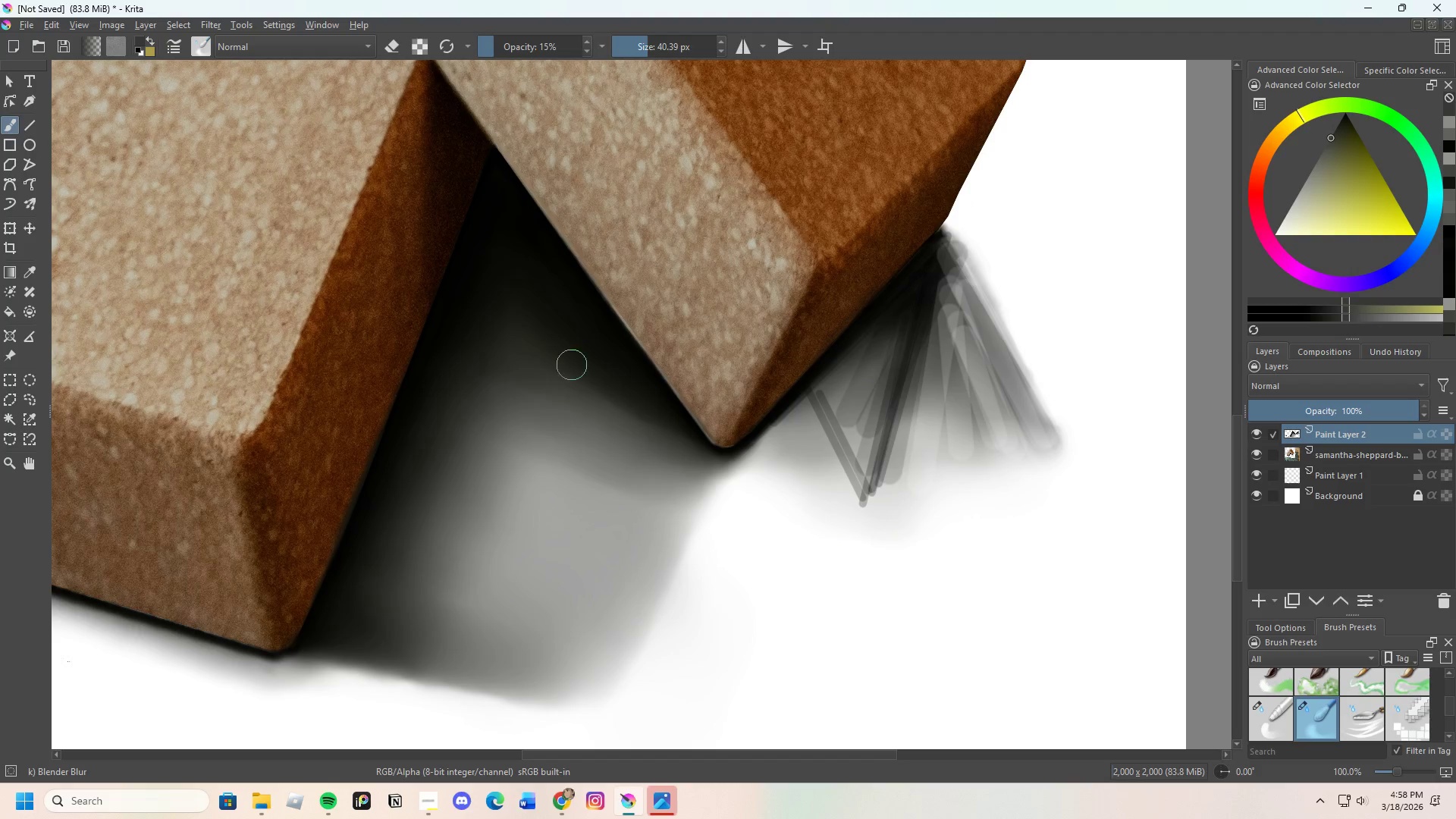 
left_click_drag(start_coordinate=[602, 384], to_coordinate=[654, 411])
 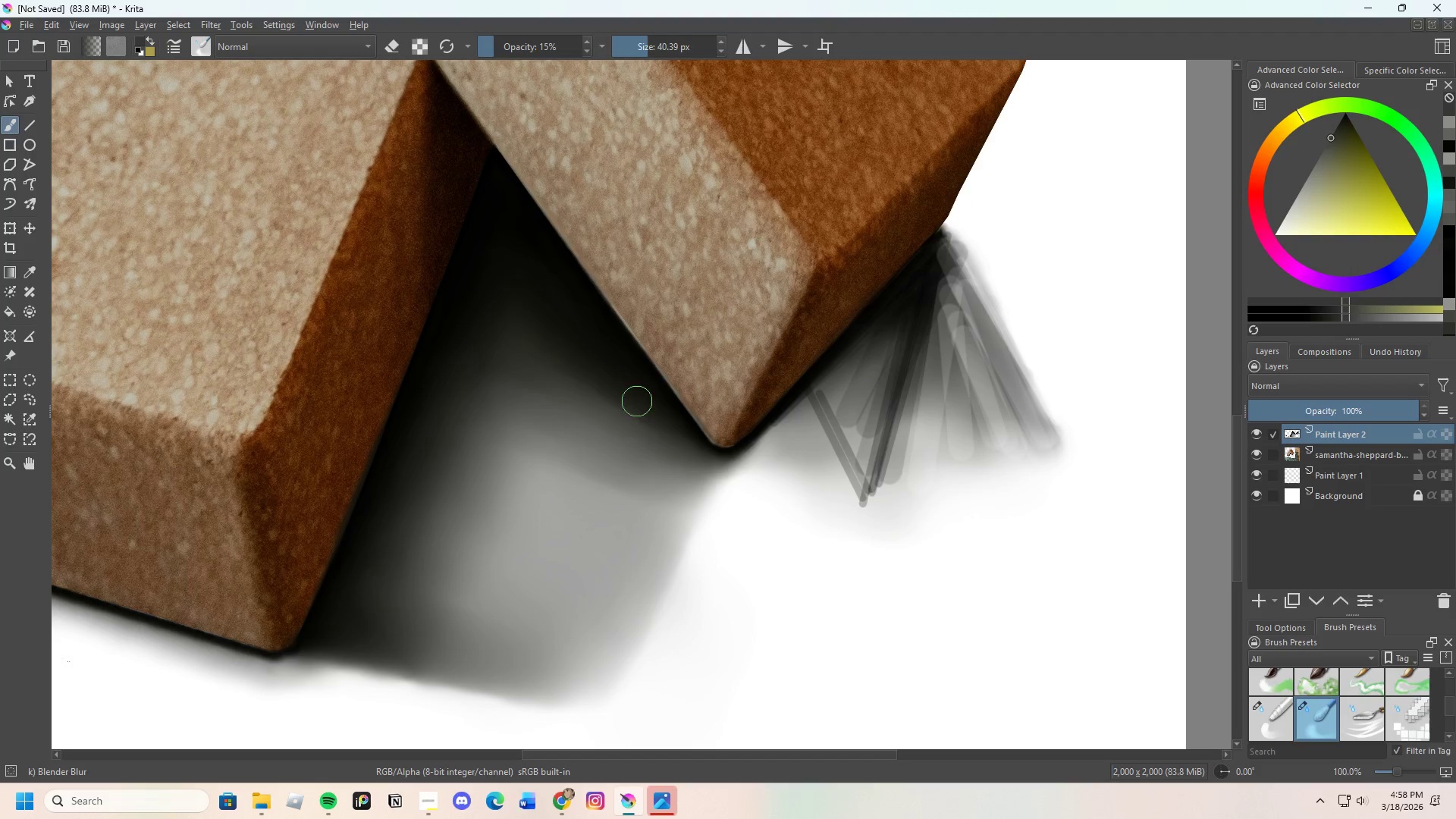 
left_click_drag(start_coordinate=[645, 406], to_coordinate=[540, 325])
 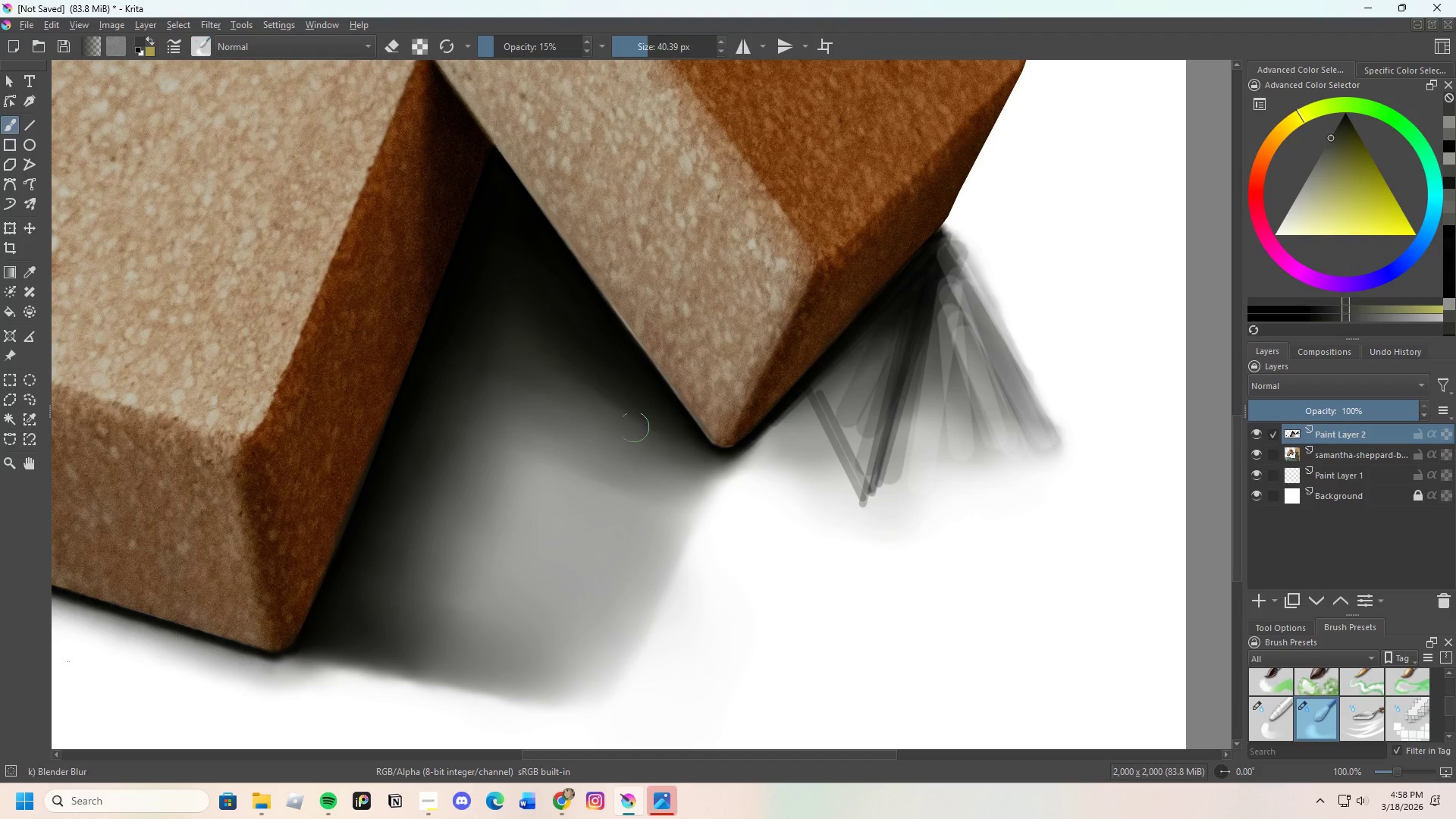 
left_click_drag(start_coordinate=[593, 396], to_coordinate=[475, 288])
 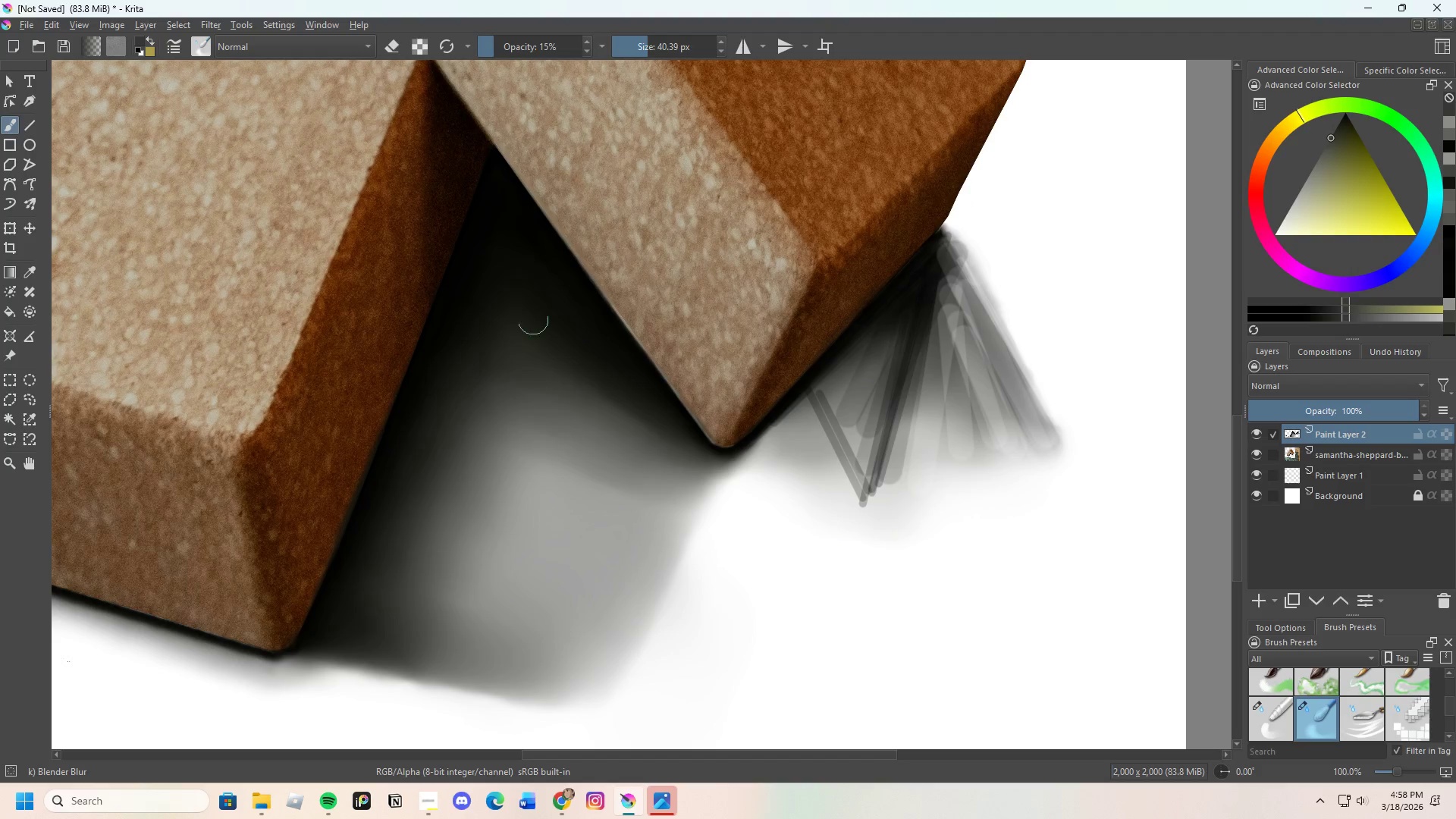 
left_click_drag(start_coordinate=[526, 268], to_coordinate=[541, 297])
 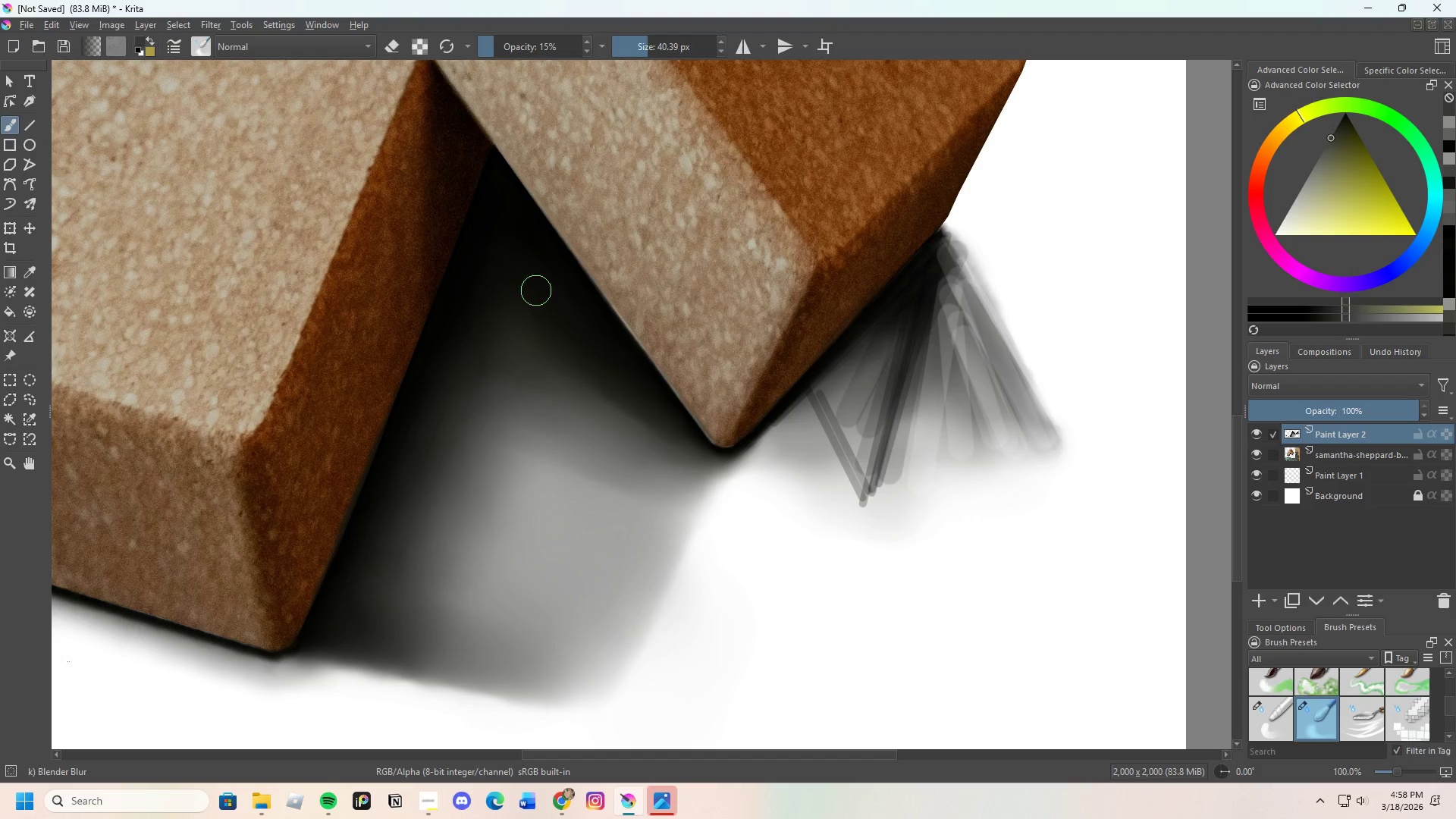 
left_click_drag(start_coordinate=[557, 326], to_coordinate=[529, 271])
 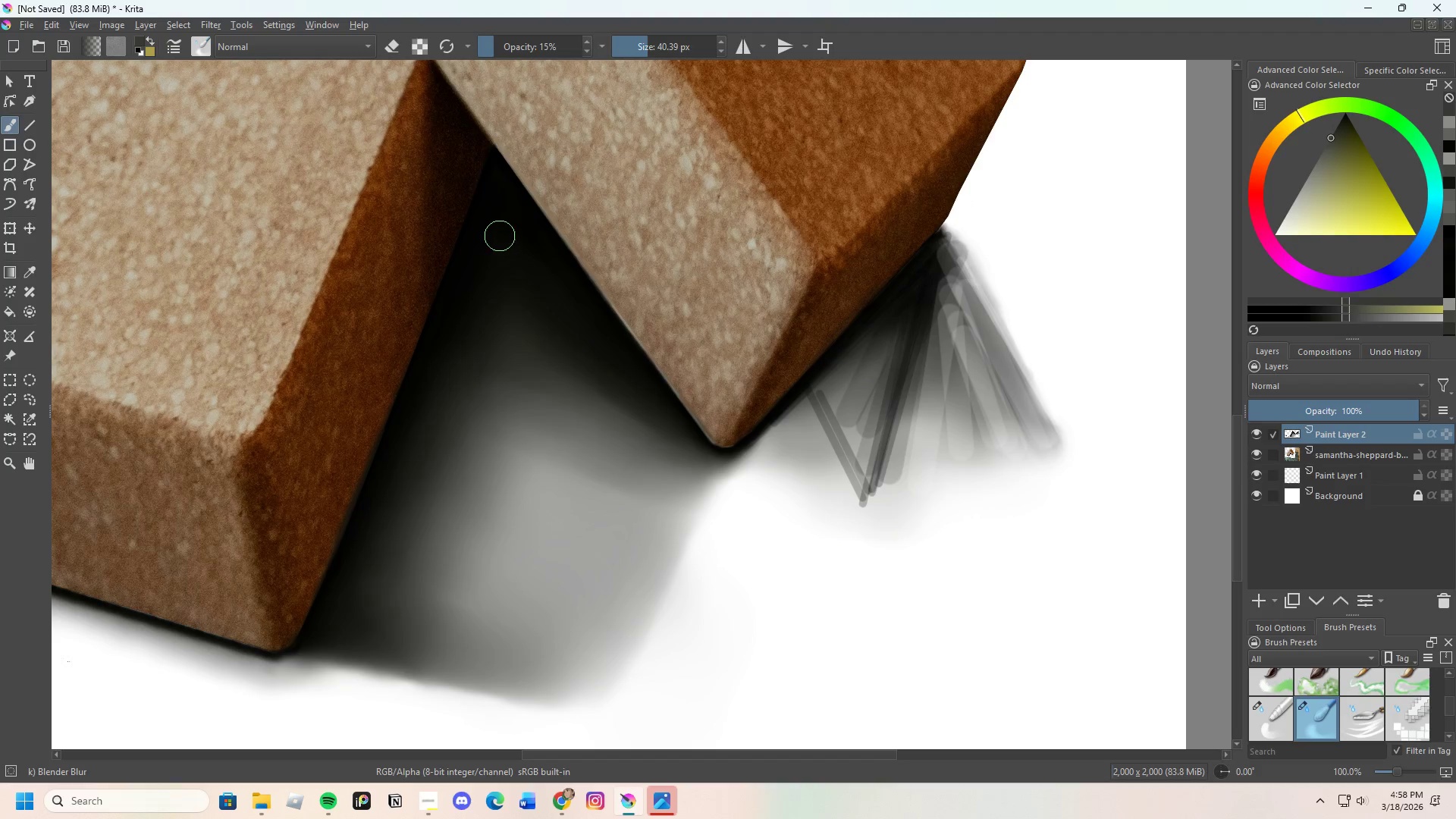 
left_click_drag(start_coordinate=[495, 241], to_coordinate=[469, 293])
 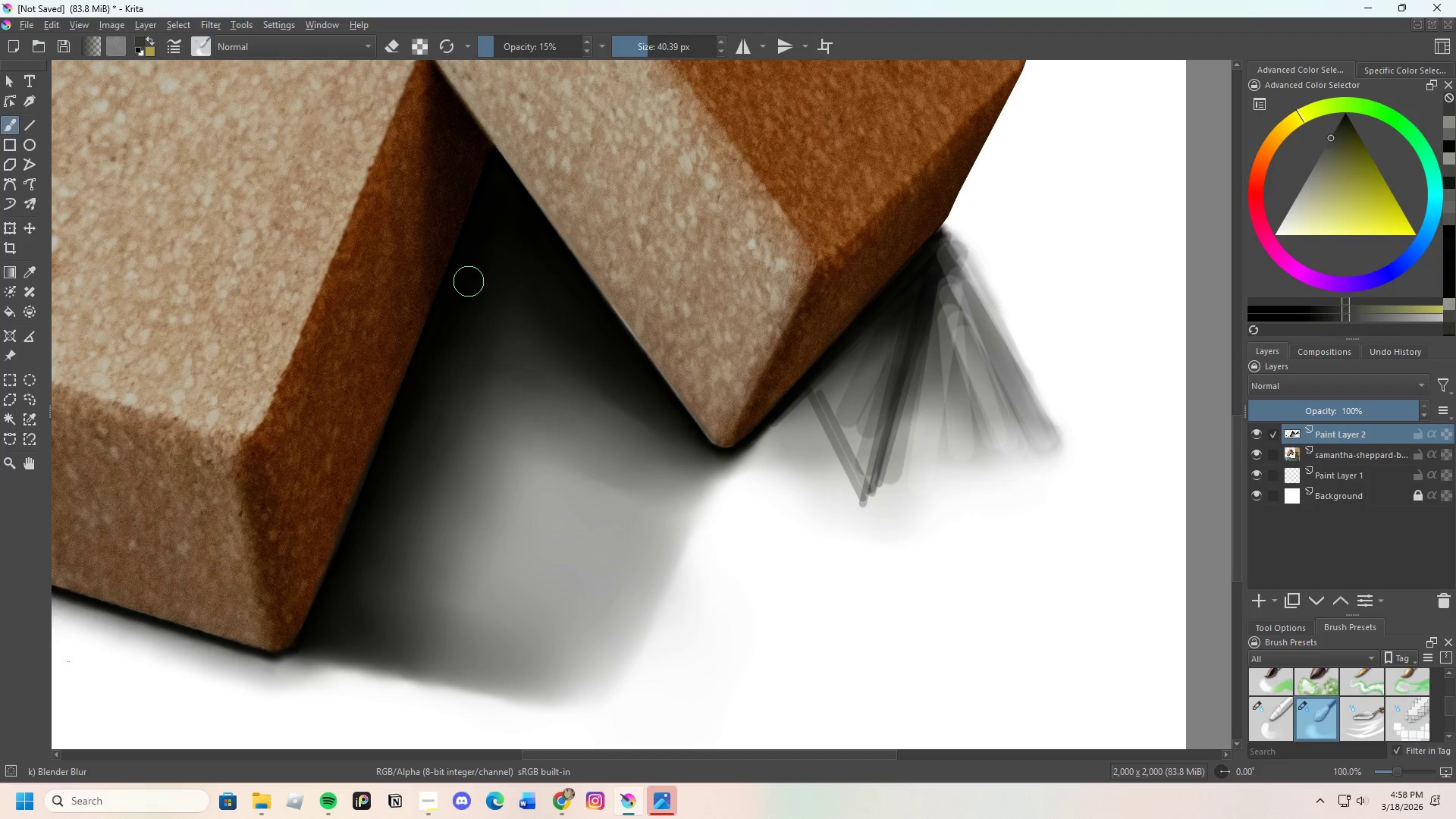 
left_click_drag(start_coordinate=[469, 281], to_coordinate=[485, 213])
 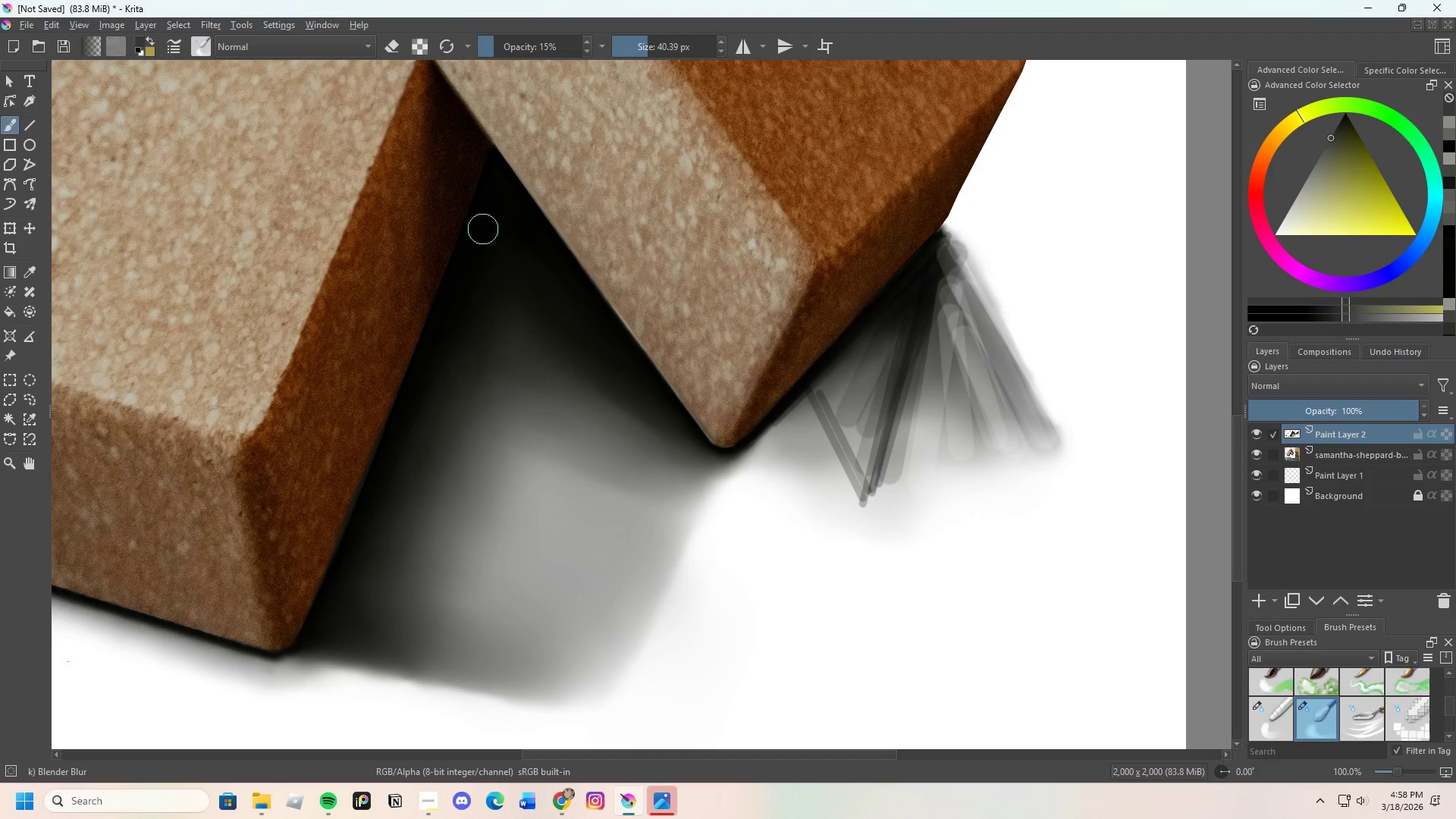 
left_click_drag(start_coordinate=[480, 250], to_coordinate=[482, 202])
 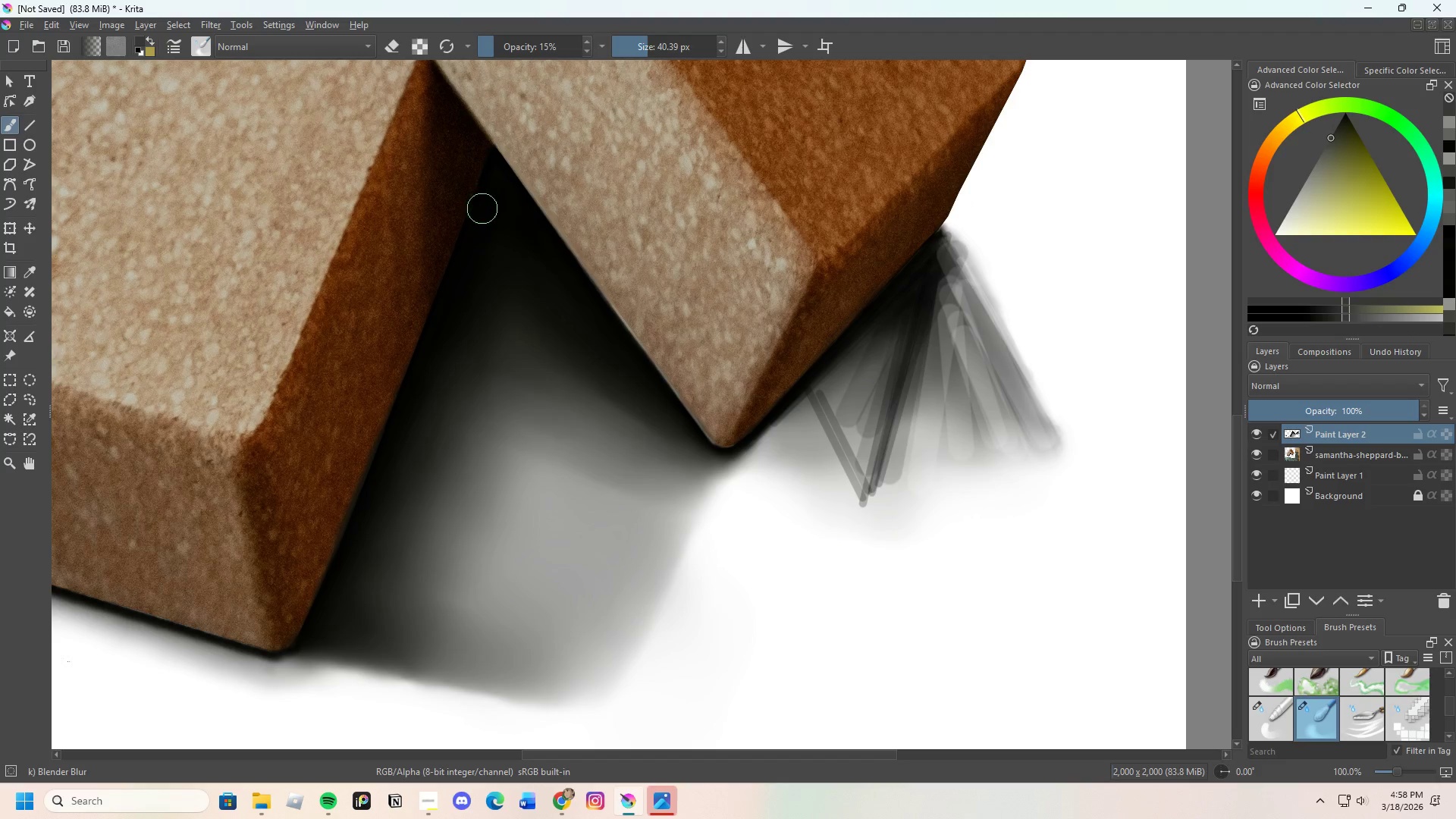 
left_click_drag(start_coordinate=[482, 209], to_coordinate=[488, 186])
 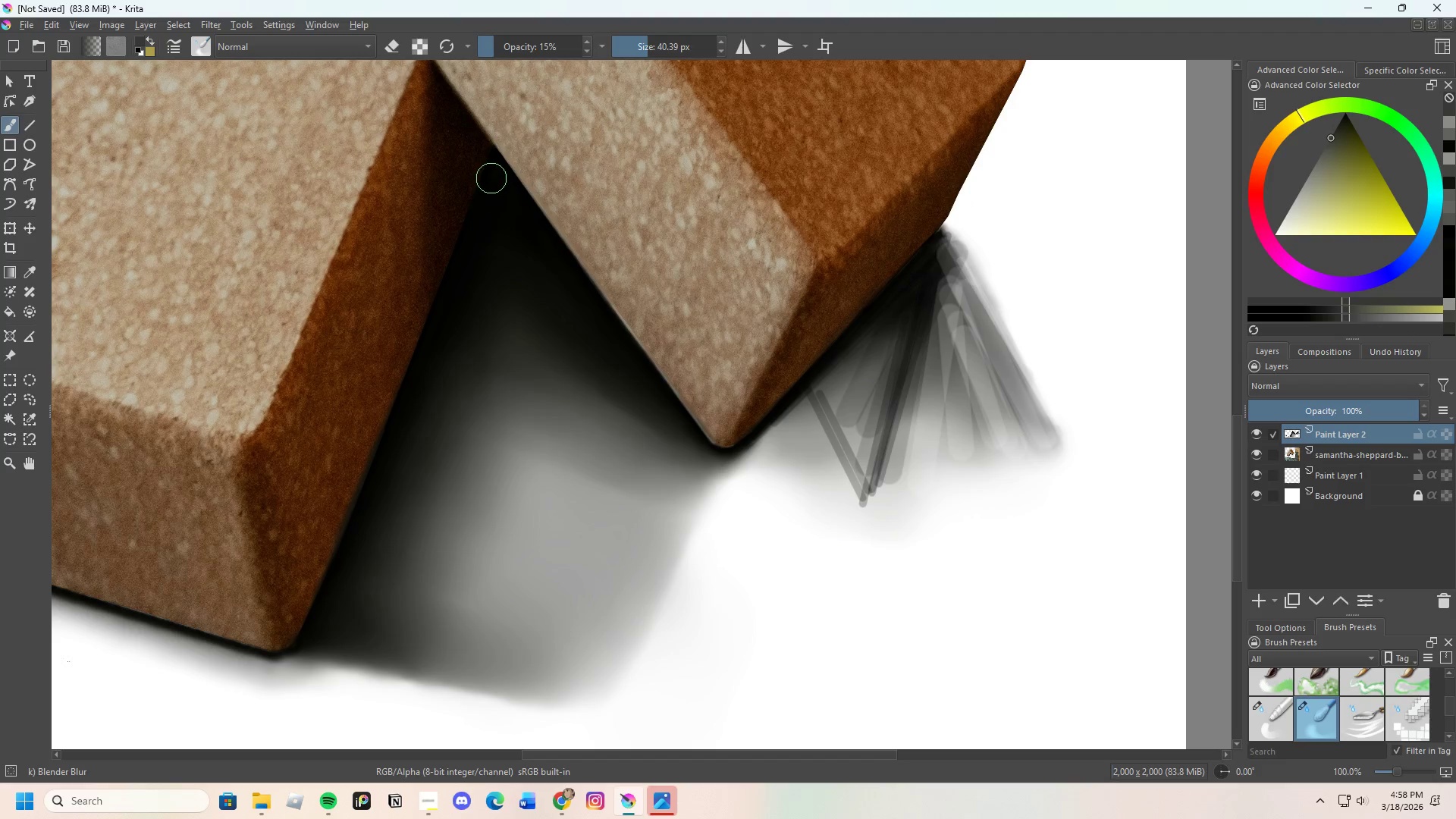 
left_click_drag(start_coordinate=[492, 184], to_coordinate=[521, 237])
 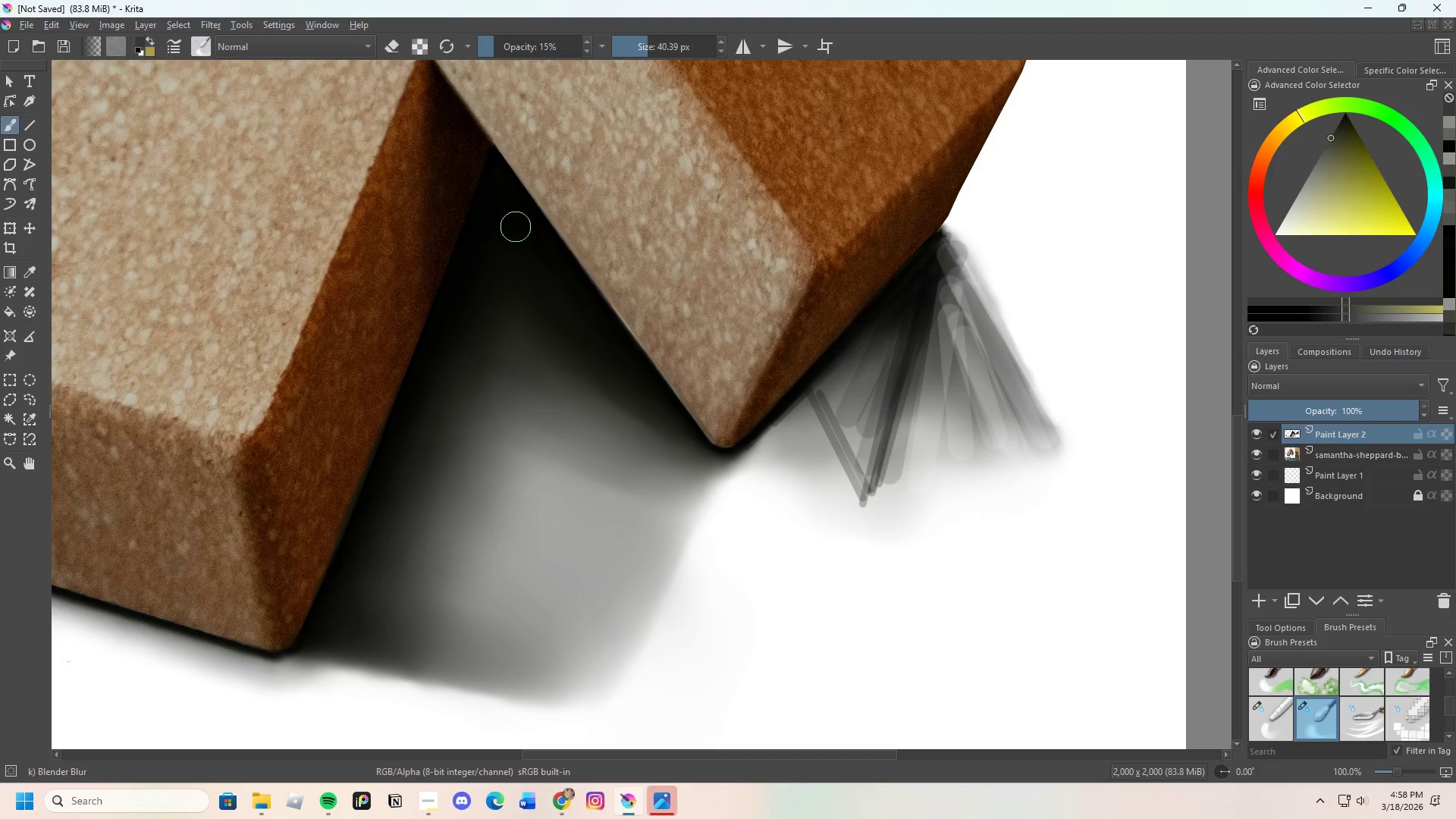 
left_click_drag(start_coordinate=[520, 238], to_coordinate=[540, 269])
 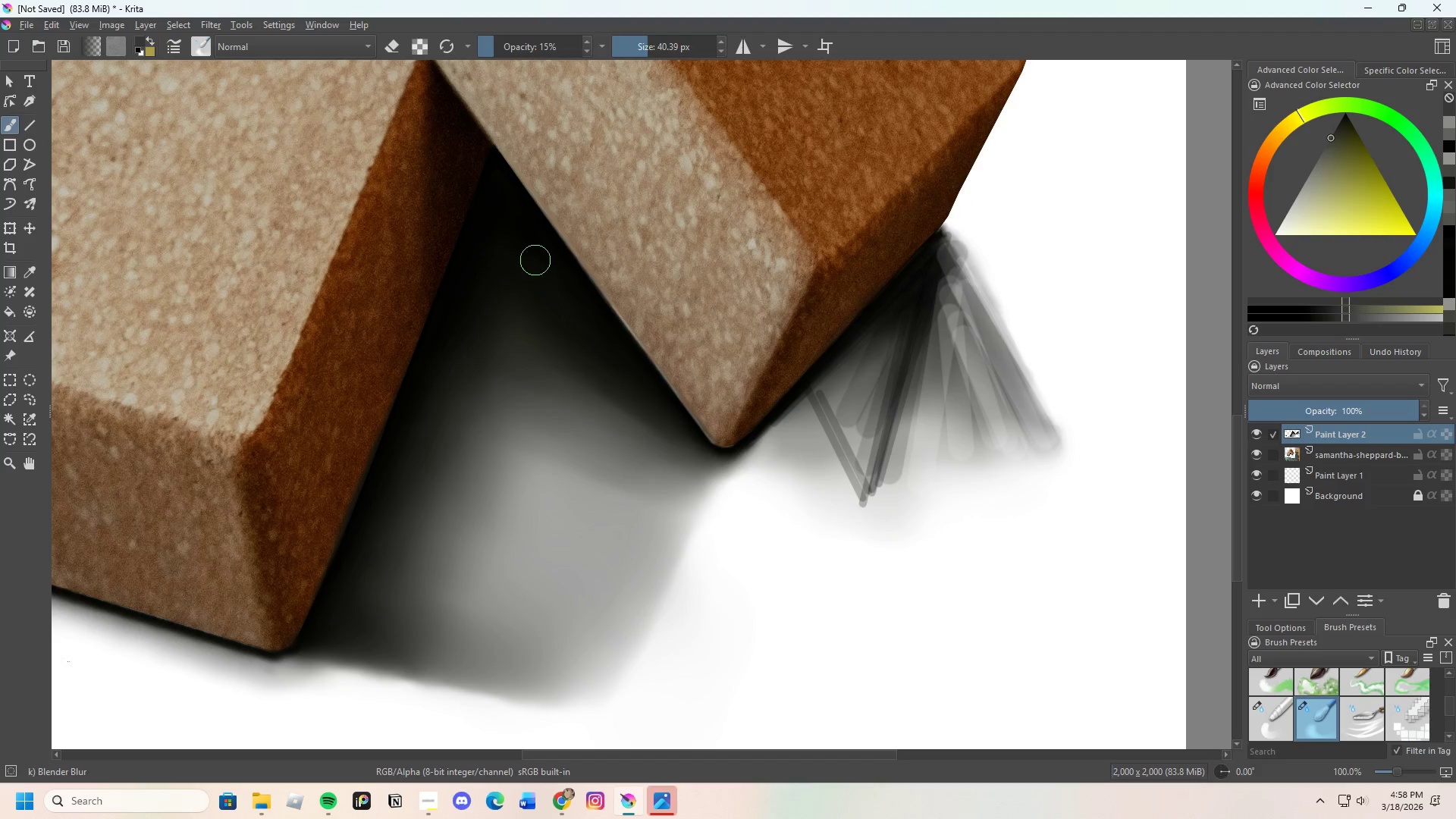 
left_click_drag(start_coordinate=[548, 278], to_coordinate=[563, 287])
 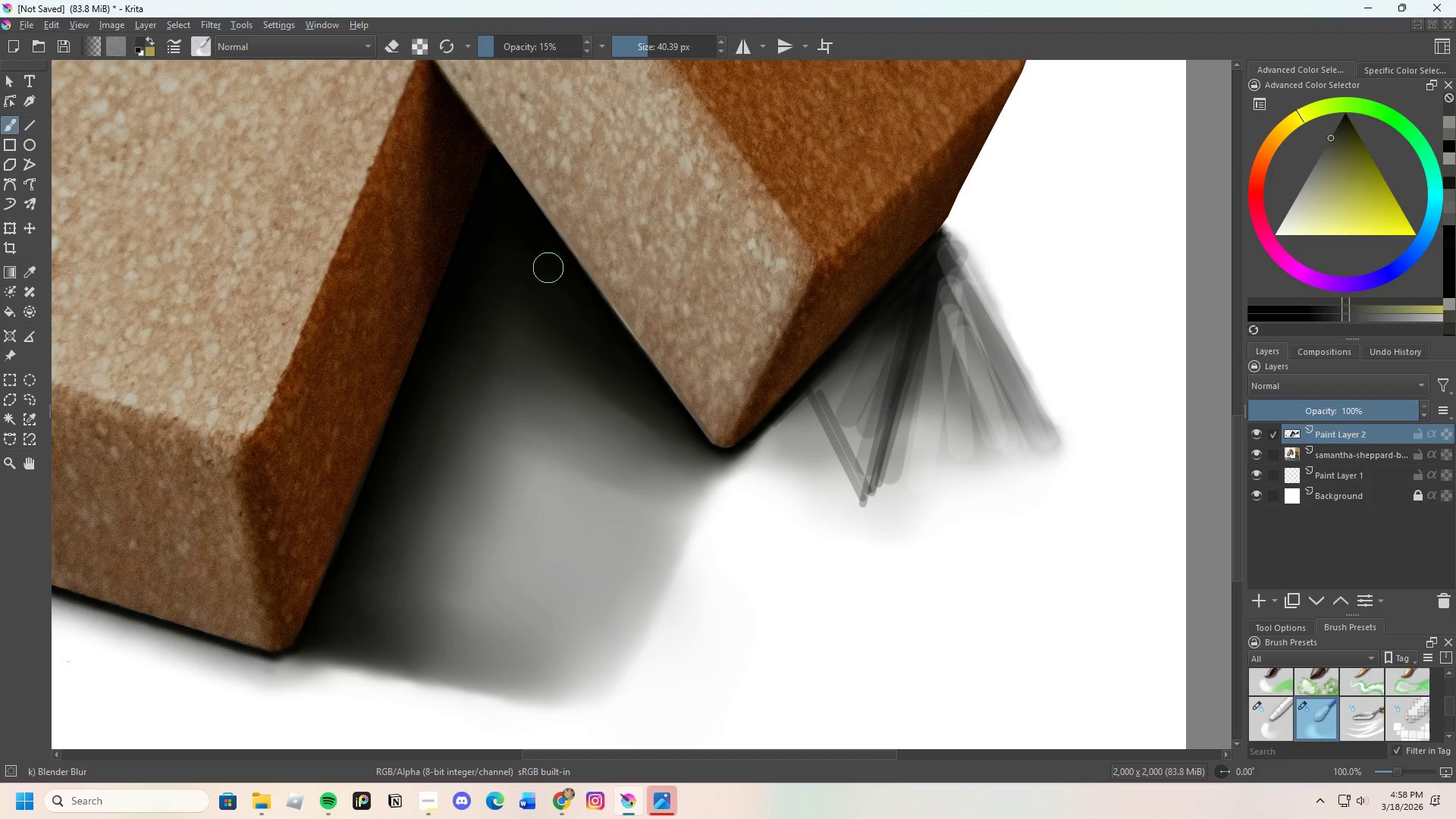 
left_click_drag(start_coordinate=[549, 271], to_coordinate=[540, 263])
 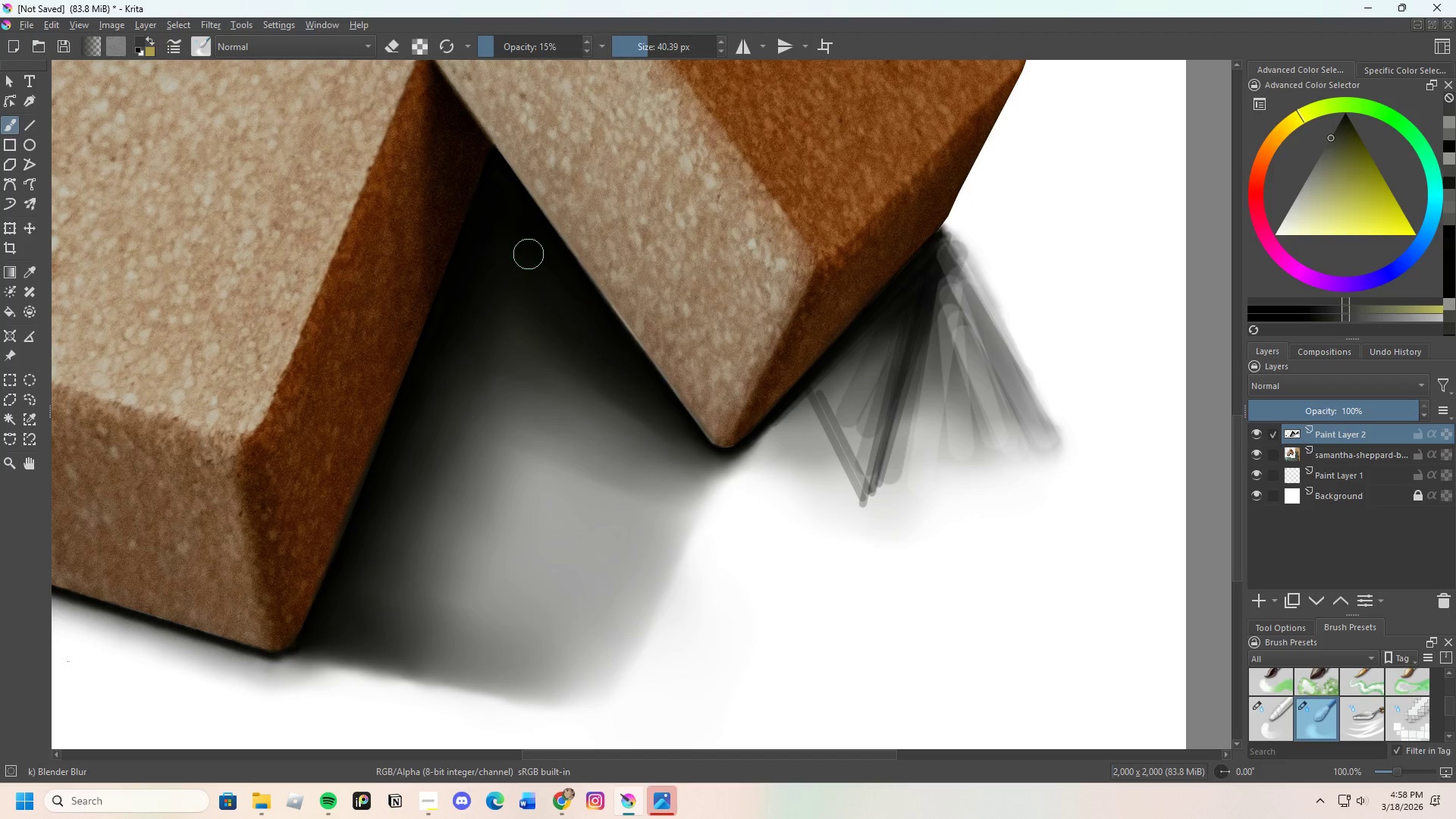 
left_click_drag(start_coordinate=[542, 275], to_coordinate=[604, 332])
 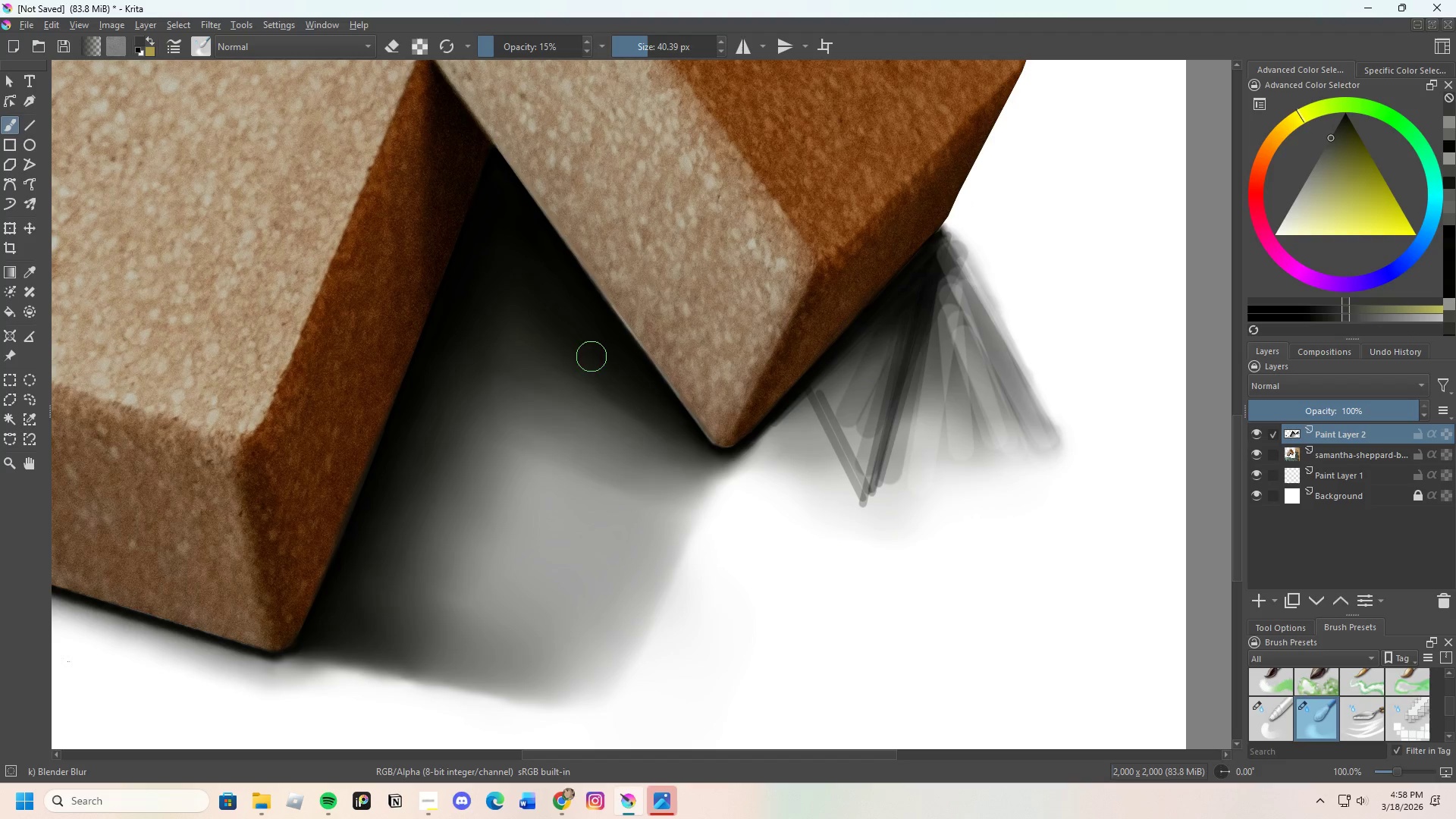 
left_click_drag(start_coordinate=[586, 356], to_coordinate=[524, 283])
 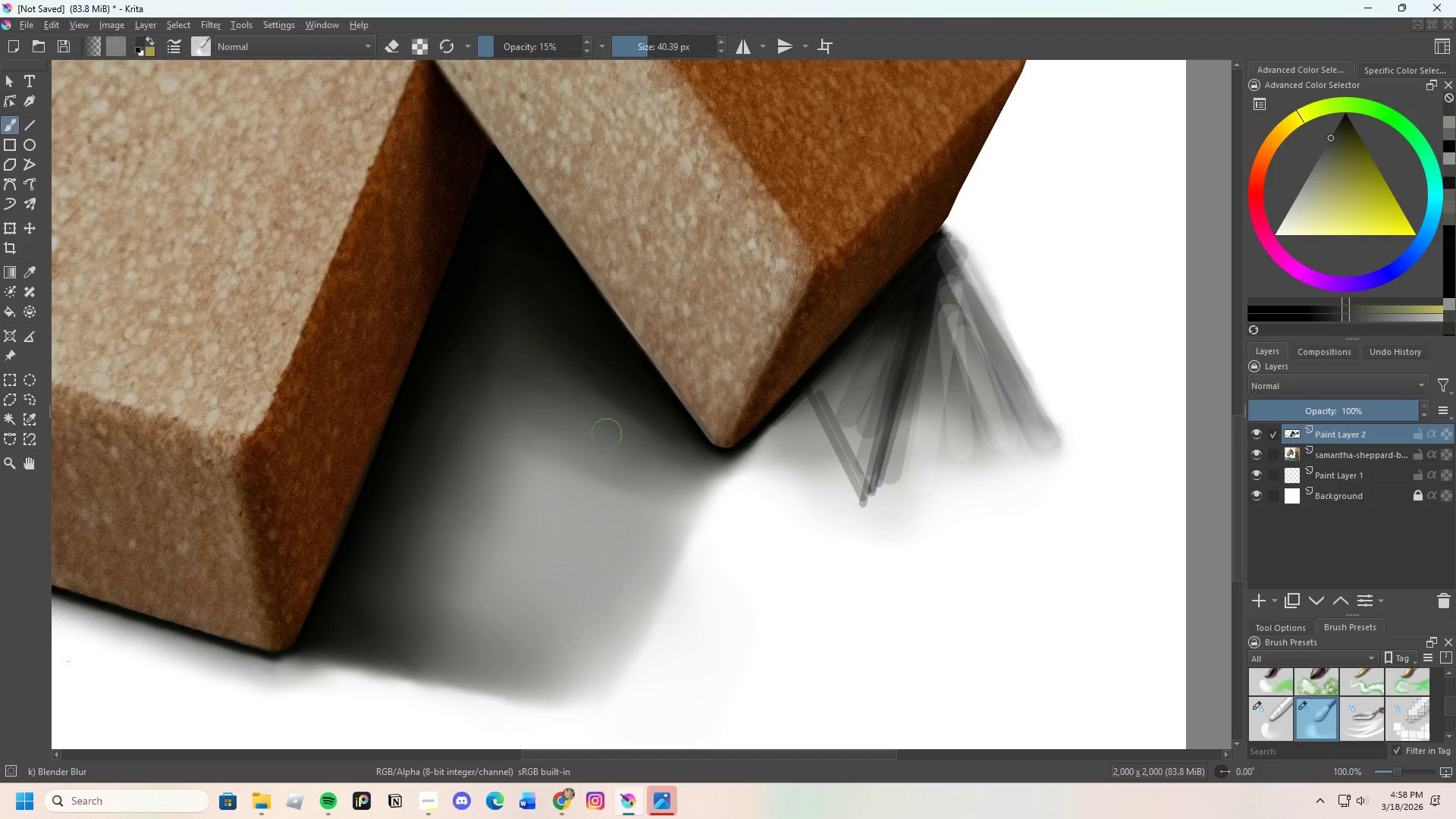 
scroll: coordinate [538, 427], scroll_direction: down, amount: 4.0
 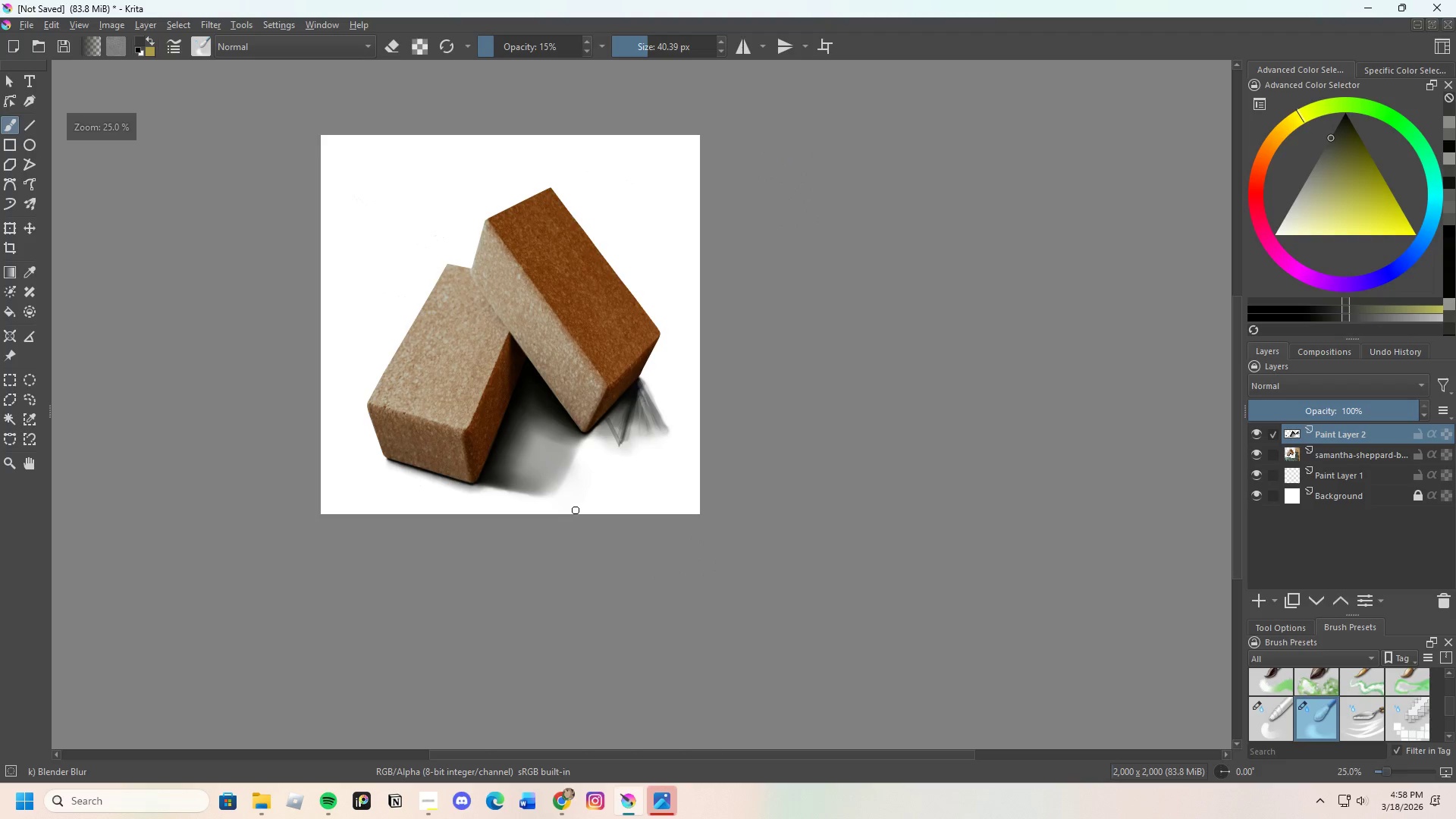 
scroll: coordinate [537, 435], scroll_direction: up, amount: 4.0
 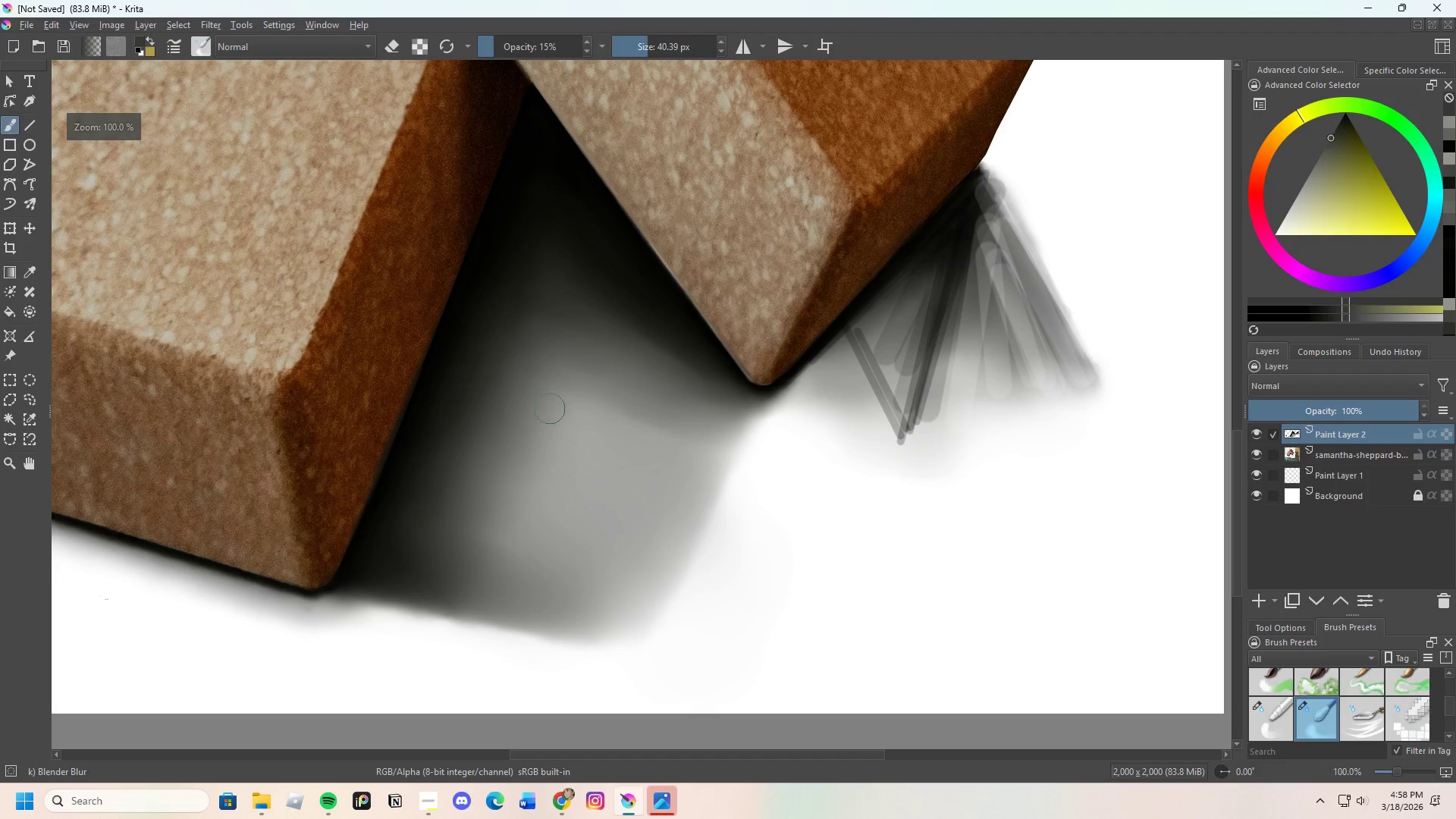 
left_click_drag(start_coordinate=[537, 427], to_coordinate=[519, 500])
 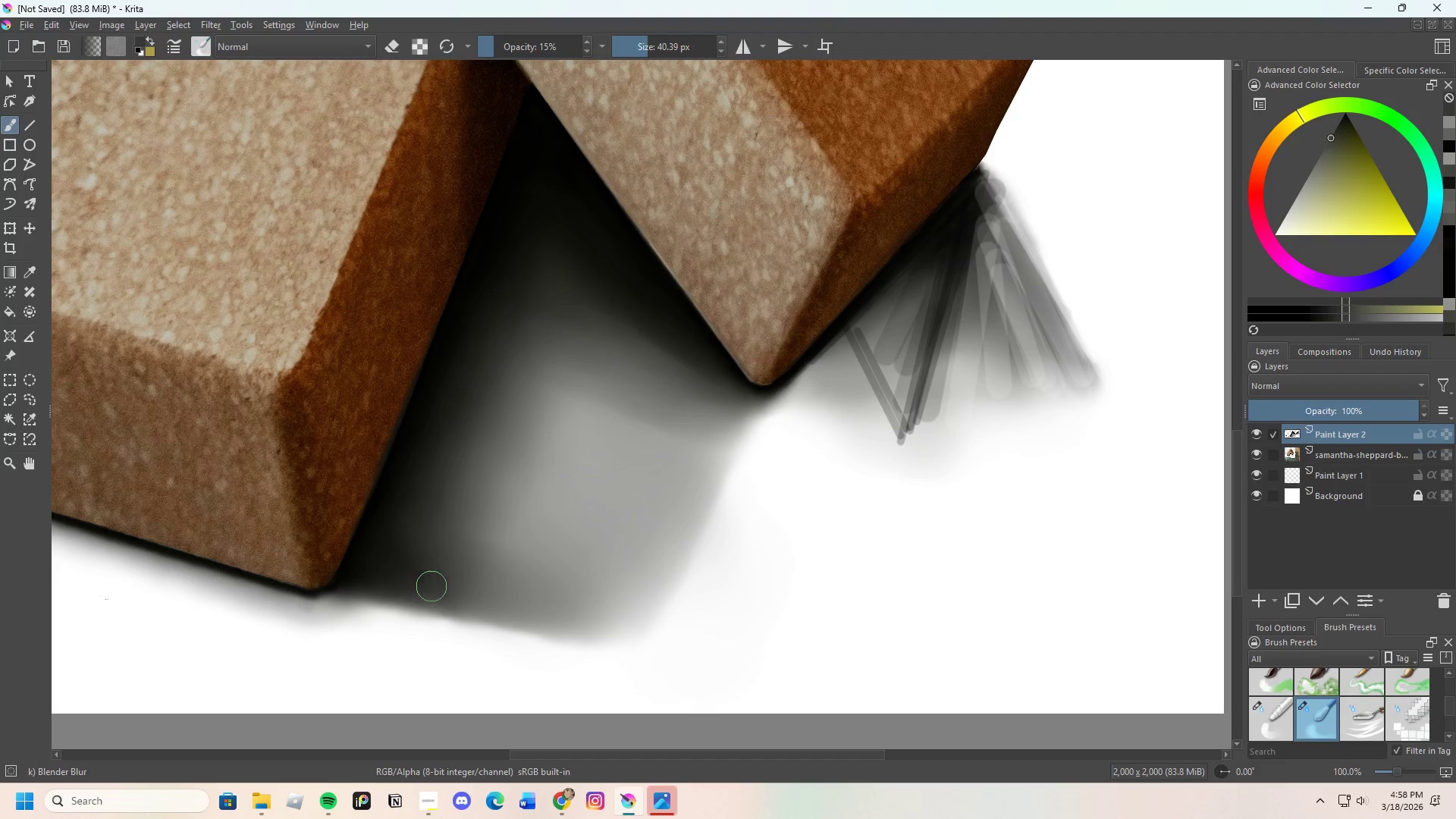 
left_click_drag(start_coordinate=[428, 561], to_coordinate=[444, 577])
 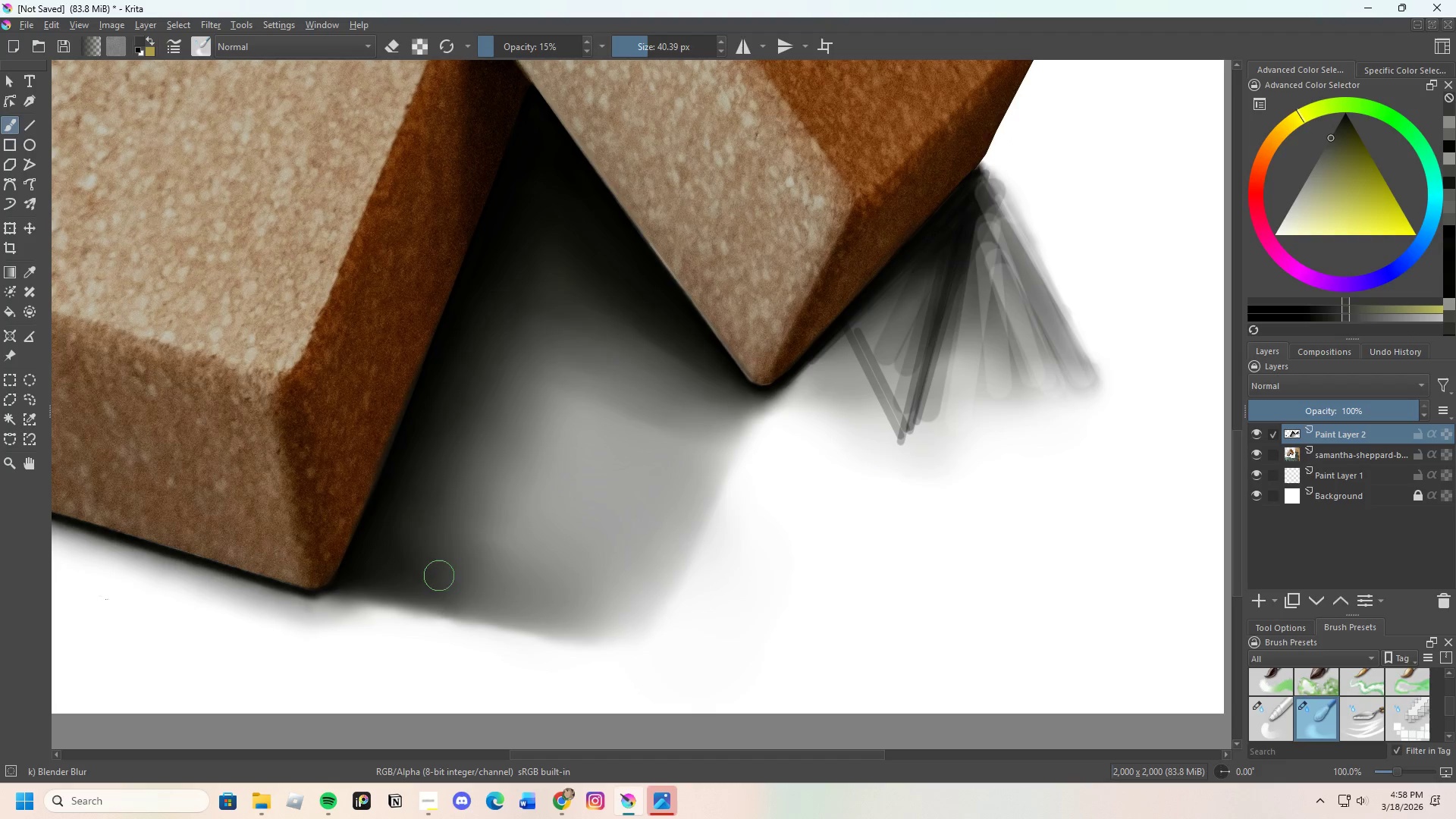 
left_click_drag(start_coordinate=[439, 576], to_coordinate=[458, 591])
 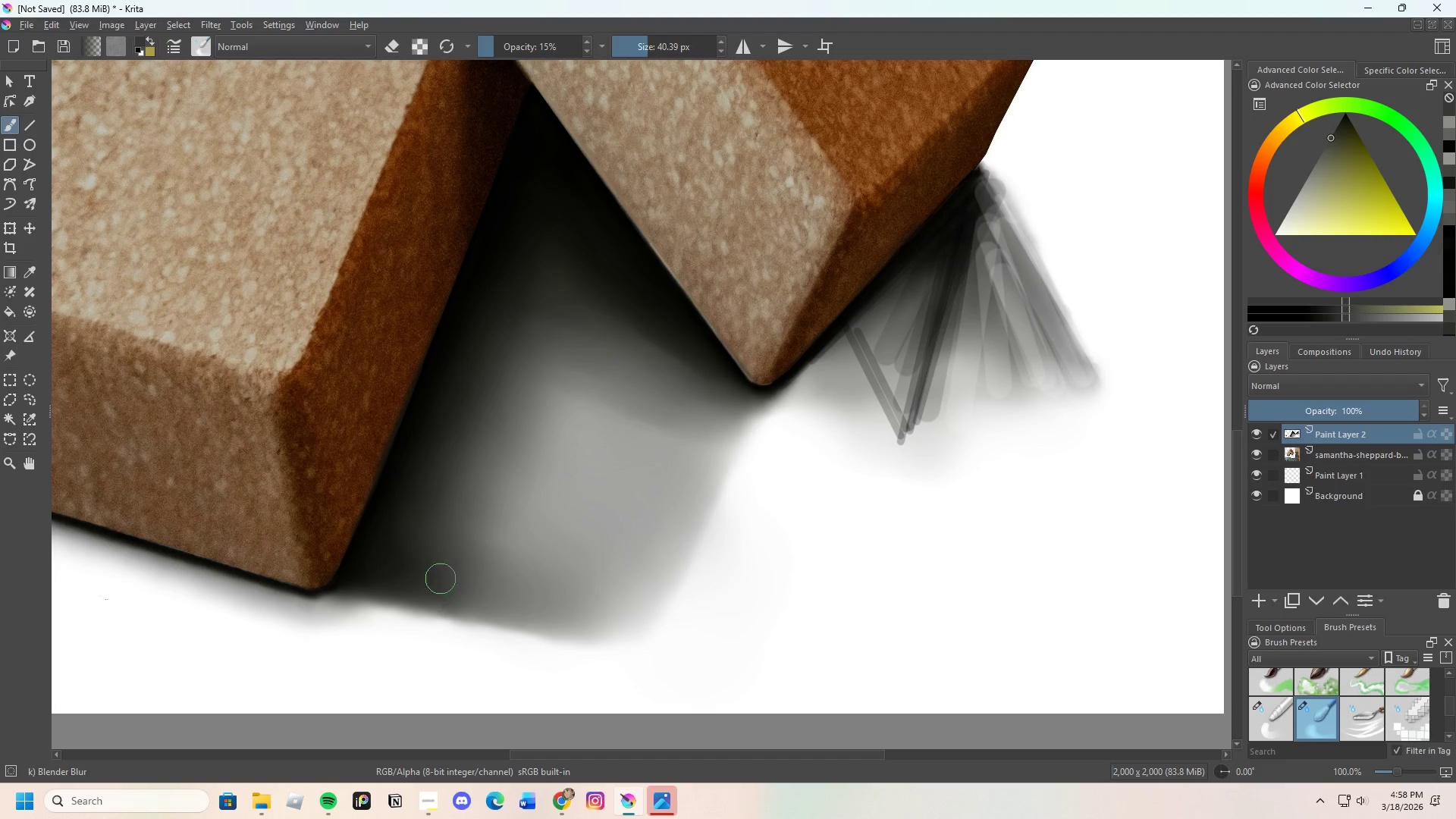 
left_click_drag(start_coordinate=[446, 588], to_coordinate=[437, 570])
 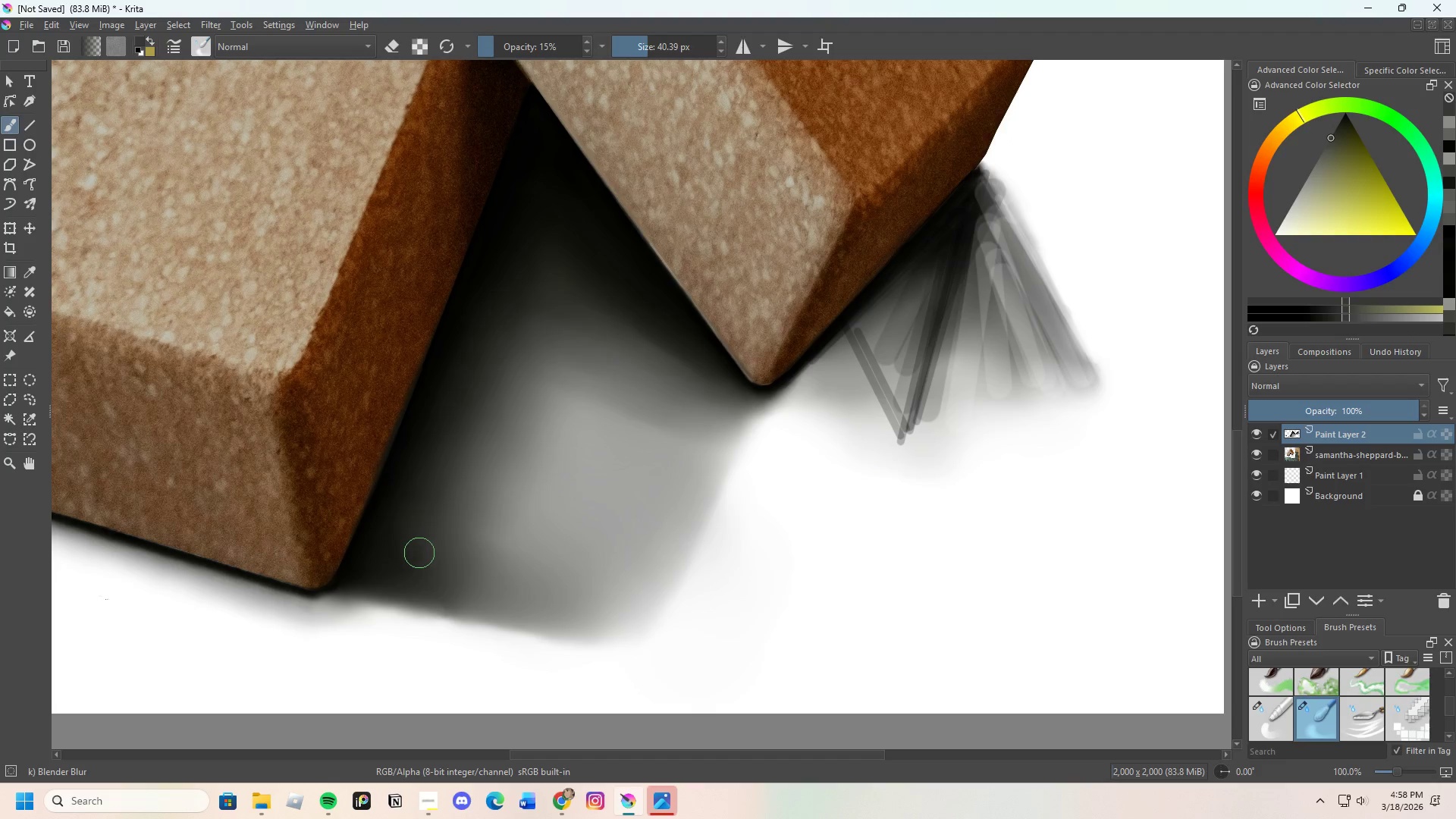 
left_click_drag(start_coordinate=[421, 567], to_coordinate=[466, 602])
 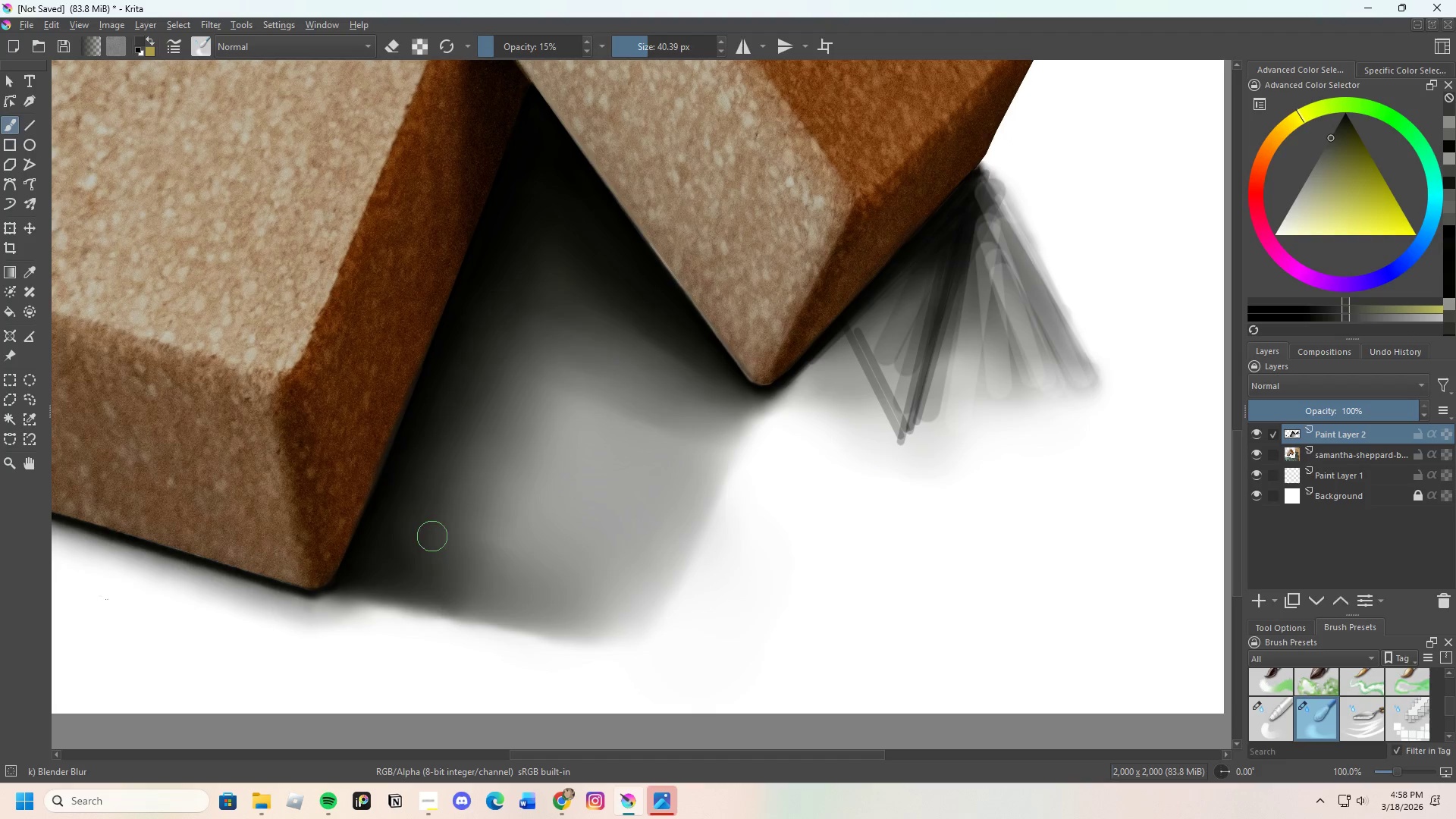 
left_click_drag(start_coordinate=[462, 548], to_coordinate=[500, 571])
 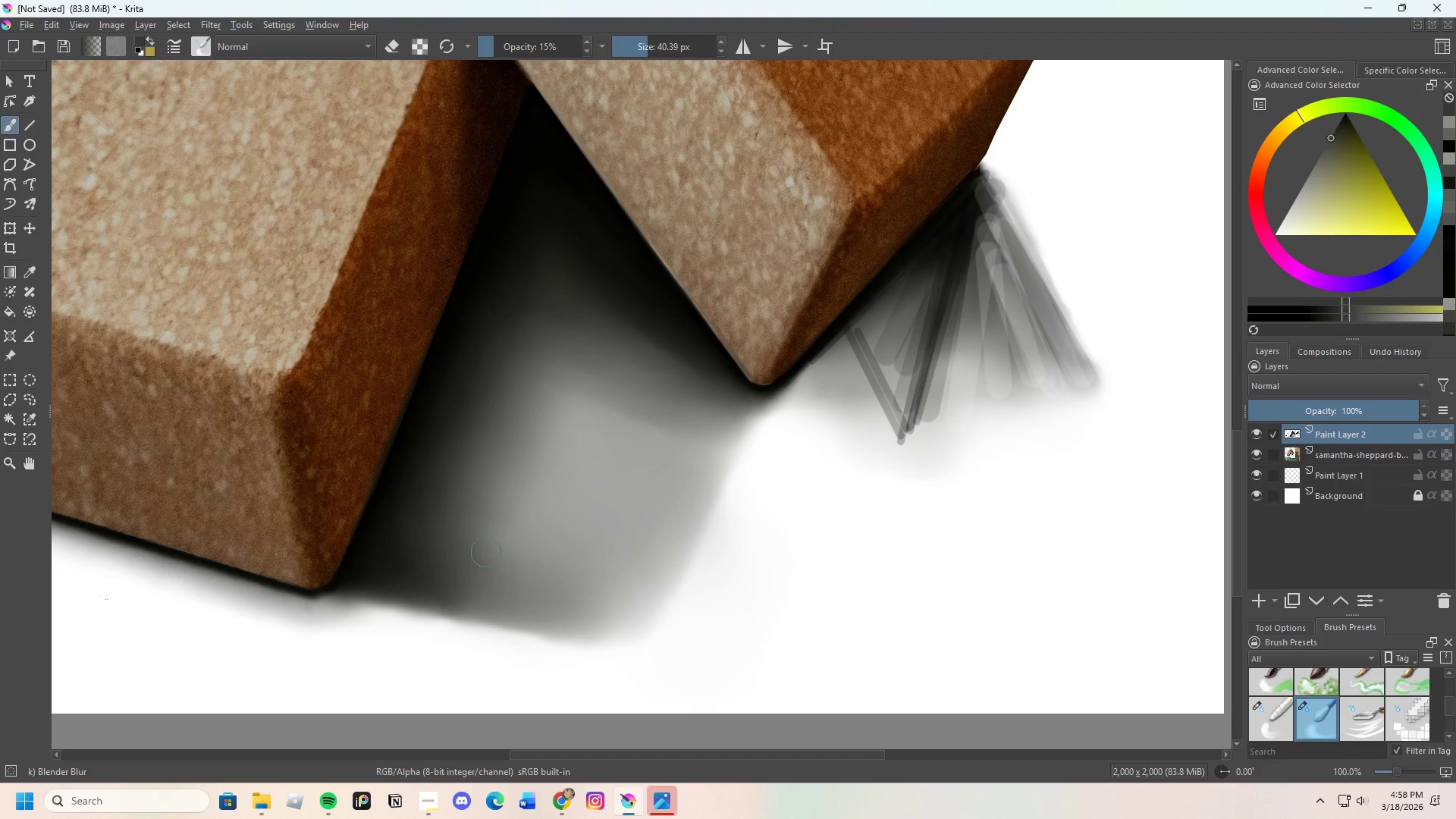 
left_click_drag(start_coordinate=[500, 570], to_coordinate=[557, 595])
 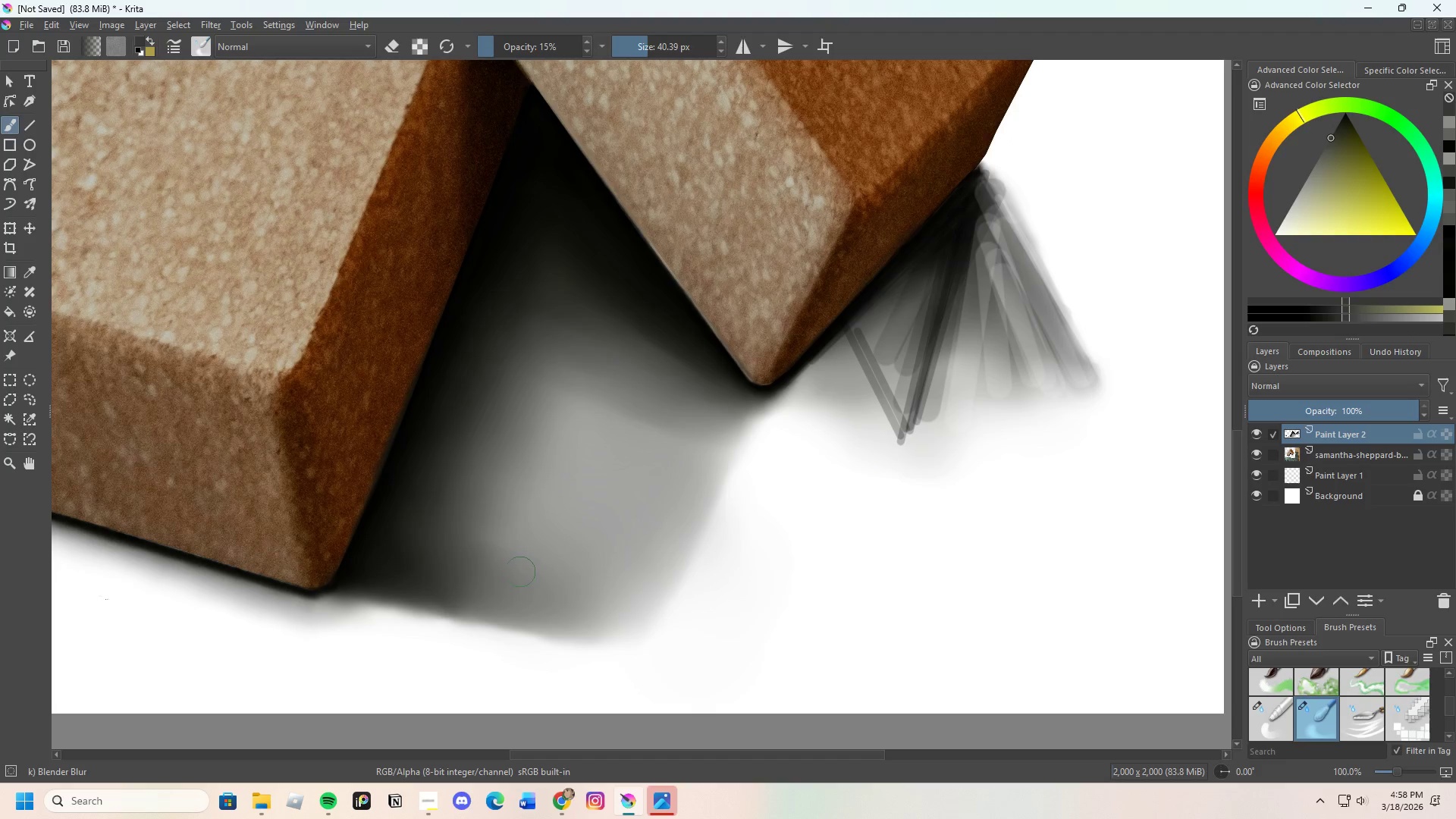 
left_click_drag(start_coordinate=[525, 581], to_coordinate=[563, 602])
 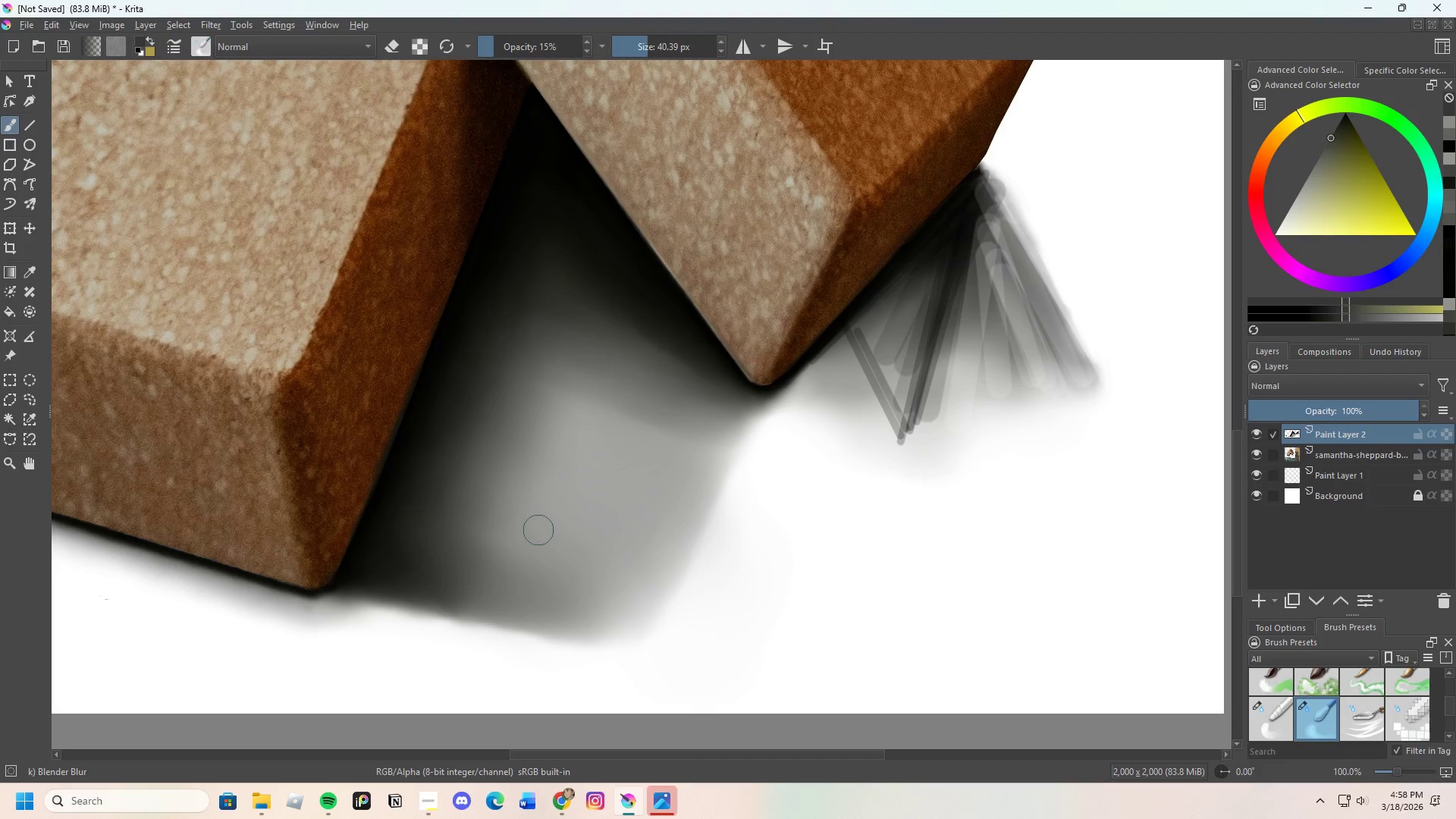 
left_click_drag(start_coordinate=[541, 529], to_coordinate=[526, 569])
 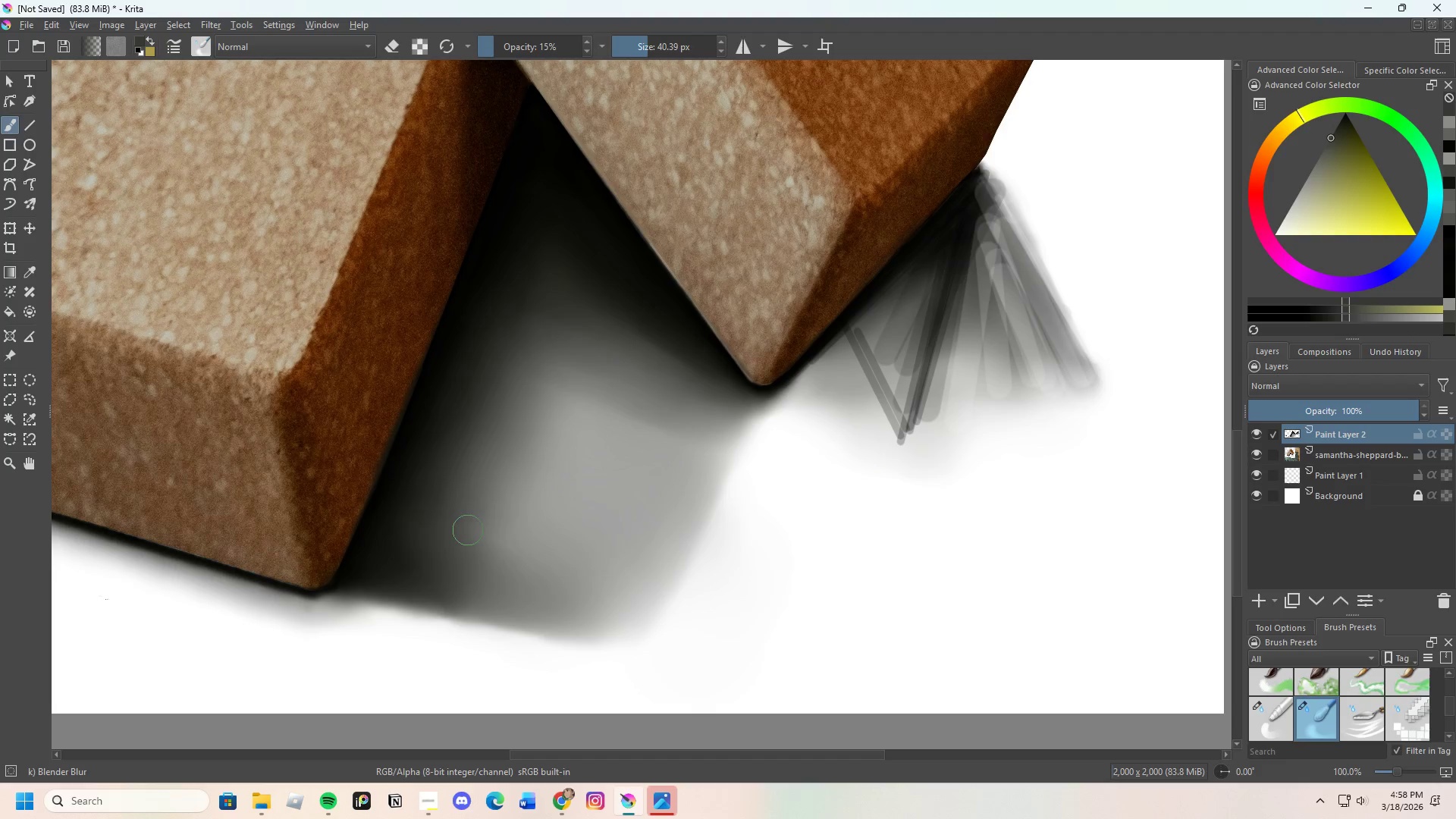 
left_click_drag(start_coordinate=[484, 547], to_coordinate=[544, 576])
 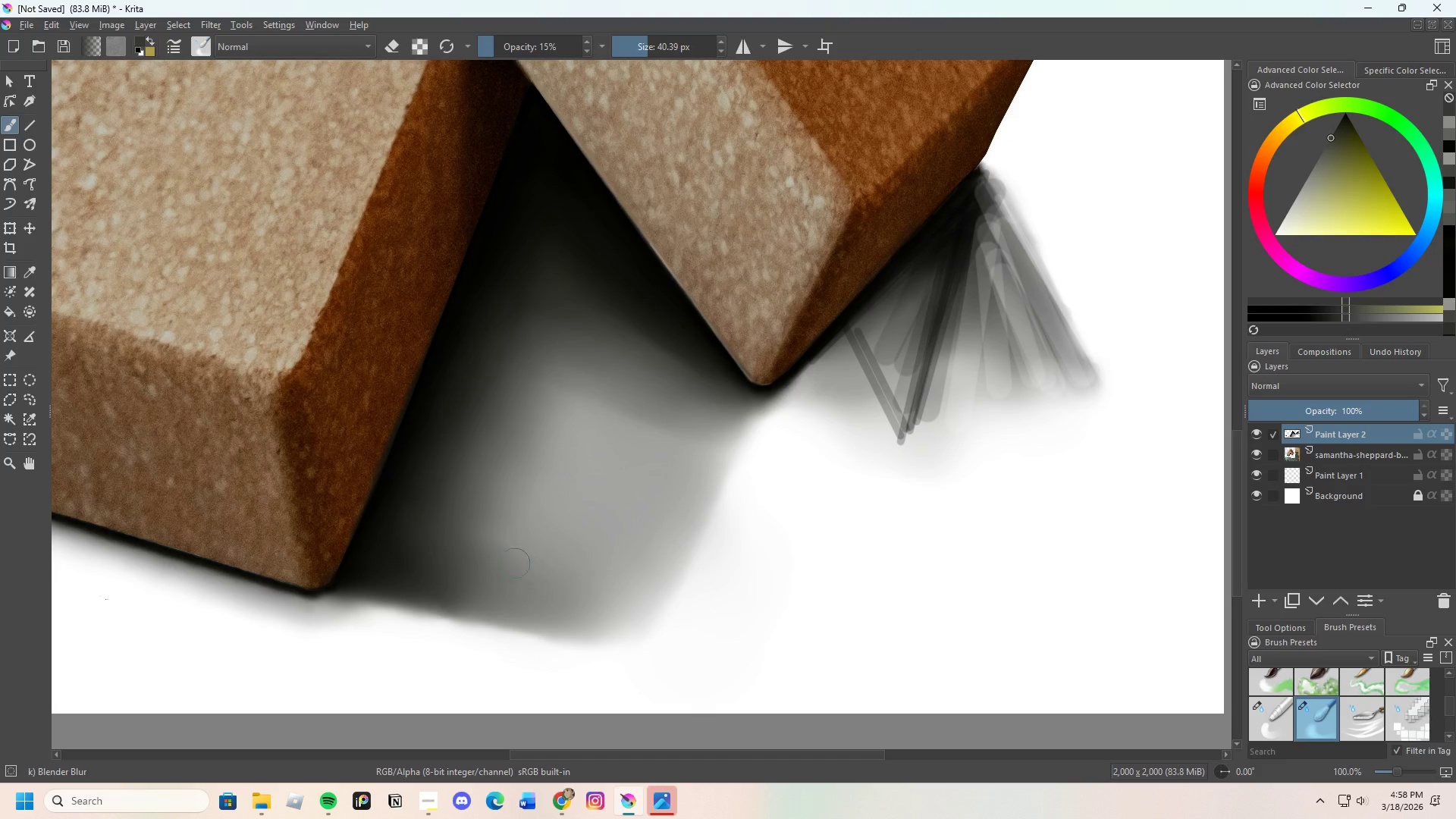 
left_click_drag(start_coordinate=[525, 573], to_coordinate=[479, 560])
 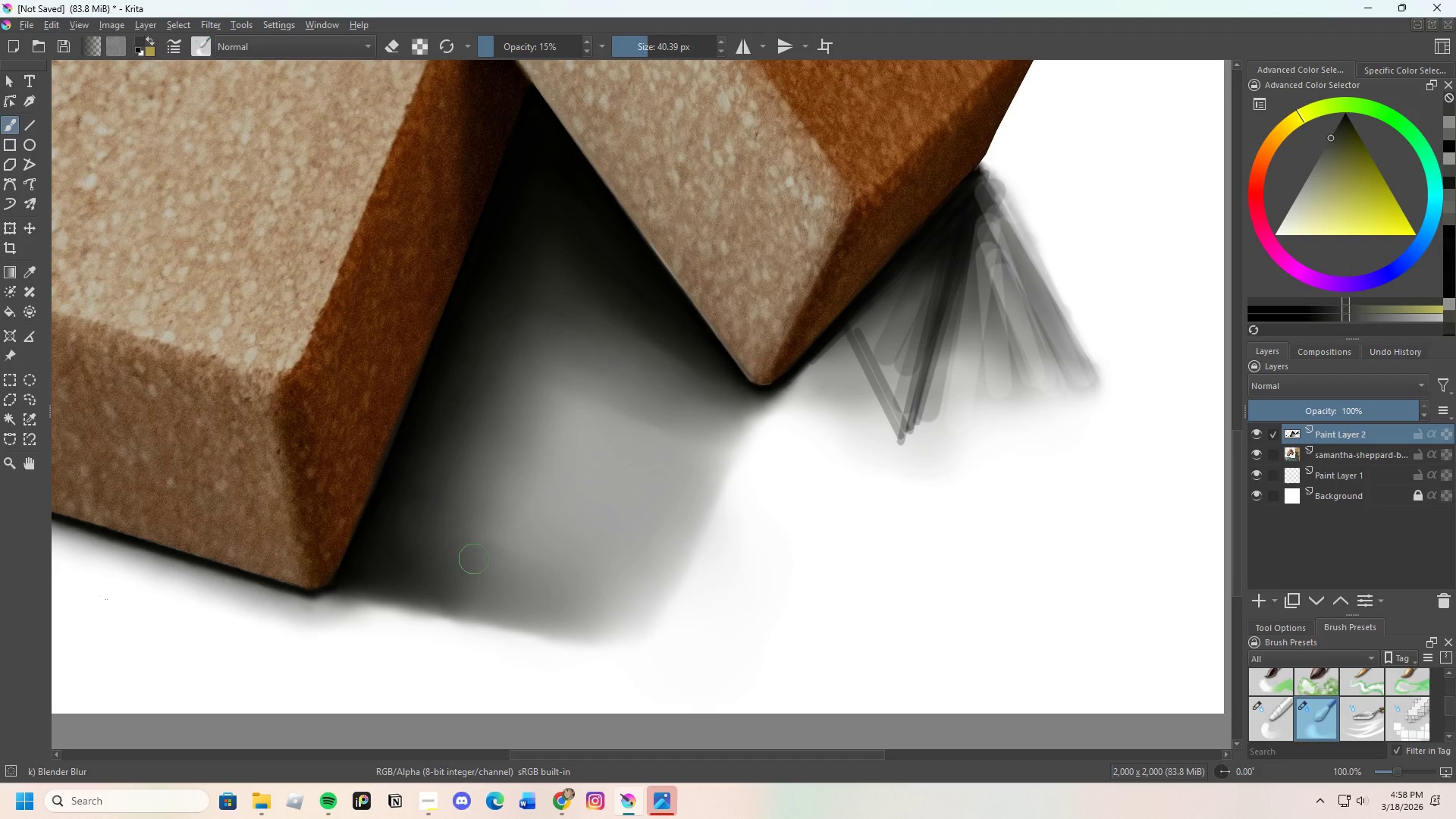 
left_click_drag(start_coordinate=[510, 579], to_coordinate=[491, 583])
 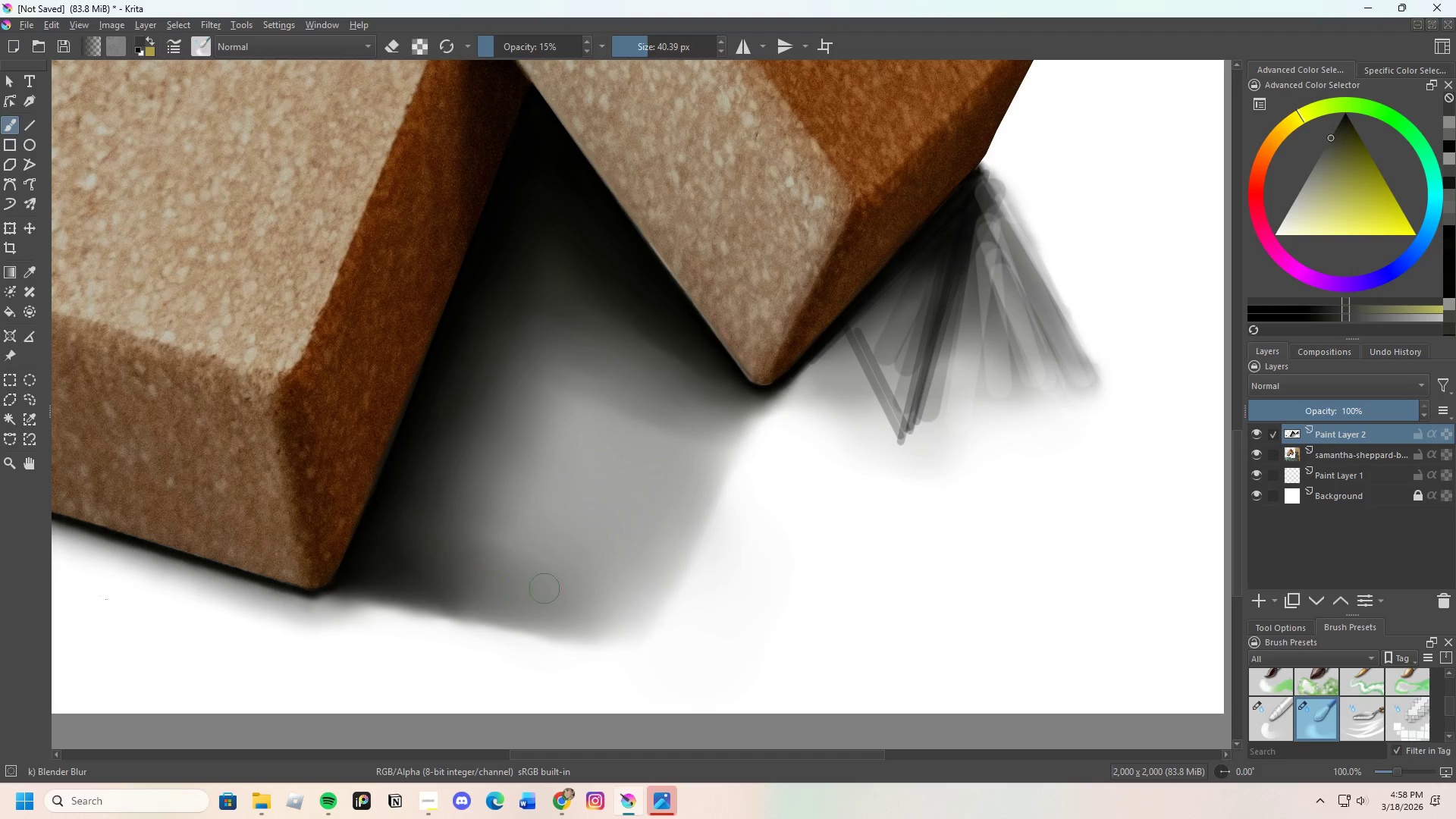 
left_click_drag(start_coordinate=[538, 586], to_coordinate=[468, 569])
 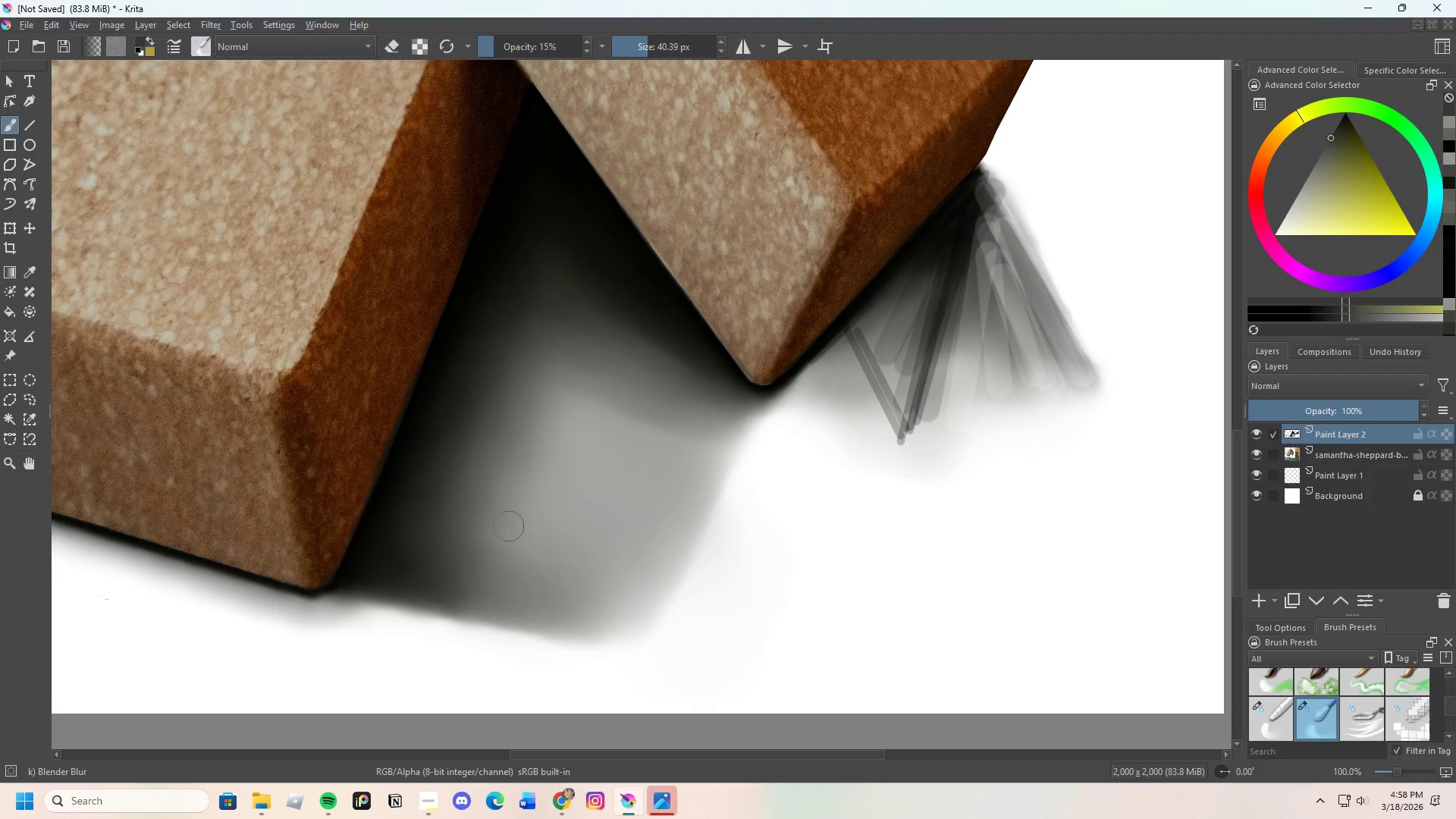 
left_click_drag(start_coordinate=[510, 534], to_coordinate=[515, 565])
 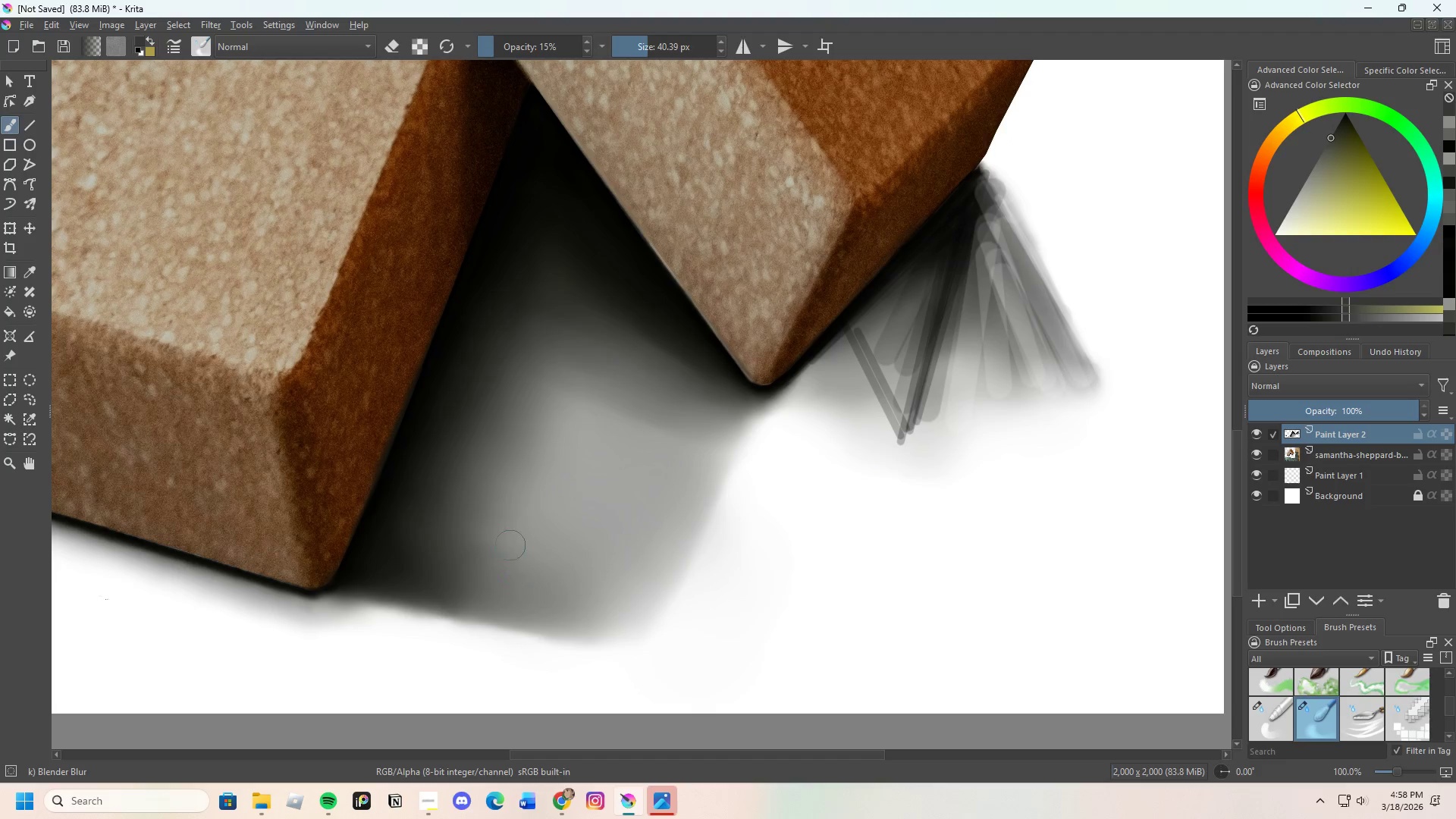 
left_click_drag(start_coordinate=[510, 539], to_coordinate=[506, 540])
 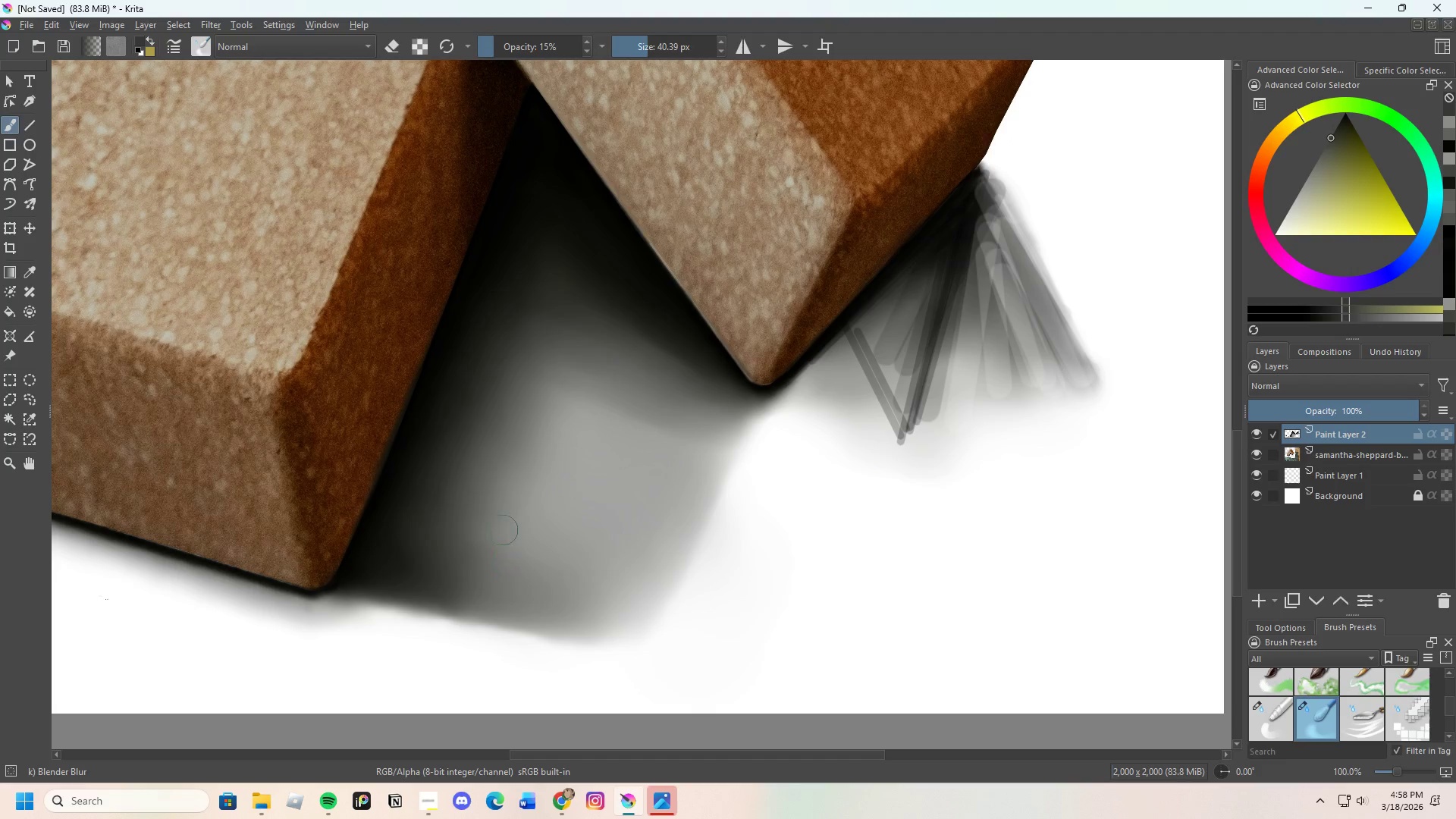 
left_click_drag(start_coordinate=[501, 535], to_coordinate=[487, 529])
 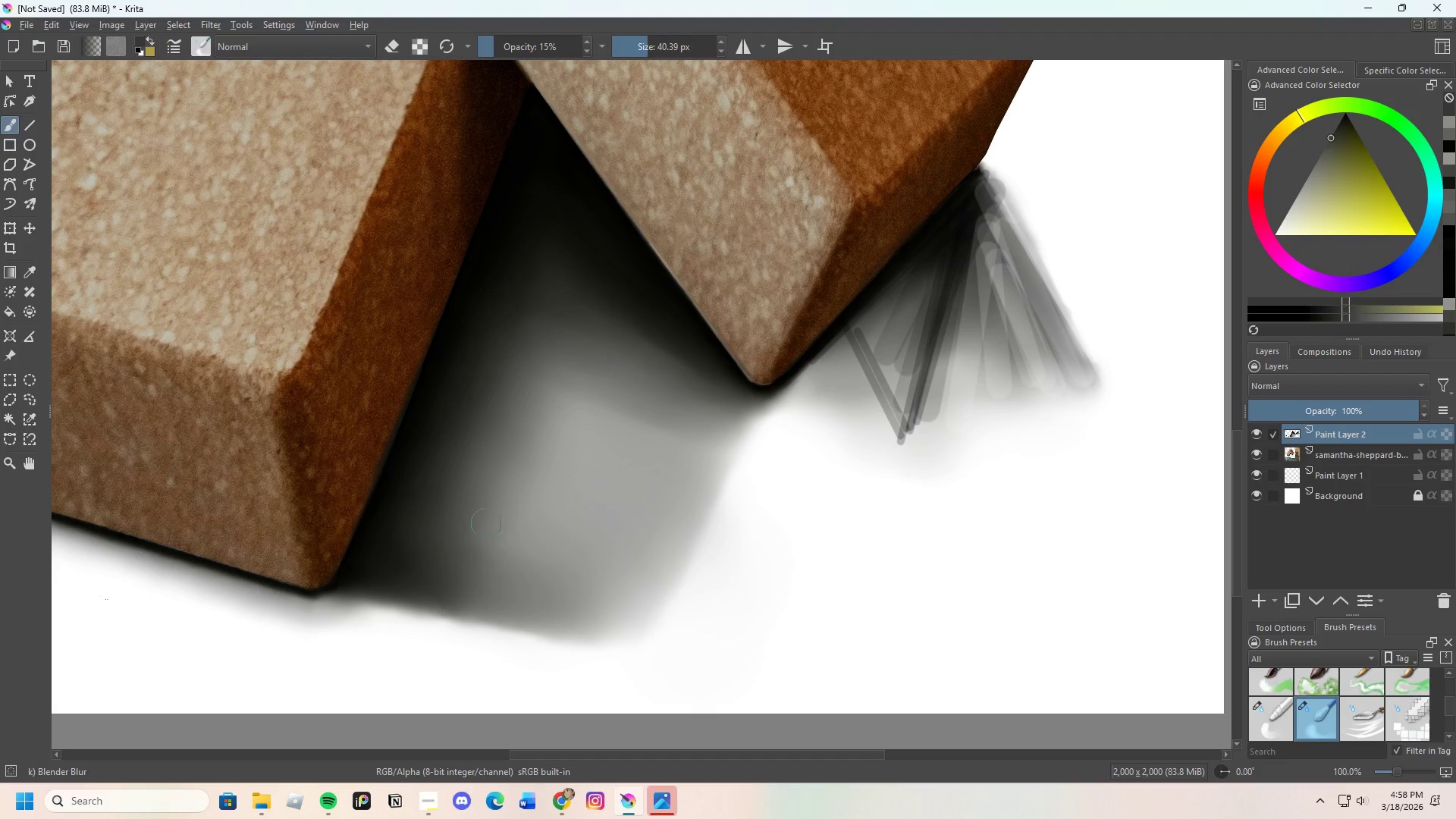 
left_click_drag(start_coordinate=[485, 529], to_coordinate=[477, 539])
 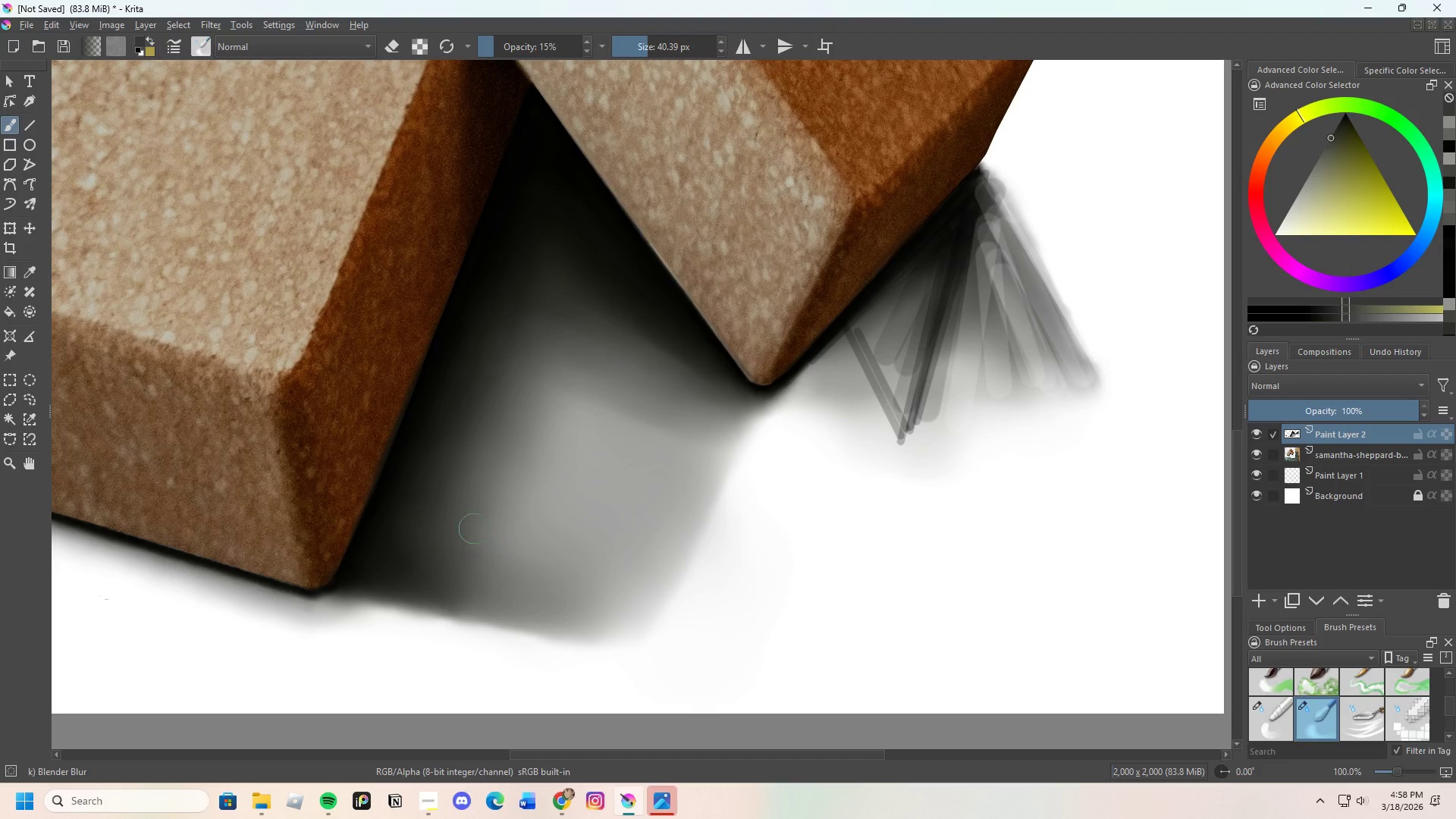 
left_click_drag(start_coordinate=[474, 535], to_coordinate=[494, 539])
 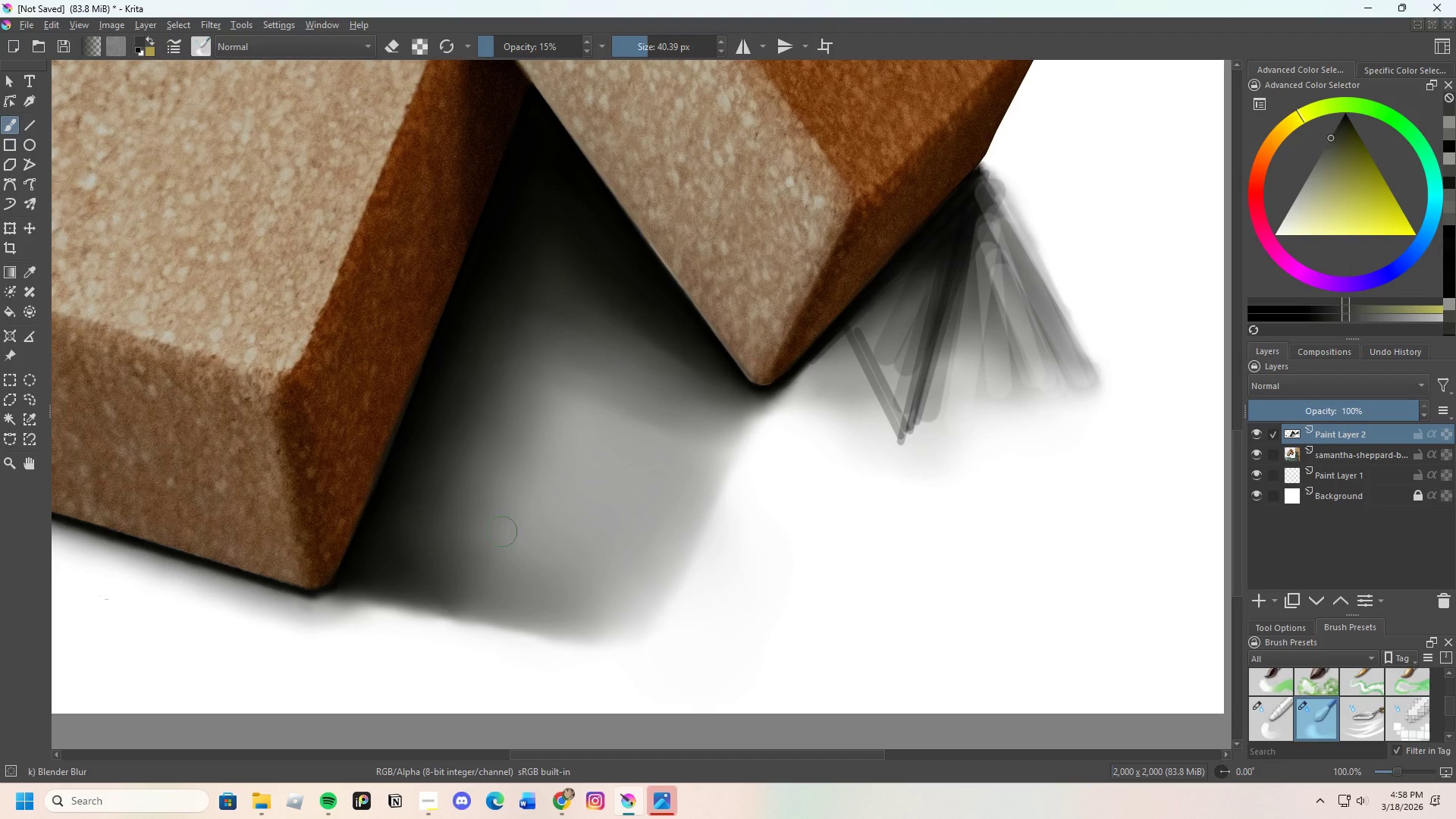 
left_click_drag(start_coordinate=[505, 543], to_coordinate=[526, 562])
 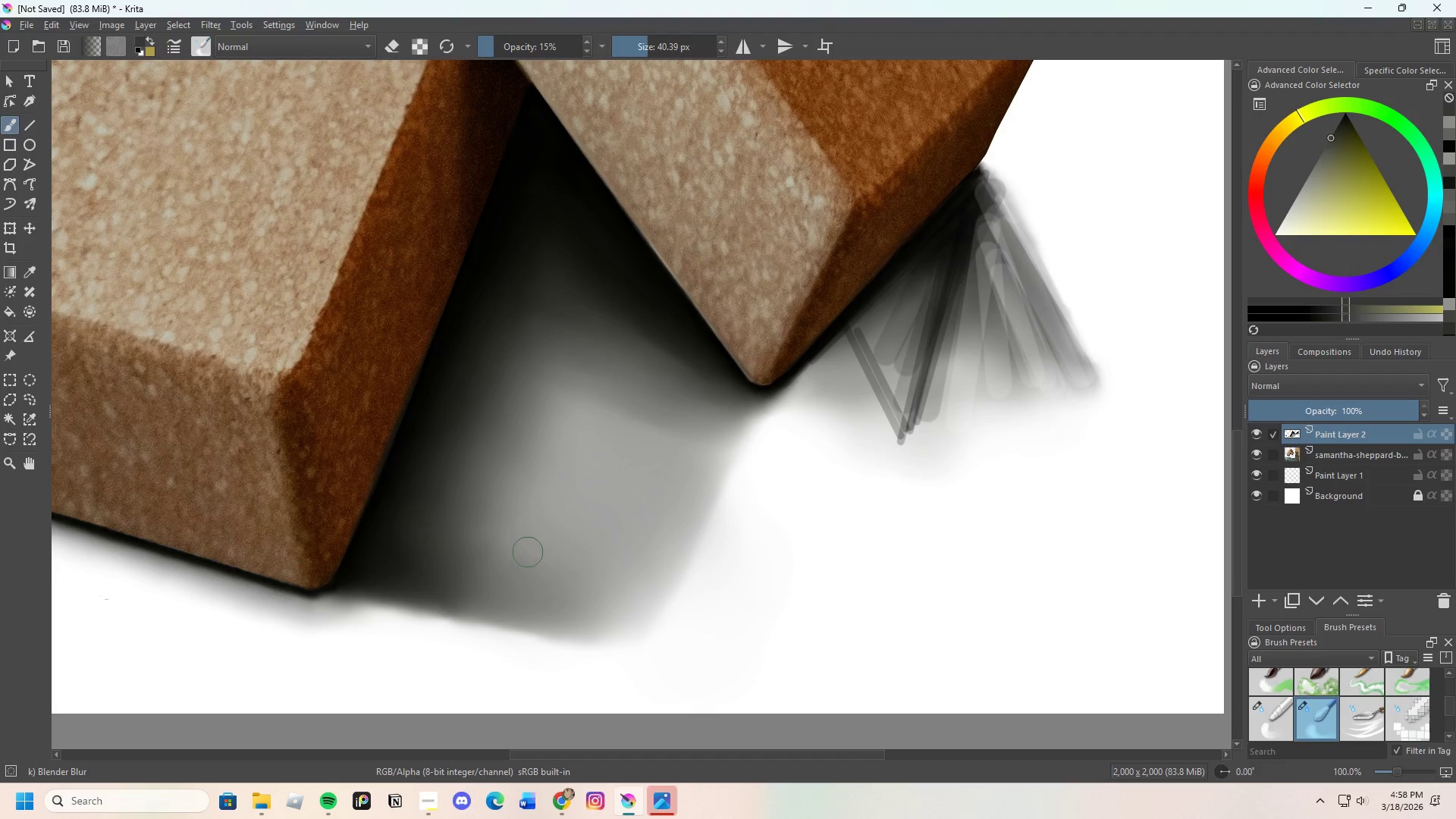 
left_click_drag(start_coordinate=[527, 563], to_coordinate=[535, 563])
 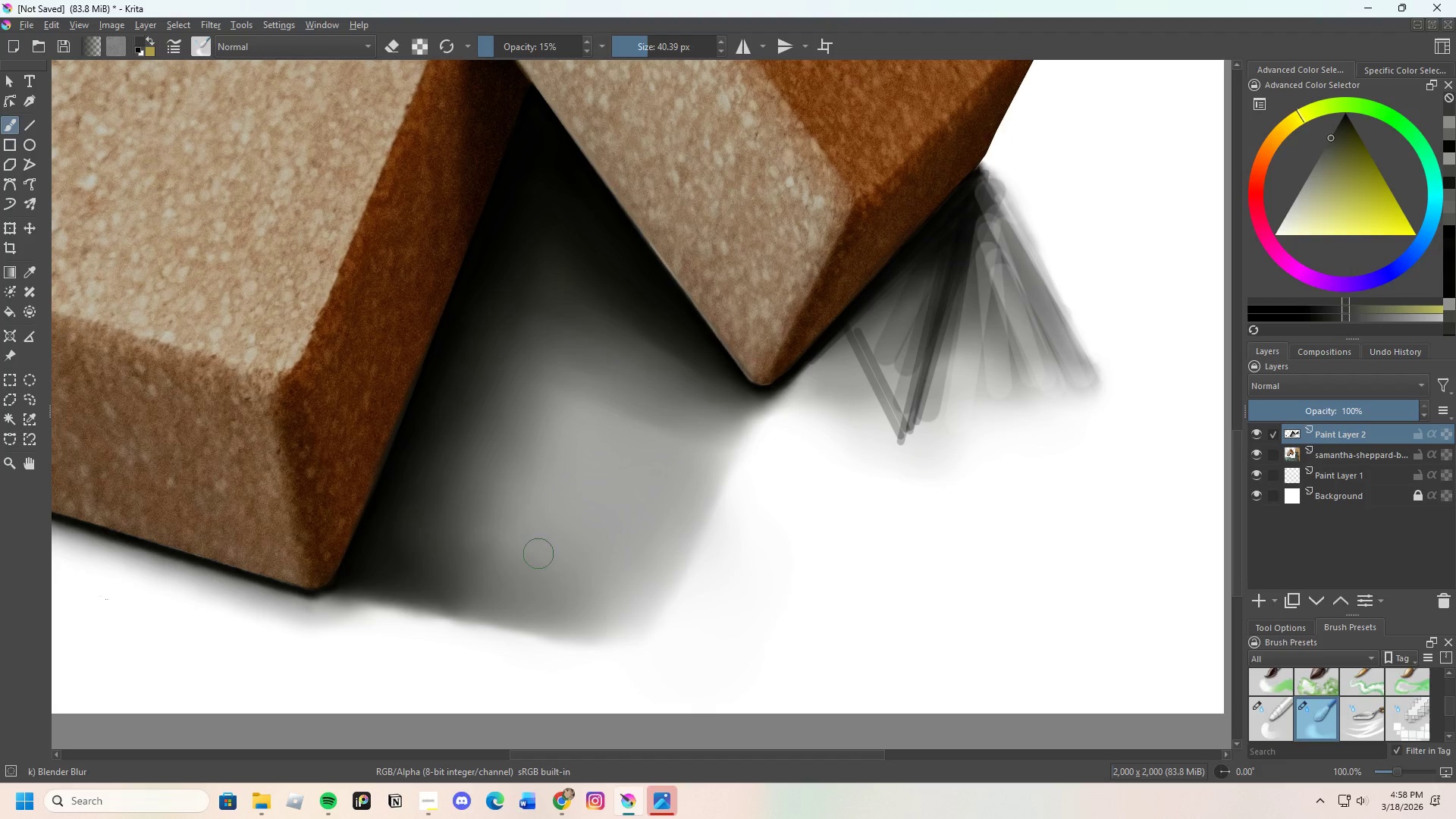 
left_click_drag(start_coordinate=[539, 569], to_coordinate=[552, 565])
 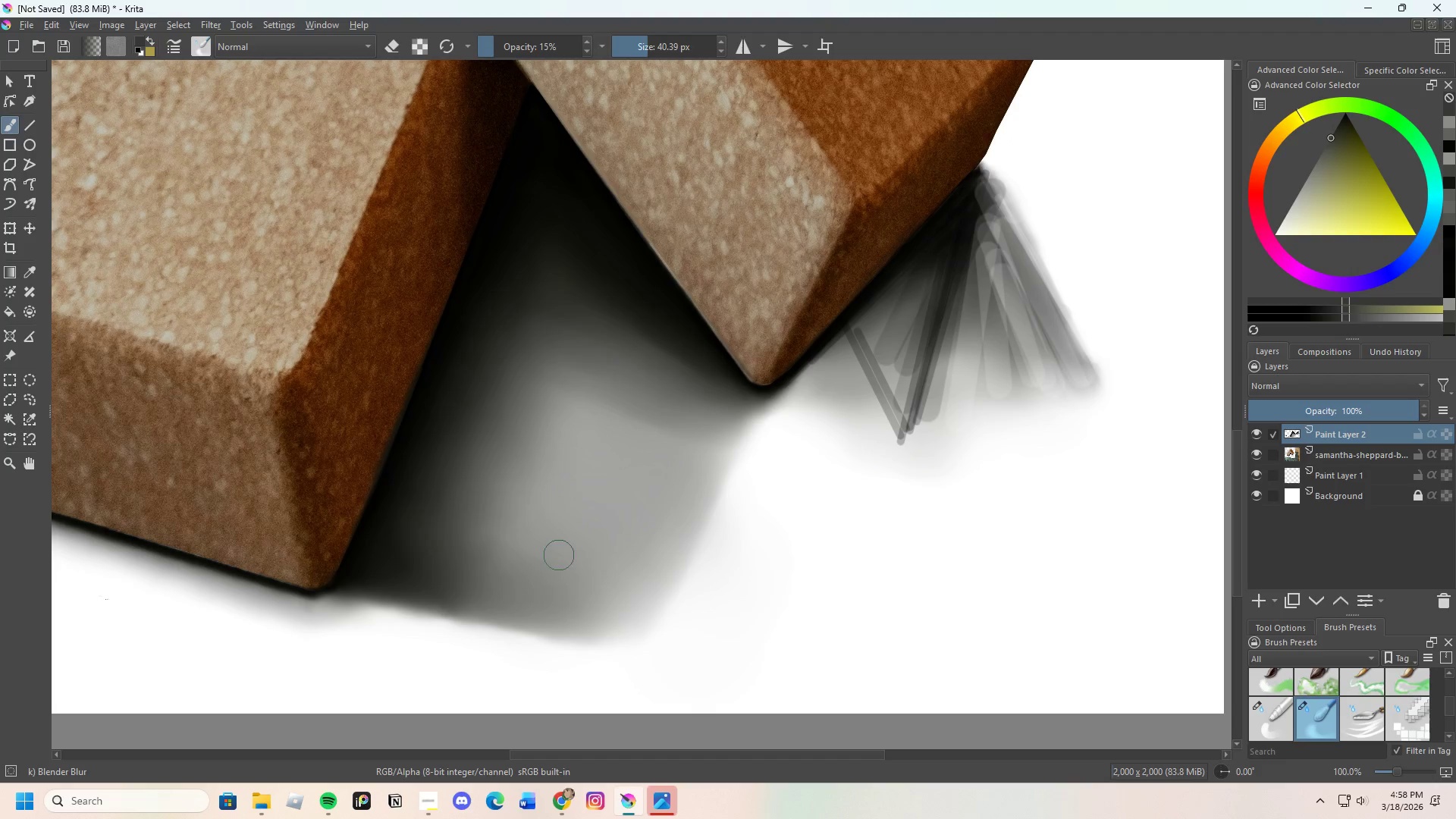 
left_click_drag(start_coordinate=[556, 576], to_coordinate=[564, 582])
 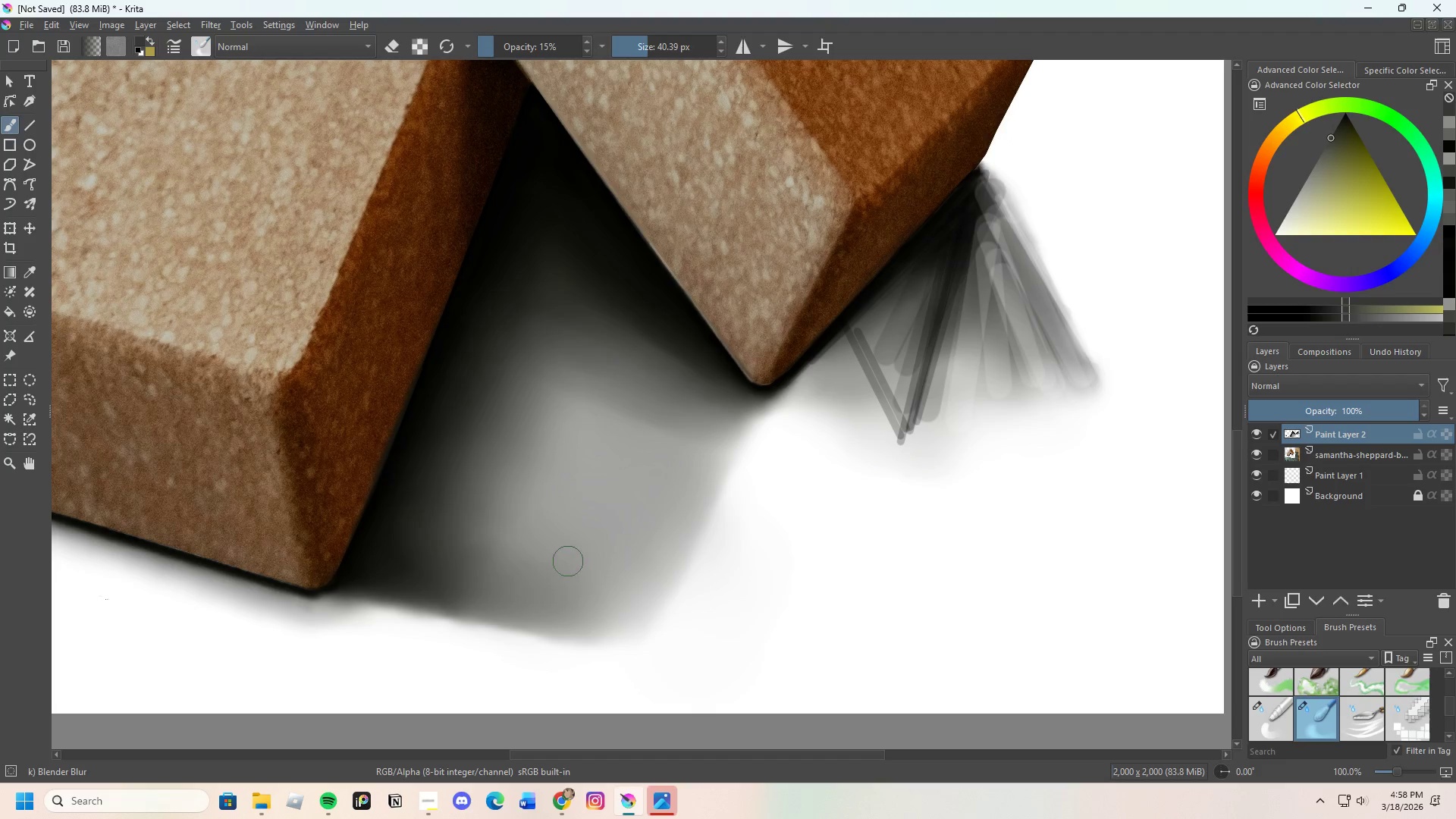 
left_click_drag(start_coordinate=[566, 571], to_coordinate=[570, 577])
 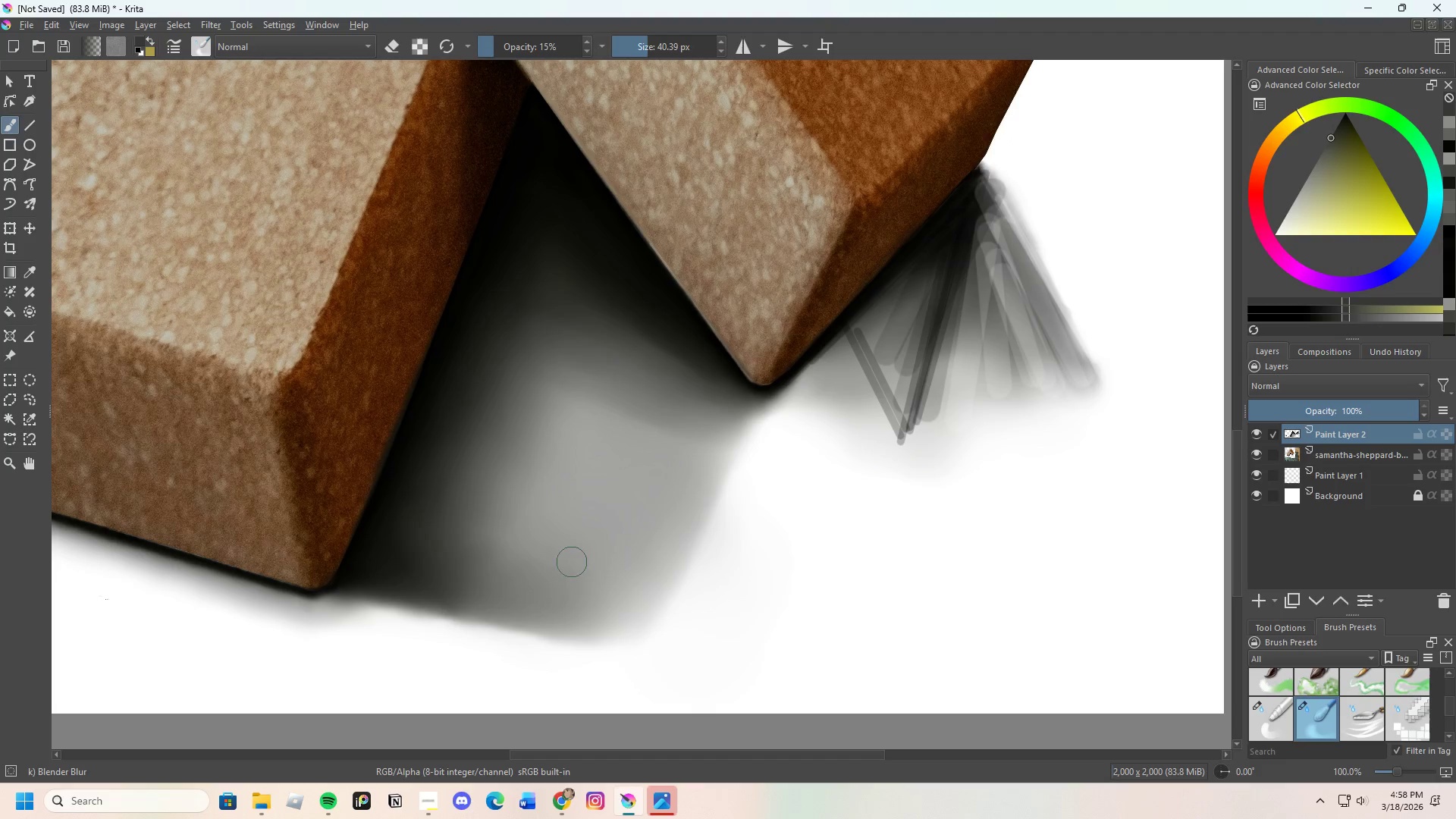 
left_click_drag(start_coordinate=[576, 579], to_coordinate=[586, 588])
 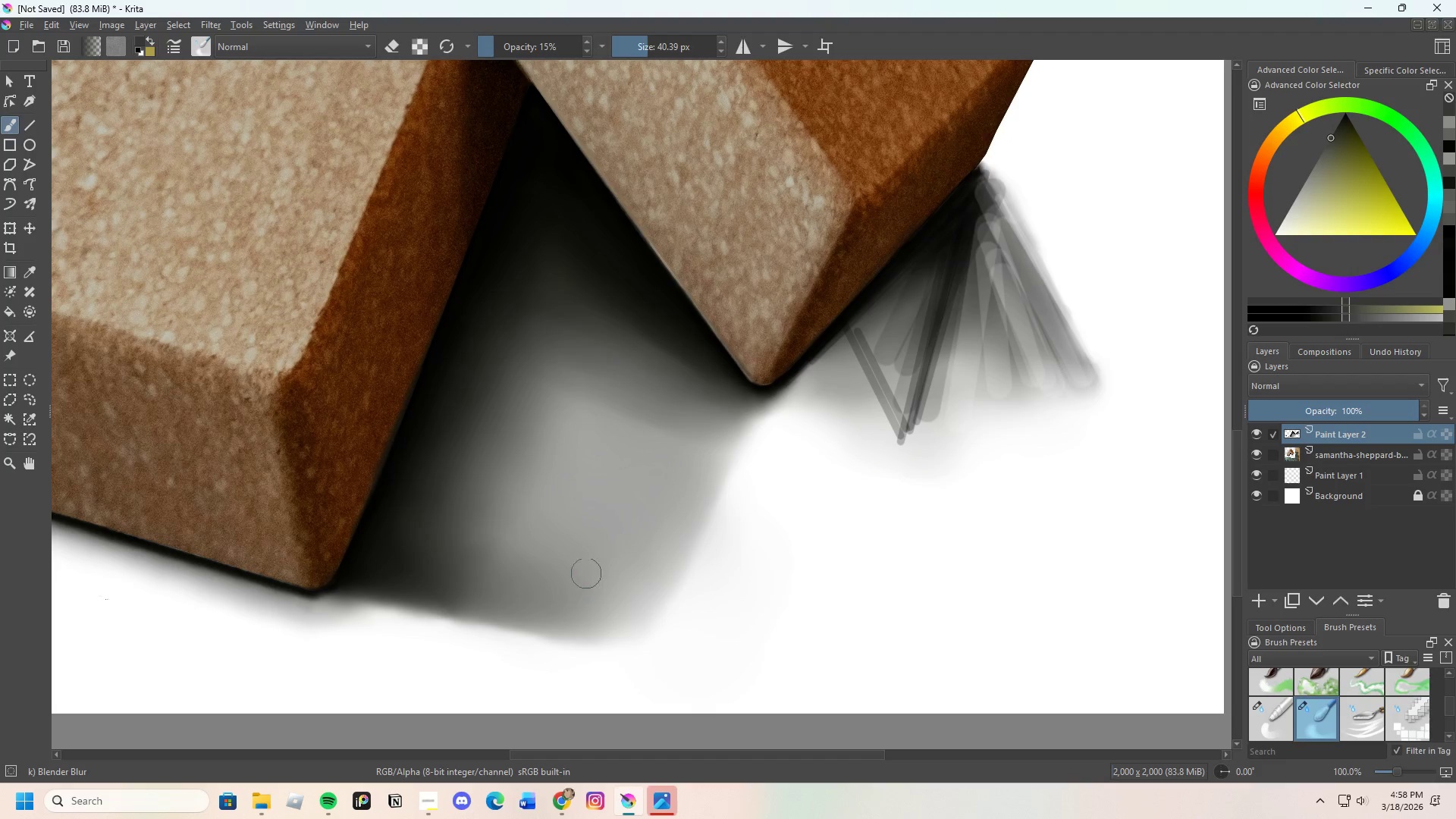 
left_click_drag(start_coordinate=[586, 585], to_coordinate=[577, 582])
 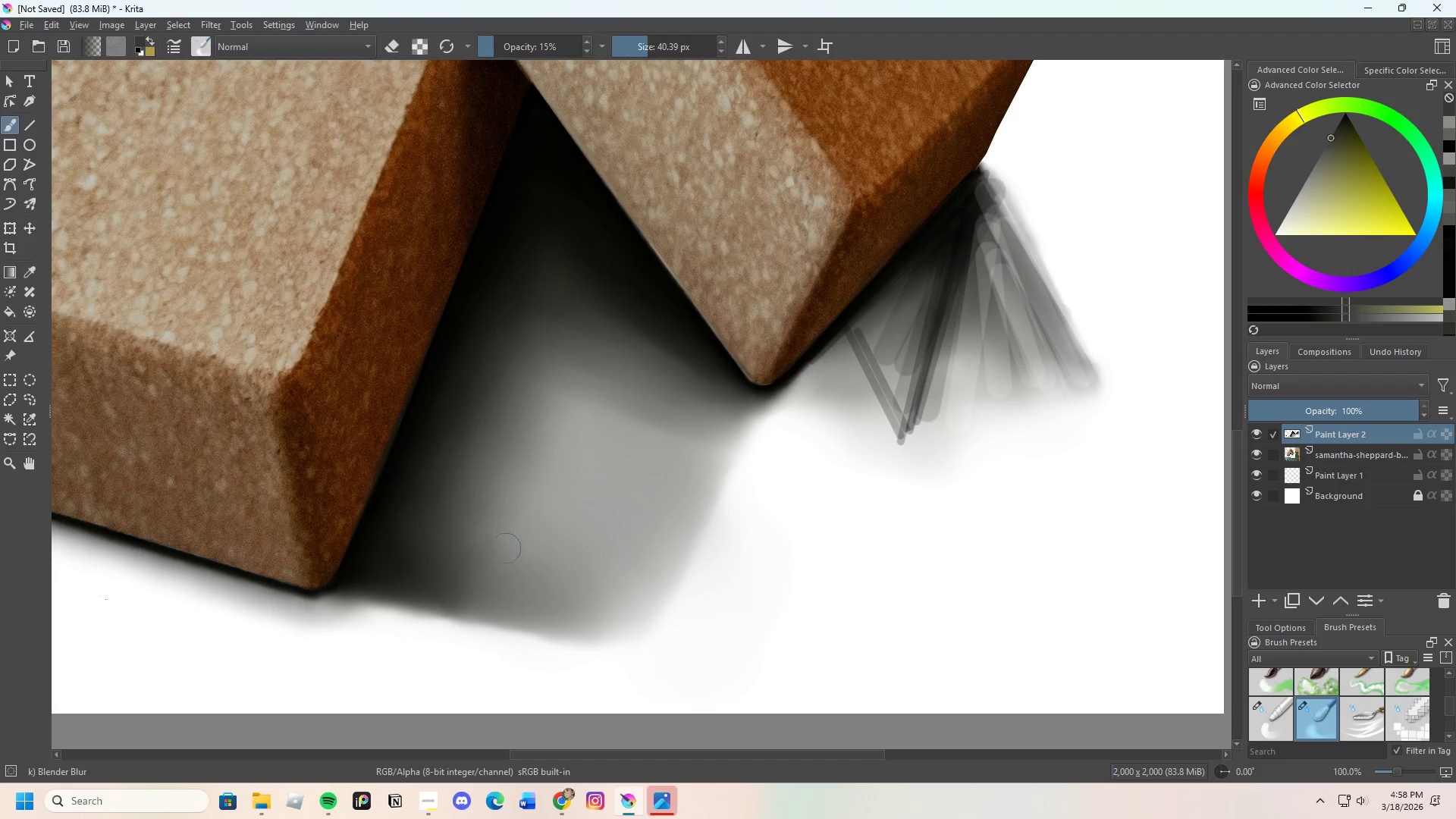 
left_click_drag(start_coordinate=[504, 555], to_coordinate=[499, 564])
 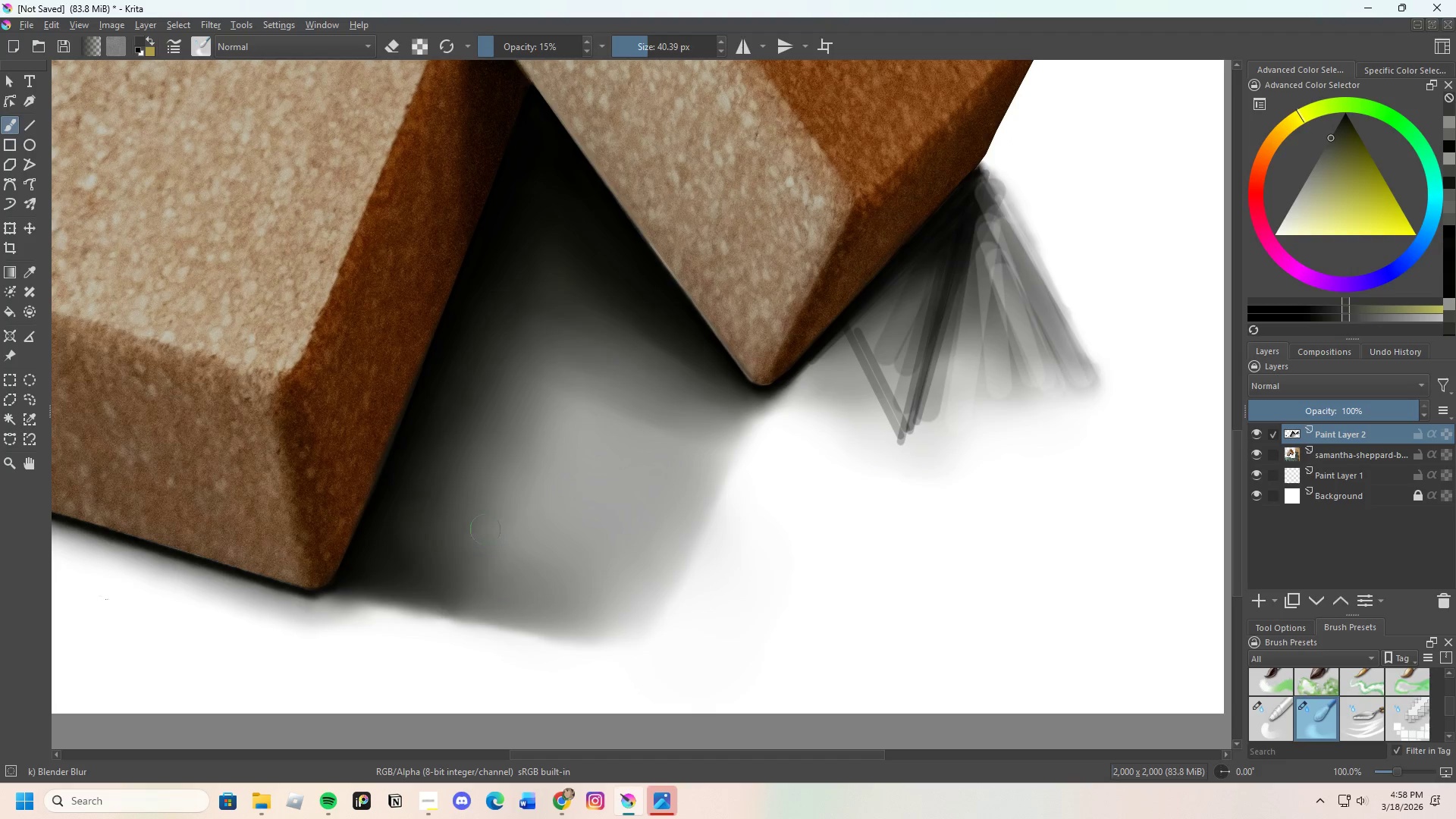 
left_click_drag(start_coordinate=[485, 542], to_coordinate=[494, 552])
 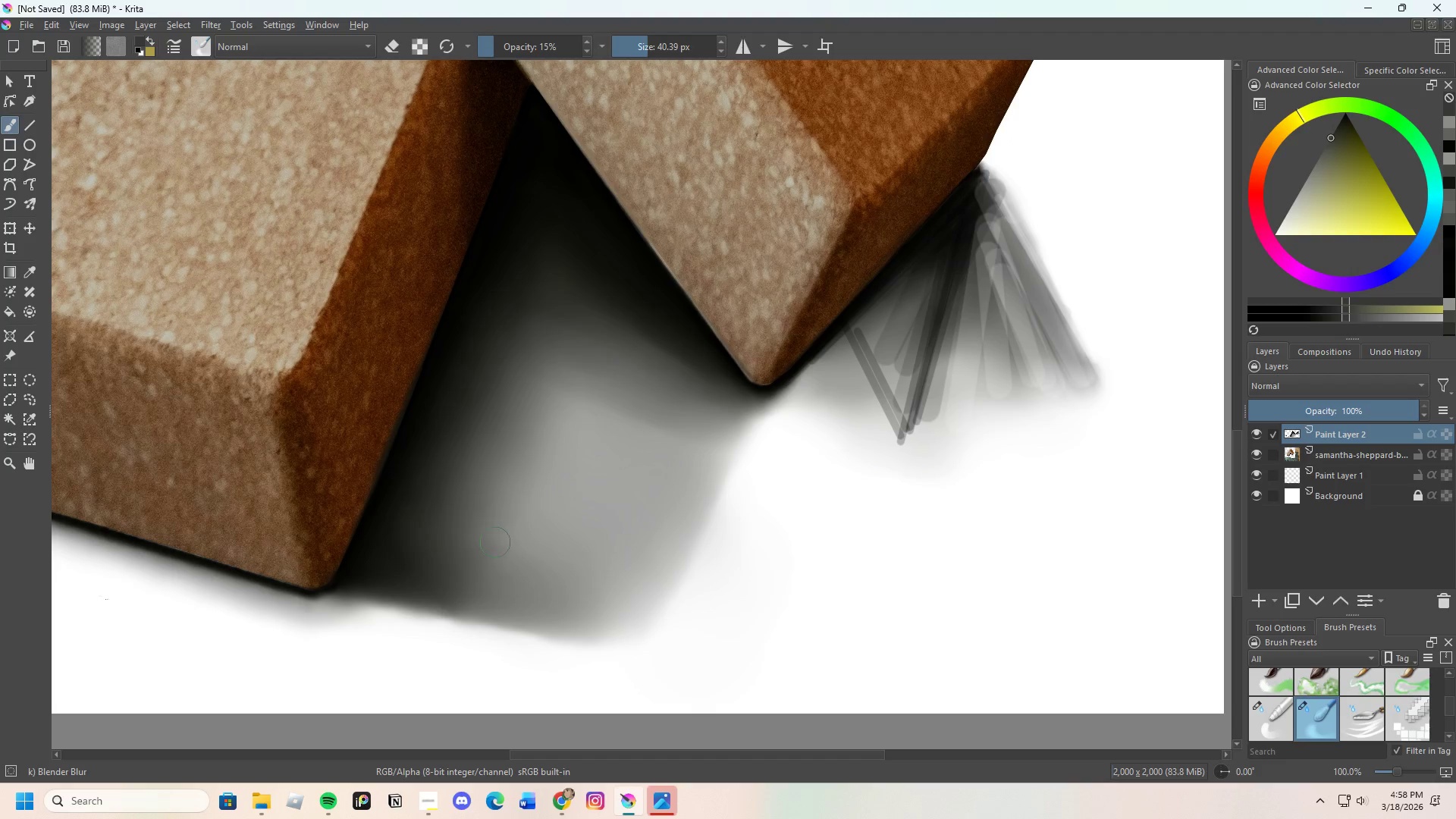 
left_click_drag(start_coordinate=[494, 550], to_coordinate=[494, 557])
 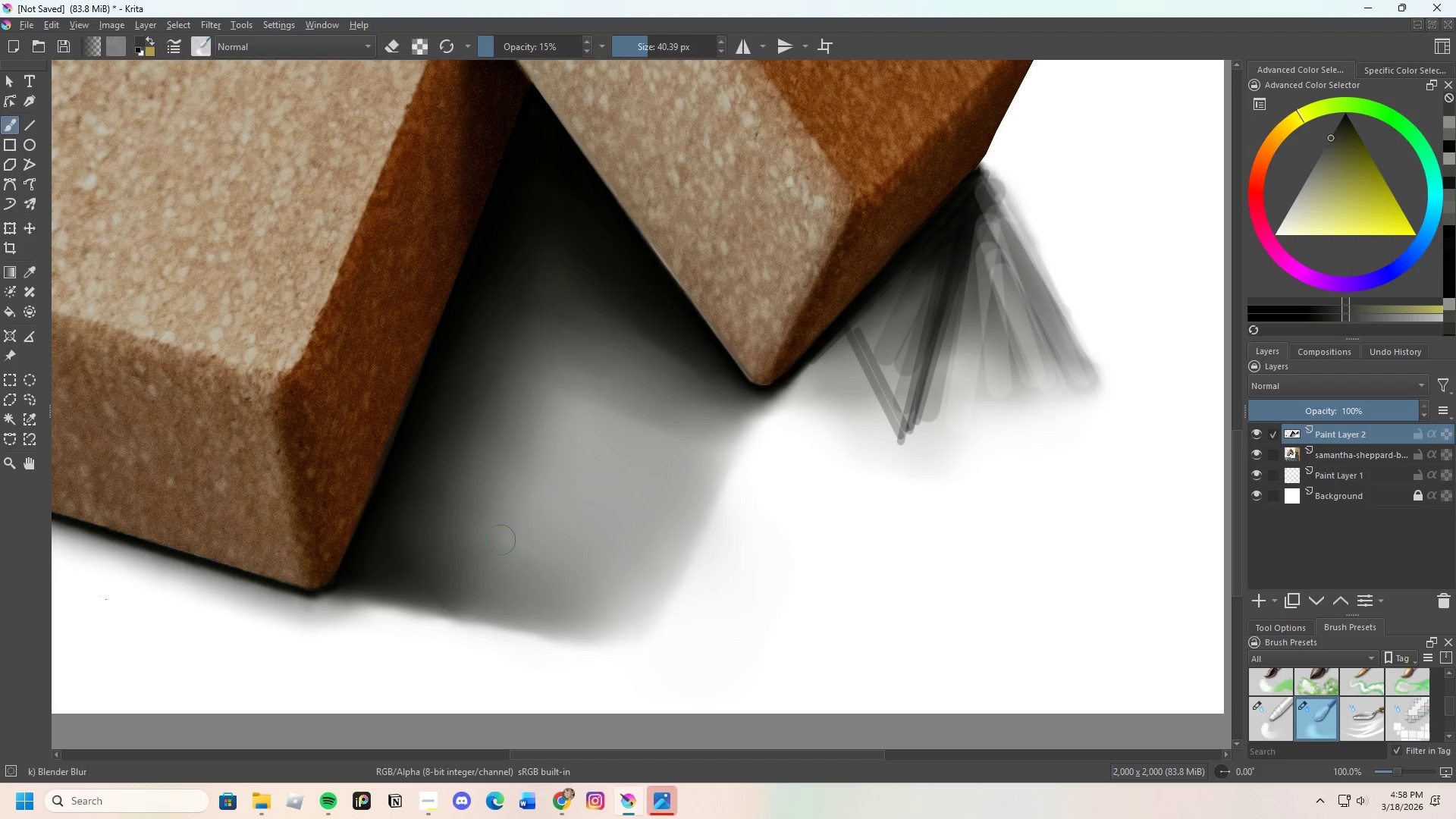 
left_click_drag(start_coordinate=[507, 561], to_coordinate=[524, 562])
 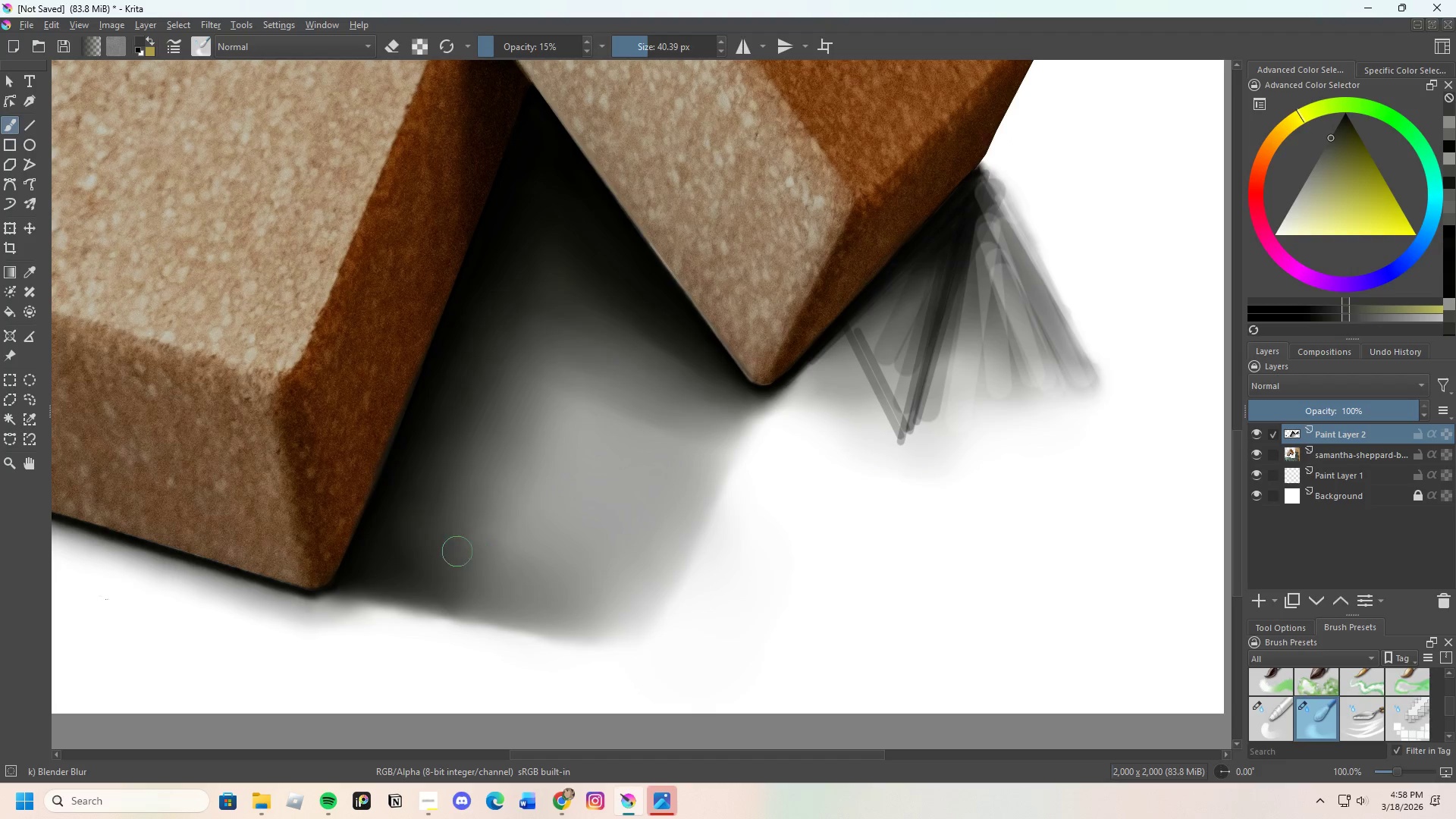 
left_click_drag(start_coordinate=[460, 557], to_coordinate=[483, 568])
 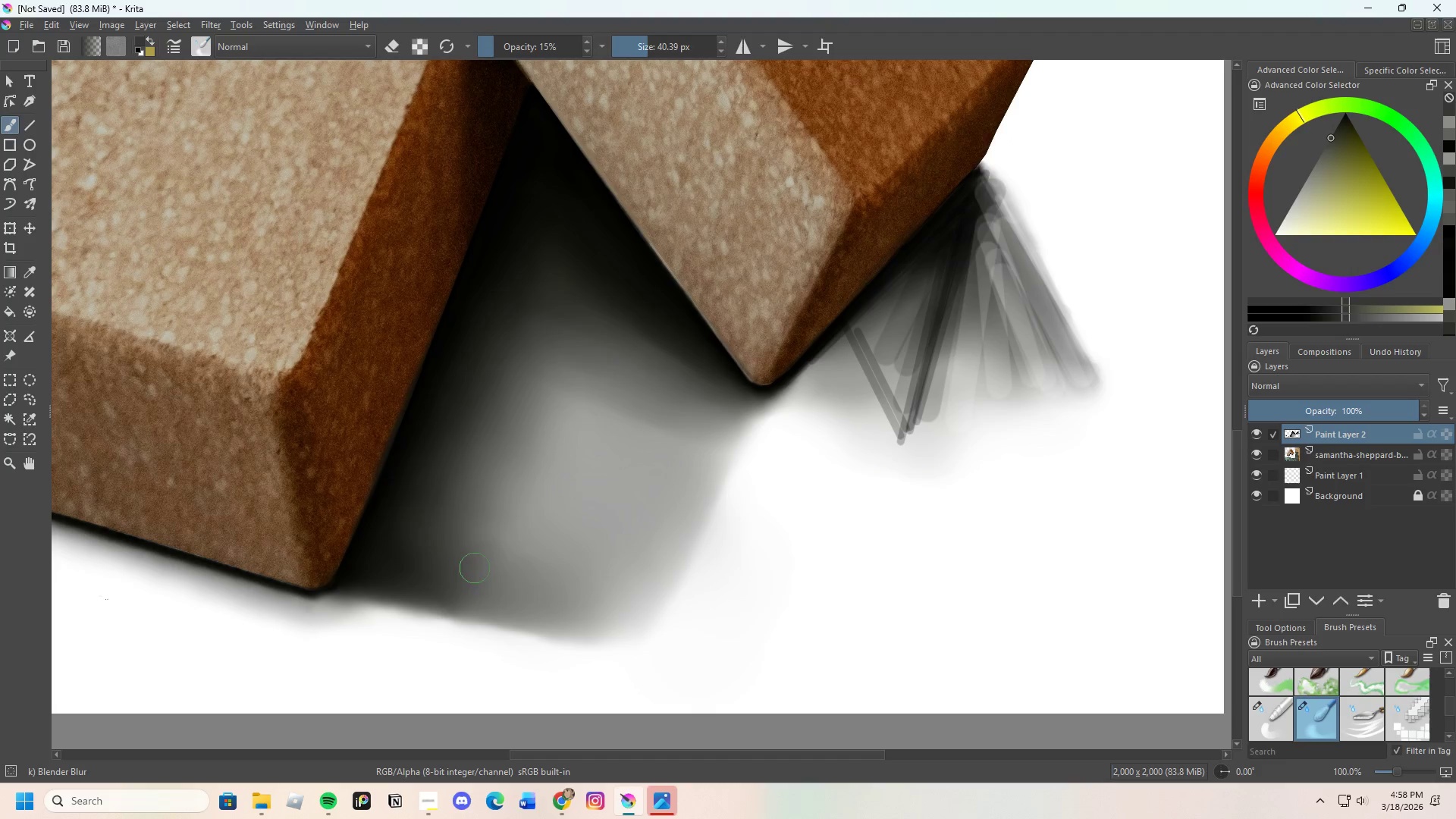 
left_click_drag(start_coordinate=[475, 568], to_coordinate=[466, 566])
 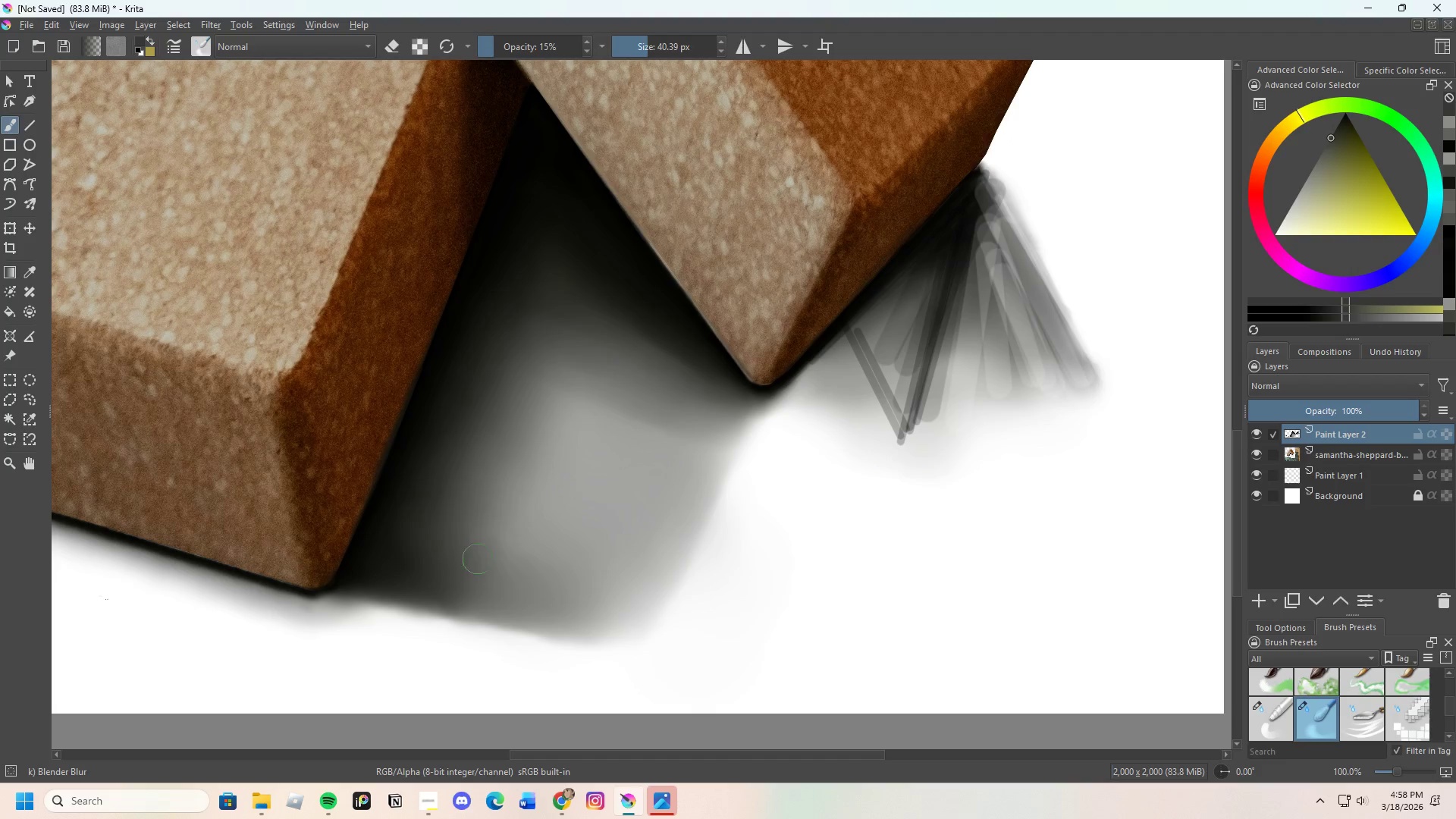 
left_click_drag(start_coordinate=[476, 554], to_coordinate=[533, 595])
 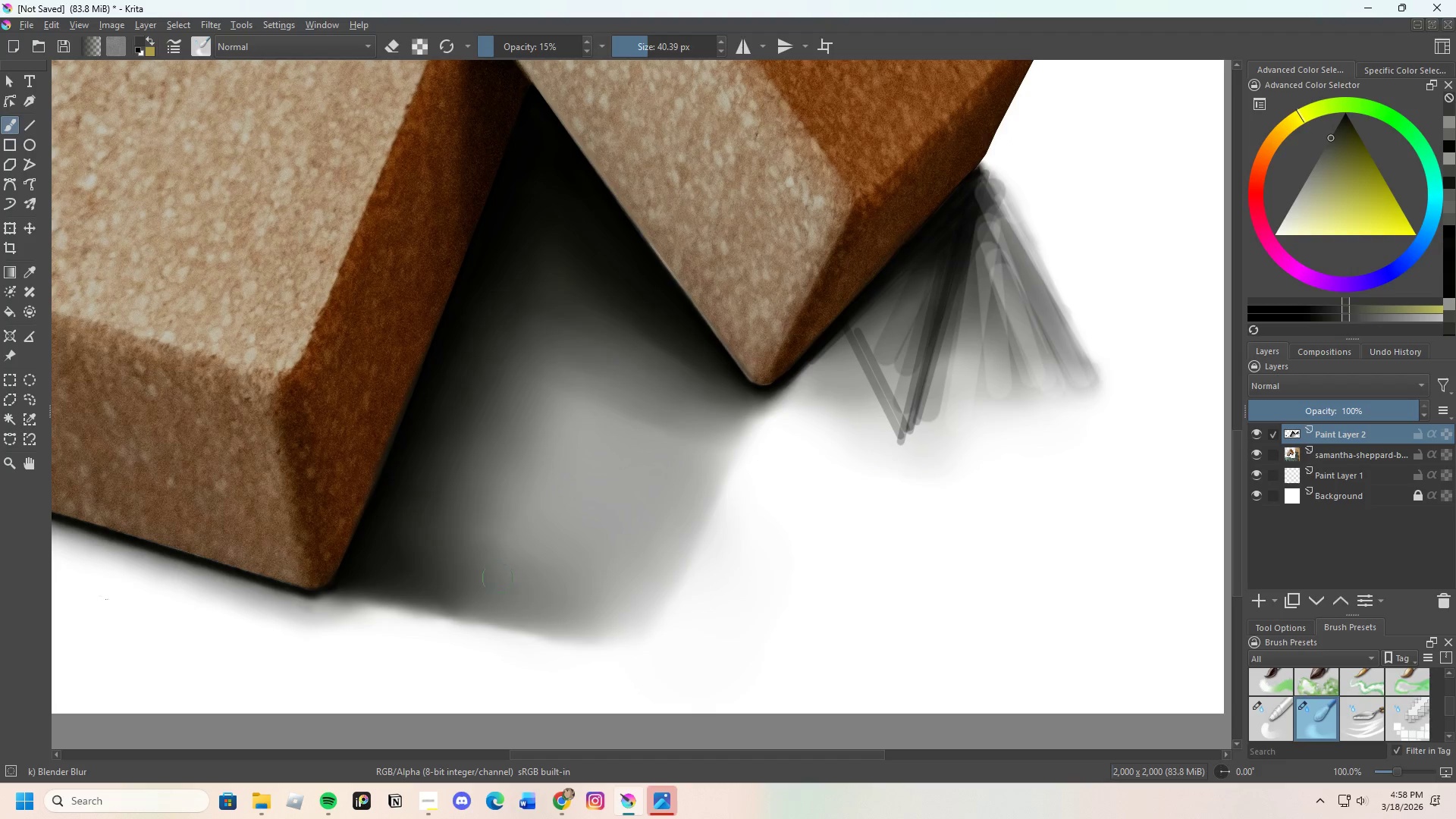 
left_click_drag(start_coordinate=[512, 588], to_coordinate=[548, 587])
 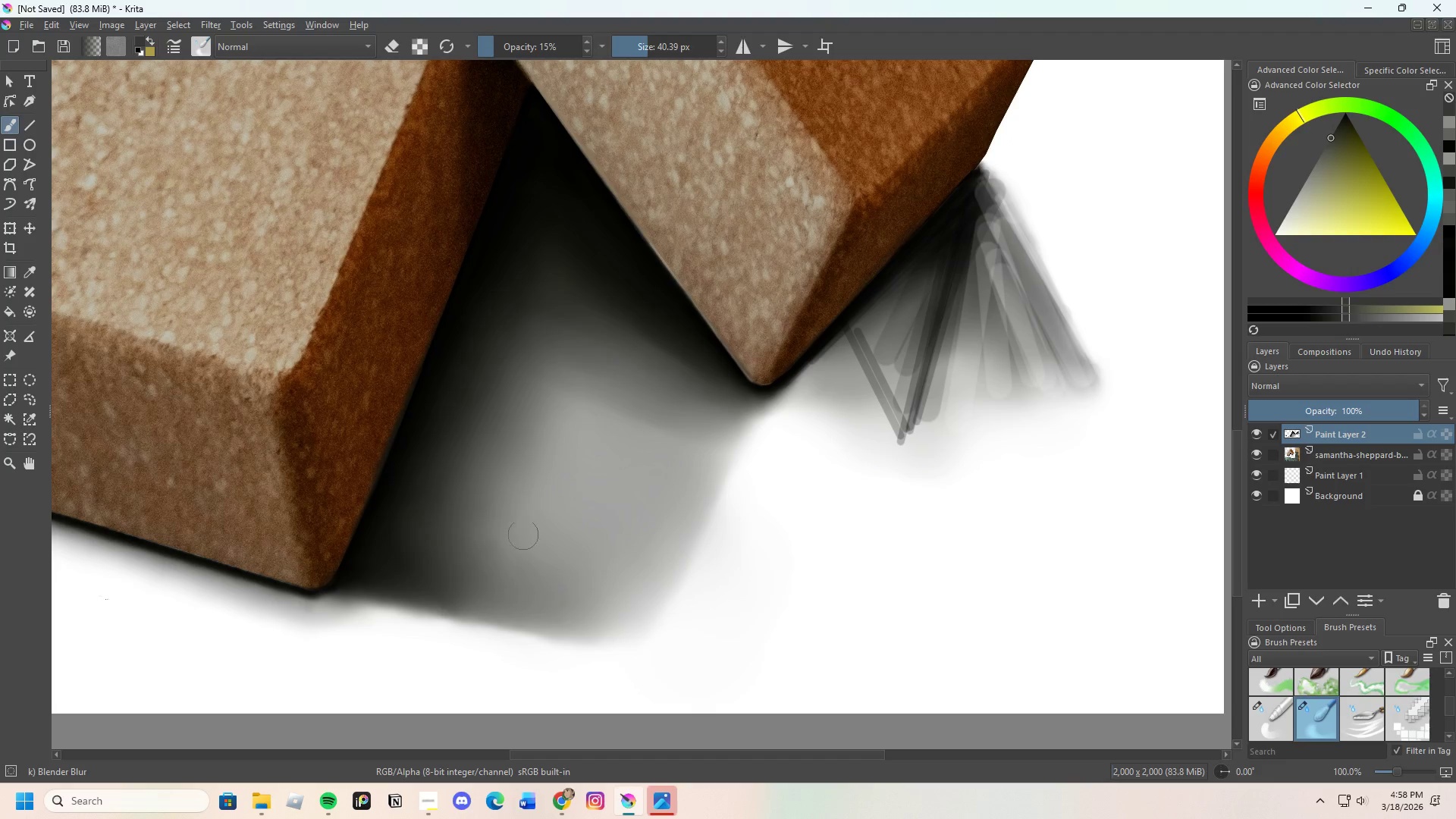 
left_click_drag(start_coordinate=[517, 547], to_coordinate=[487, 555])
 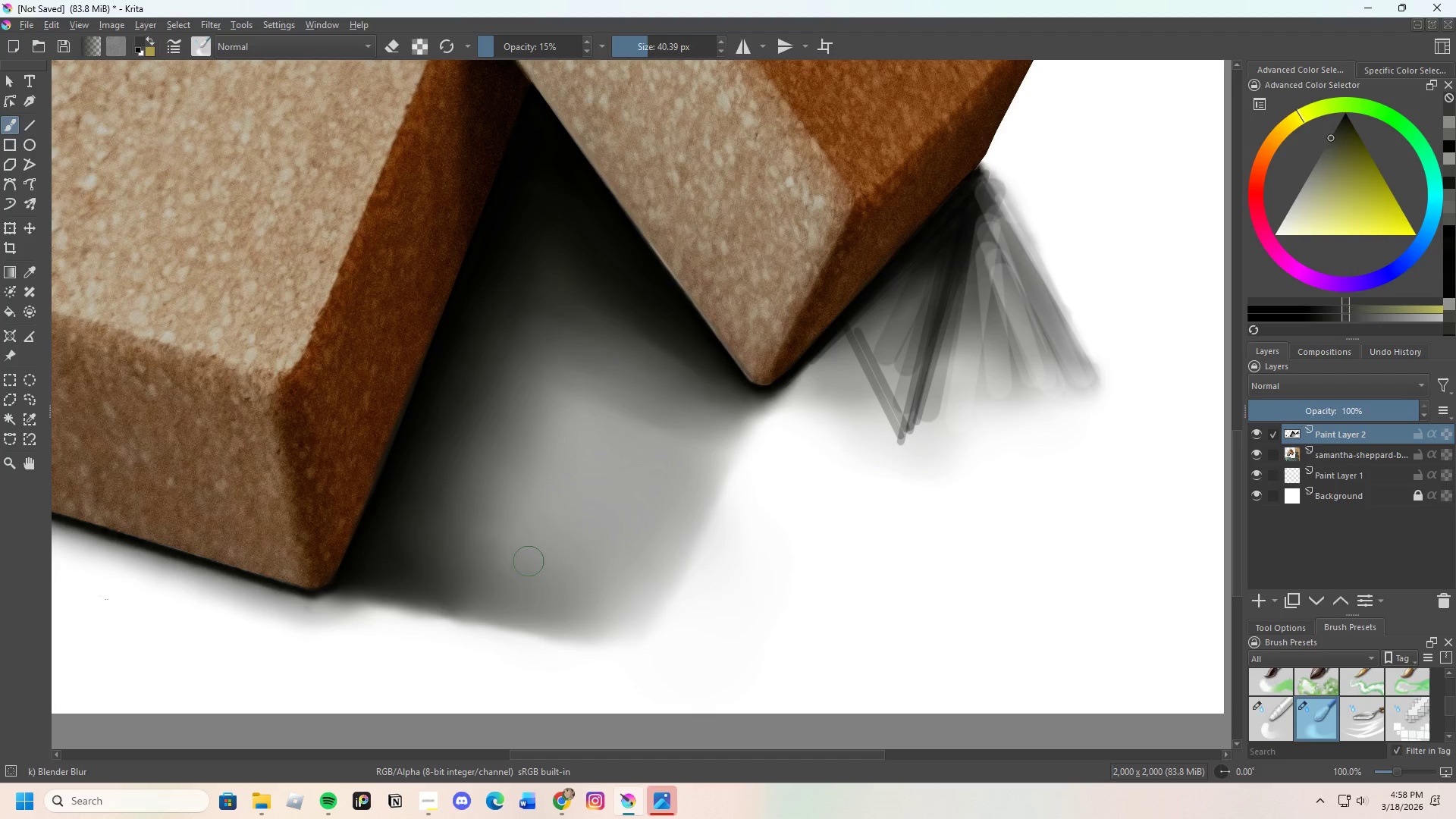 
left_click_drag(start_coordinate=[529, 561], to_coordinate=[470, 546])
 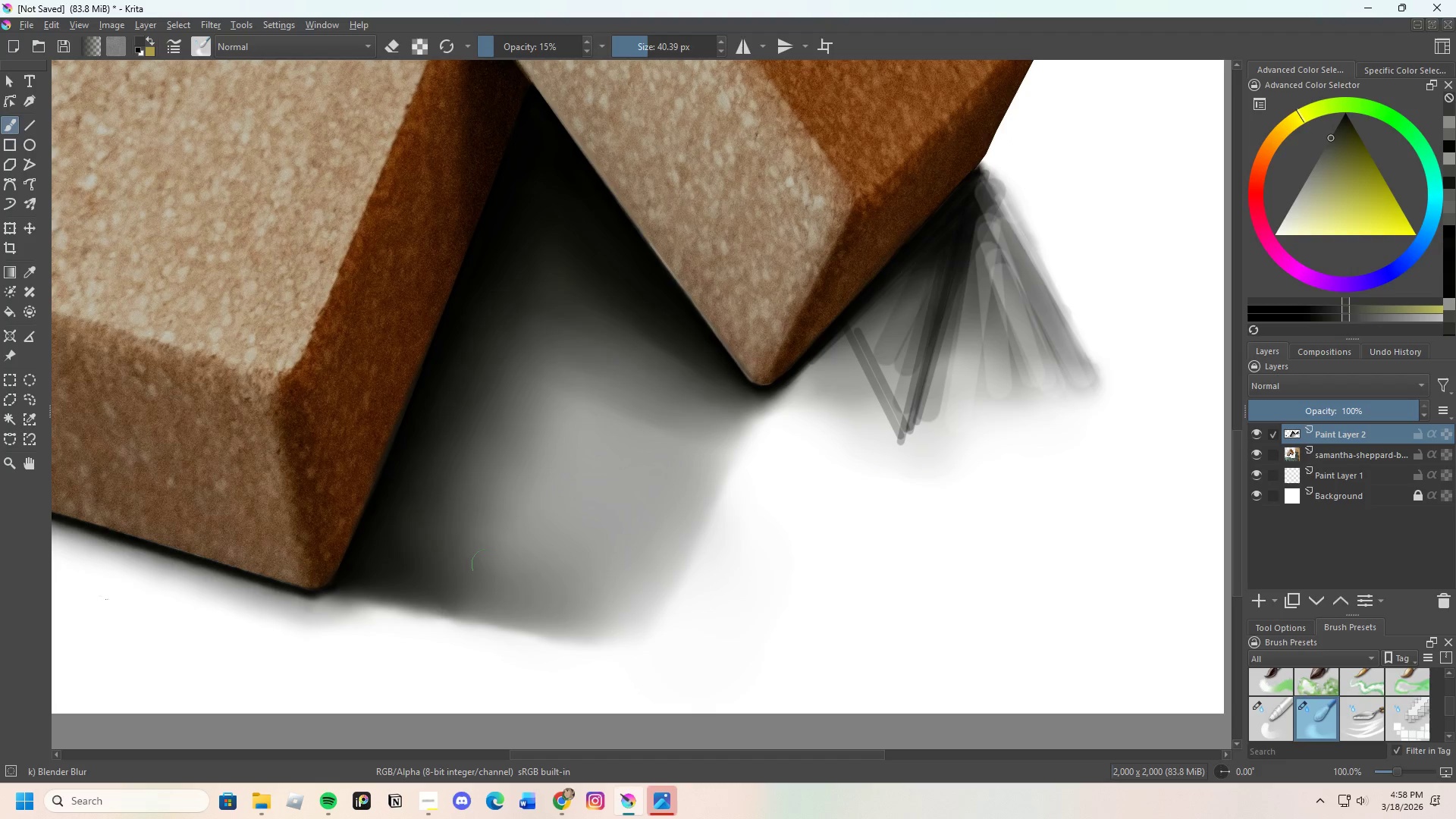 
left_click_drag(start_coordinate=[512, 579], to_coordinate=[516, 577])
 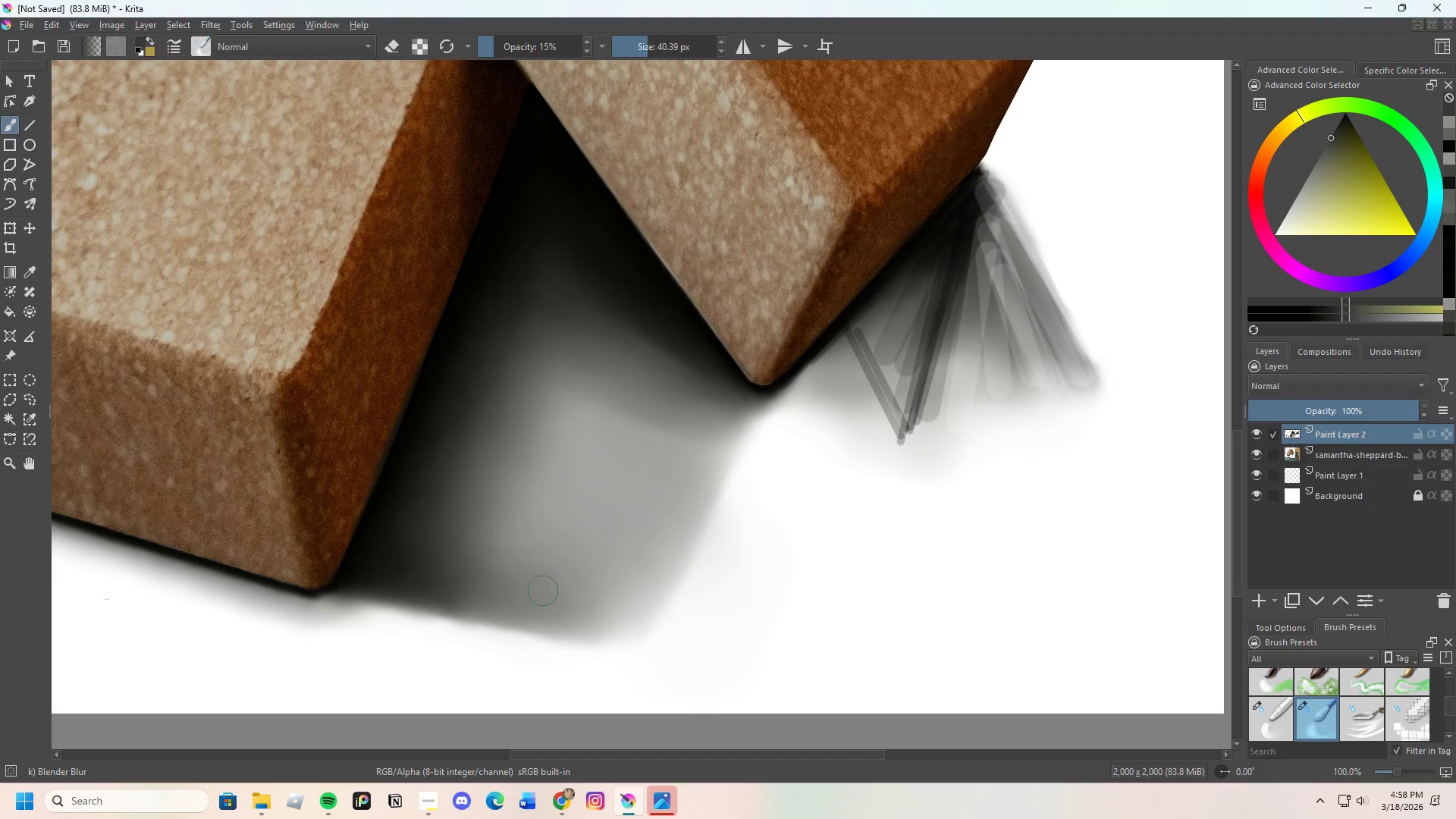 
left_click_drag(start_coordinate=[513, 590], to_coordinate=[536, 597])
 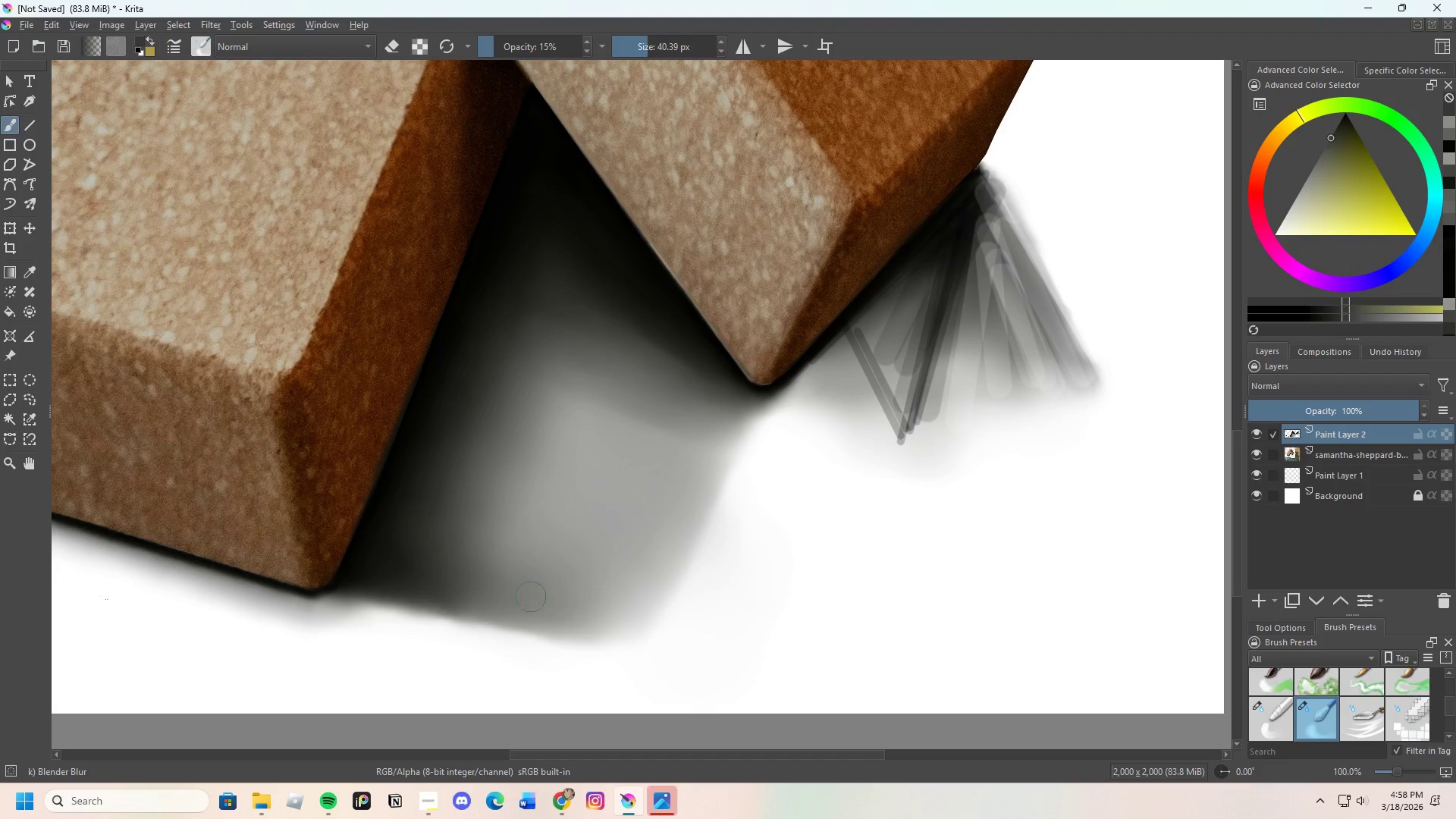 
left_click_drag(start_coordinate=[528, 598], to_coordinate=[529, 602])
 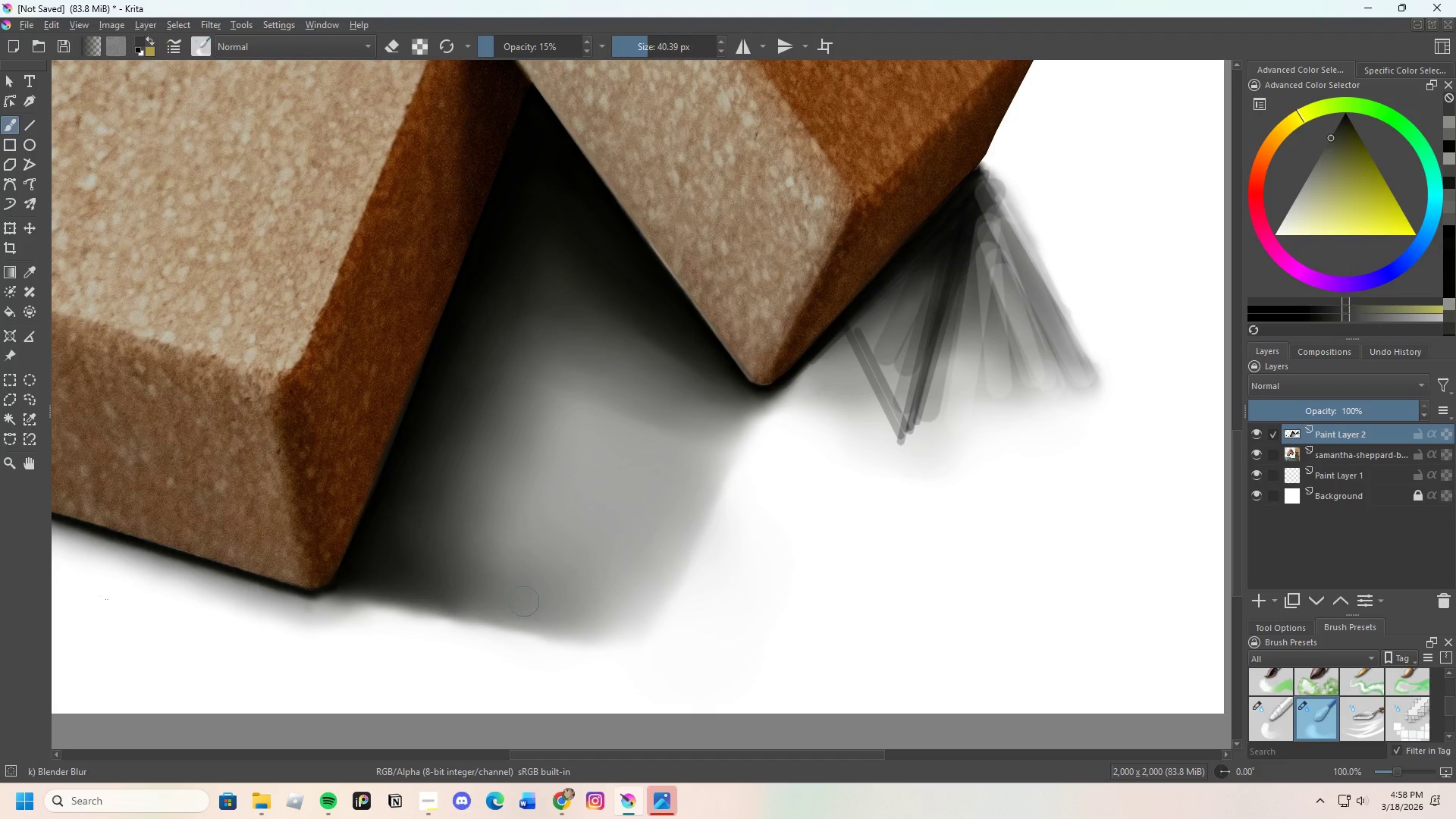 
left_click_drag(start_coordinate=[521, 601], to_coordinate=[538, 602])
 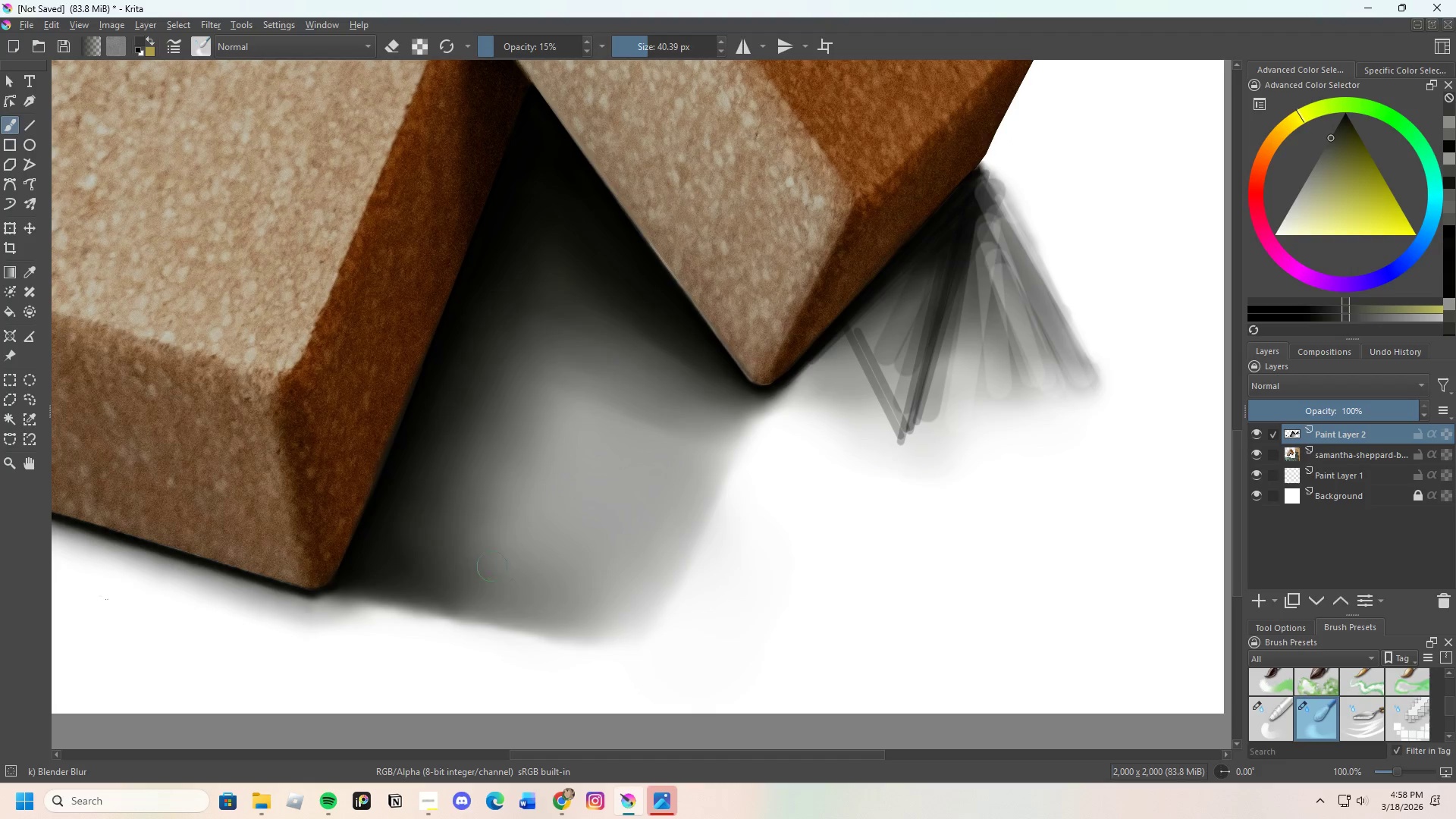 
left_click_drag(start_coordinate=[503, 576], to_coordinate=[532, 585])
 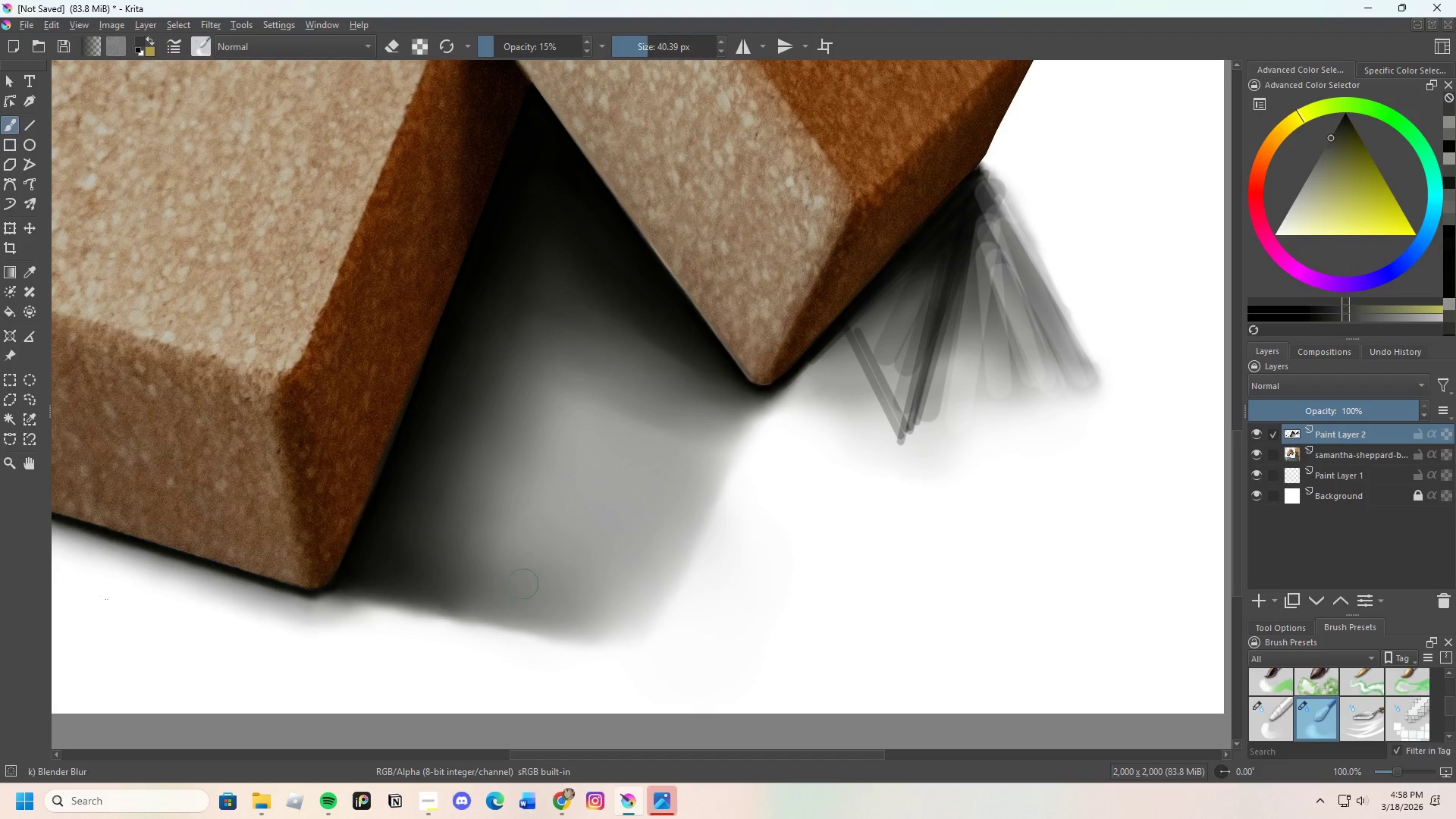 
left_click_drag(start_coordinate=[536, 592], to_coordinate=[588, 601])
 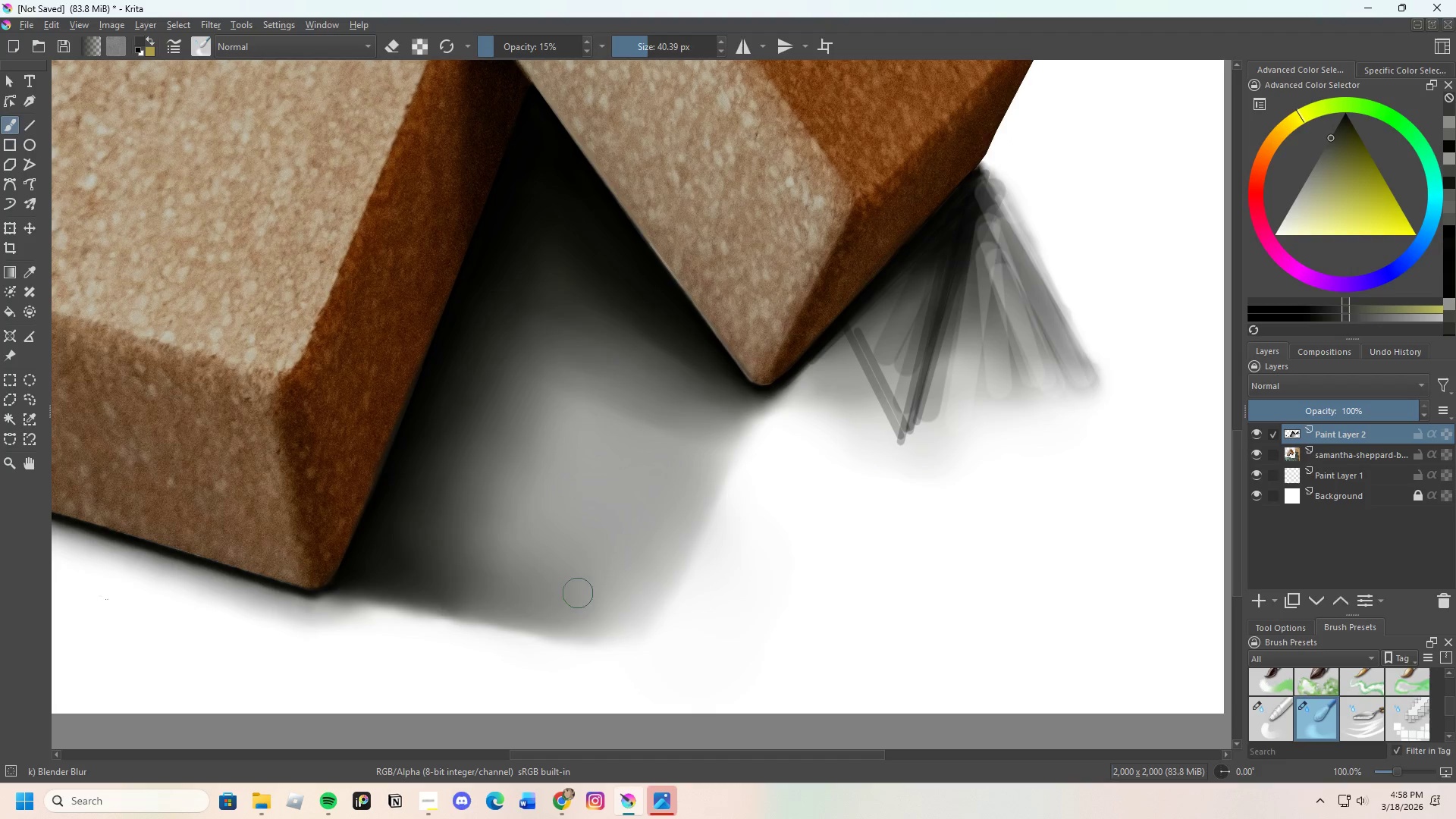 
left_click_drag(start_coordinate=[551, 604], to_coordinate=[574, 623])
 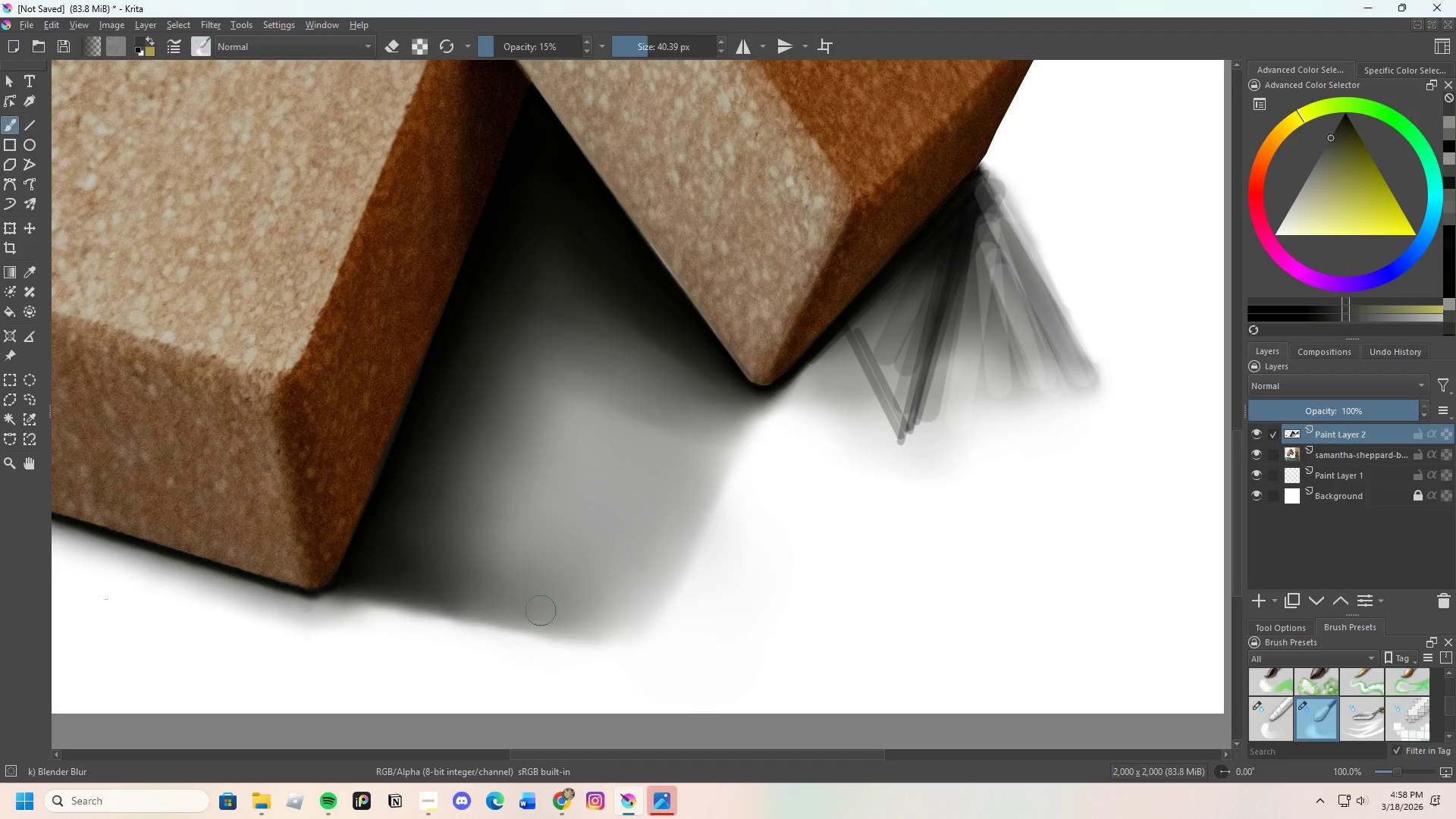 
left_click_drag(start_coordinate=[544, 615], to_coordinate=[563, 621])
 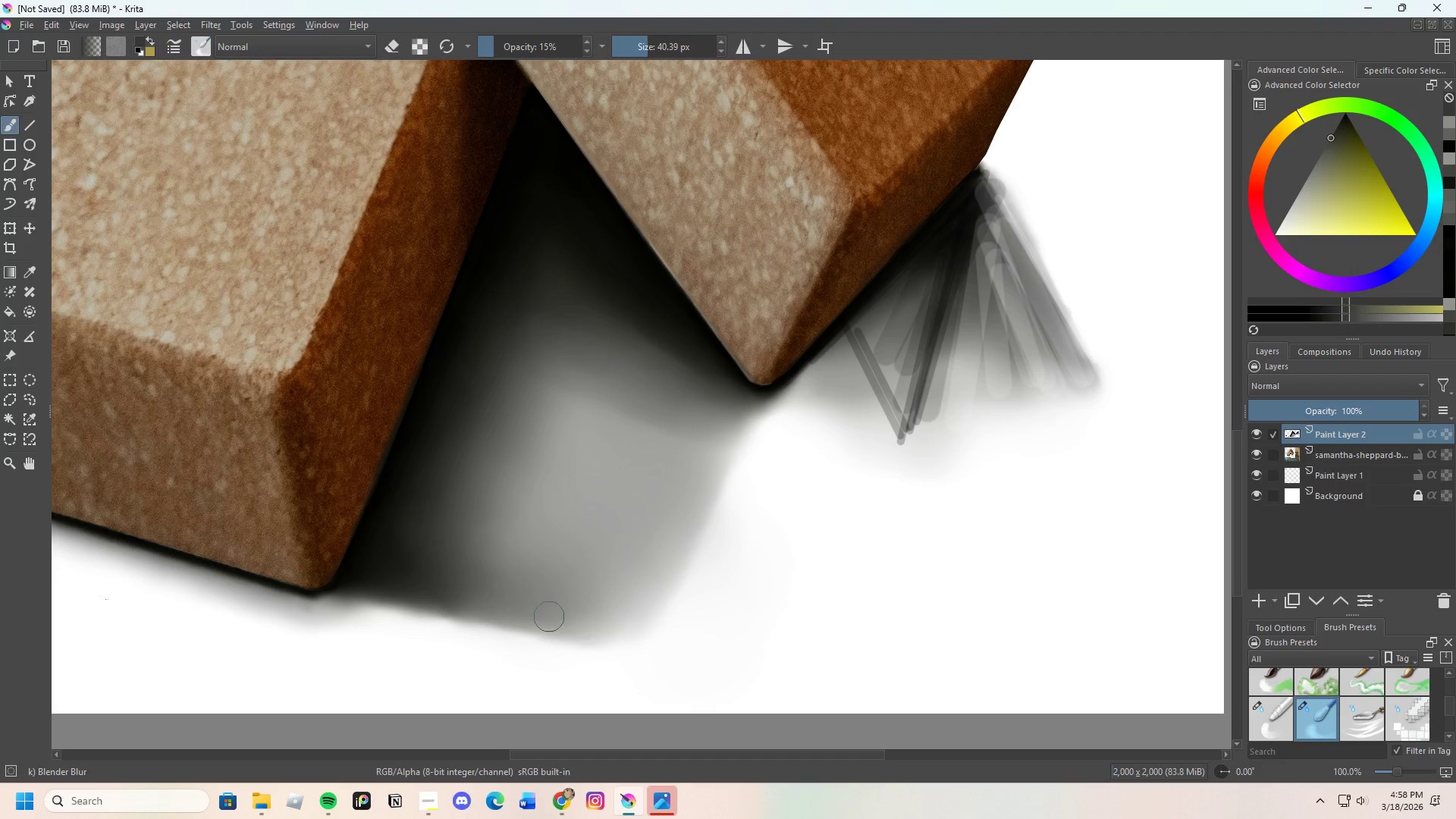 
left_click_drag(start_coordinate=[566, 623], to_coordinate=[605, 611])
 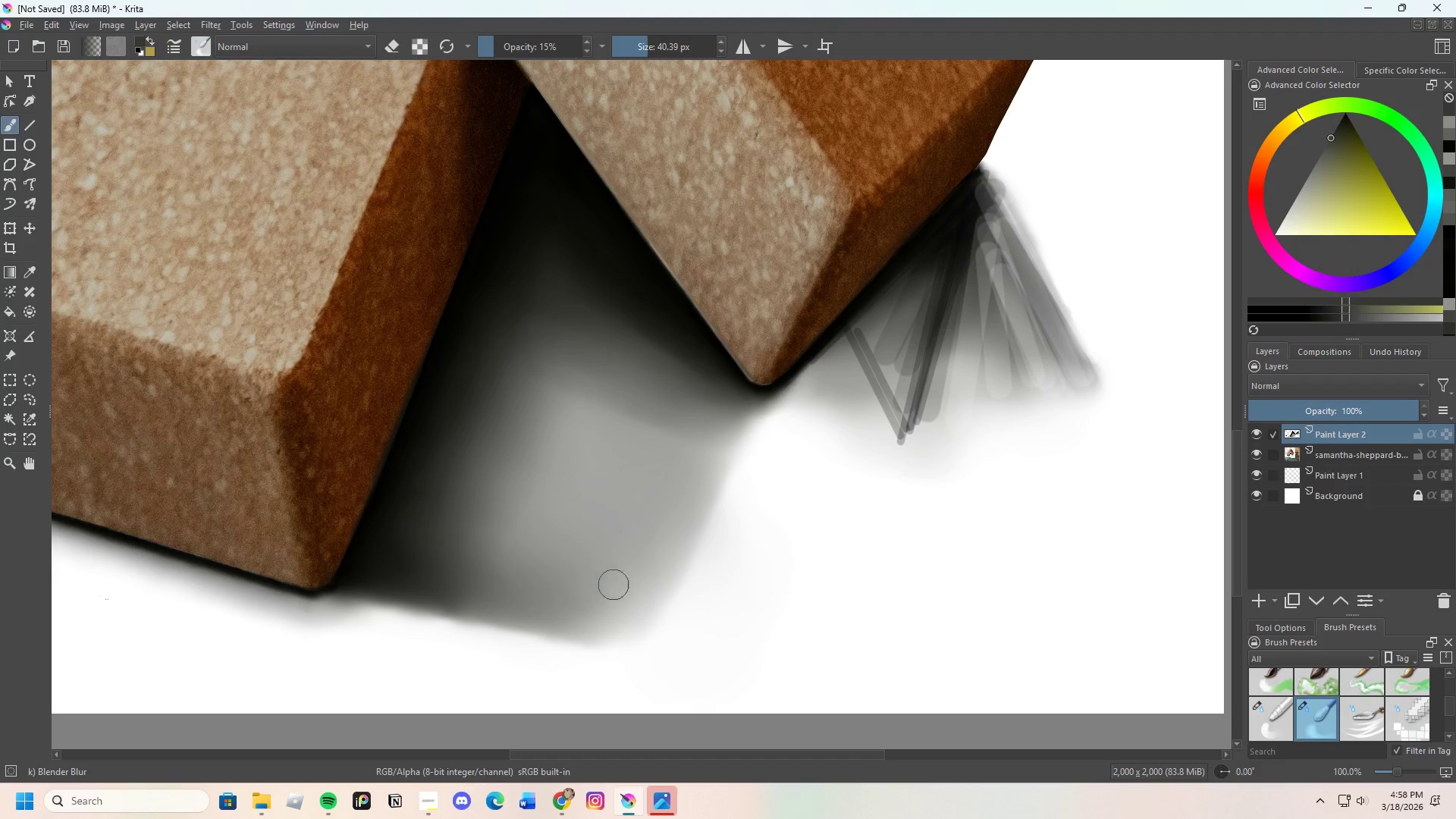 
scroll: coordinate [541, 526], scroll_direction: down, amount: 4.0
 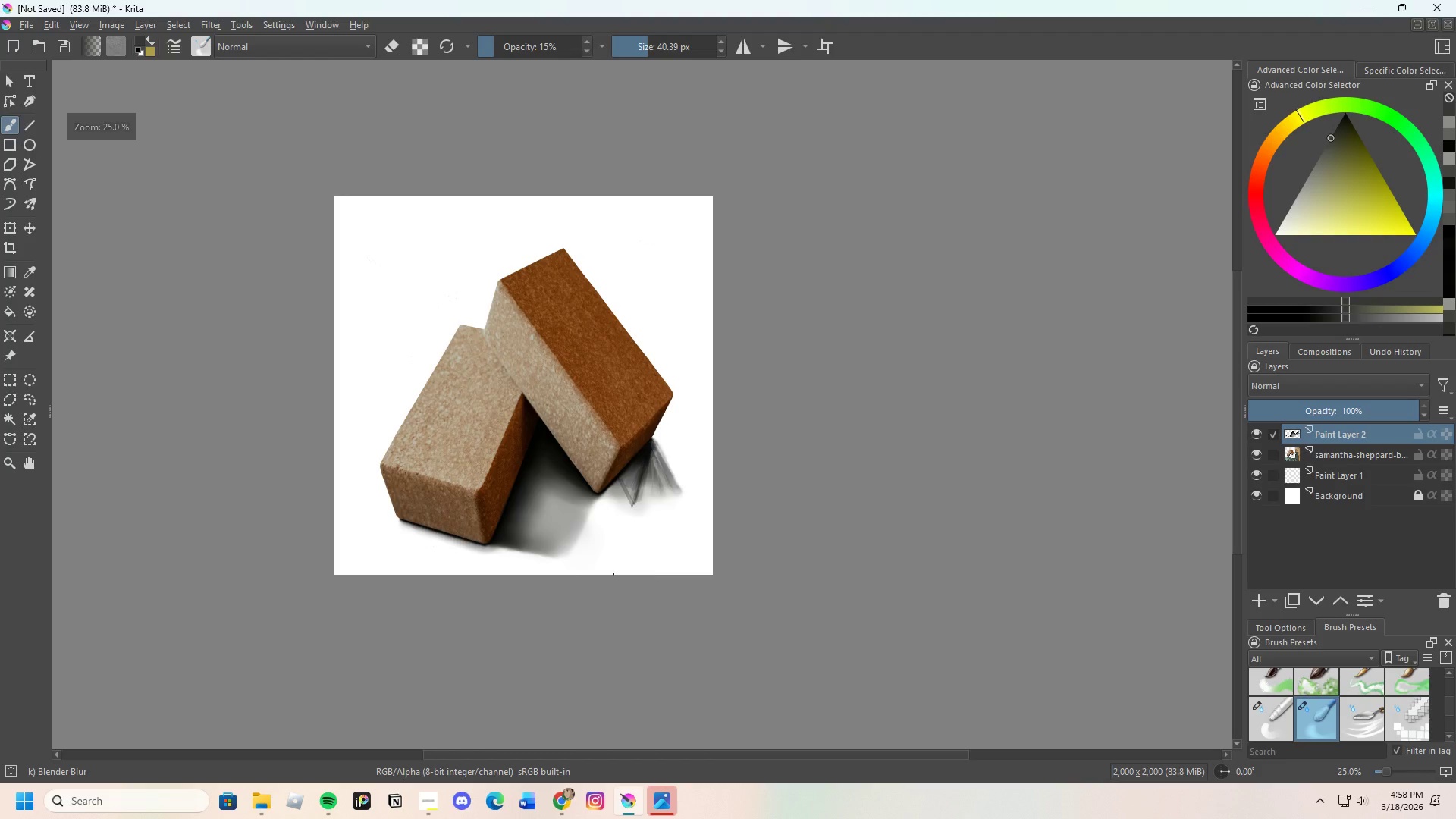 
scroll: coordinate [607, 507], scroll_direction: up, amount: 3.0
 